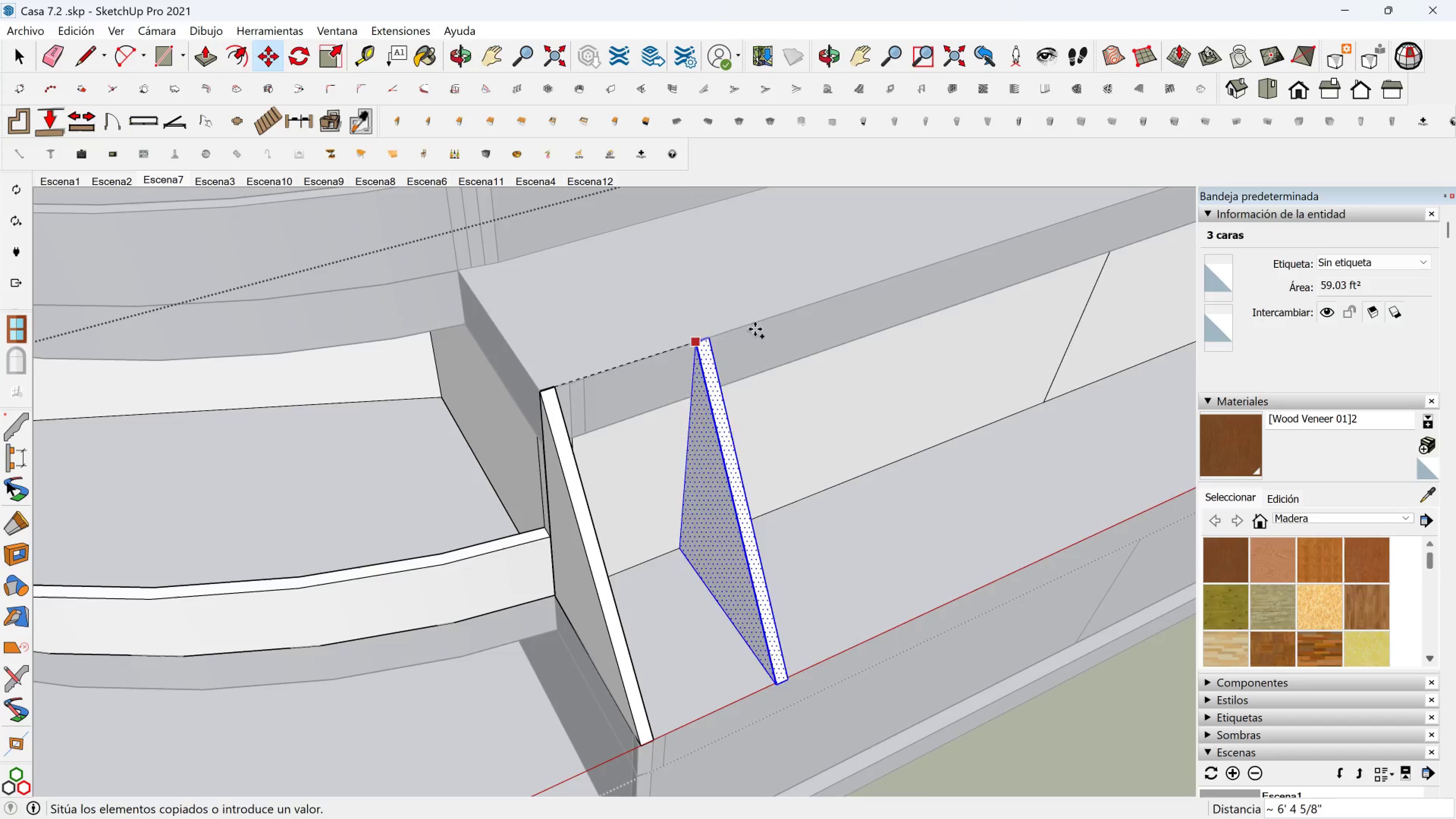 
hold_key(key=ShiftLeft, duration=0.89)
 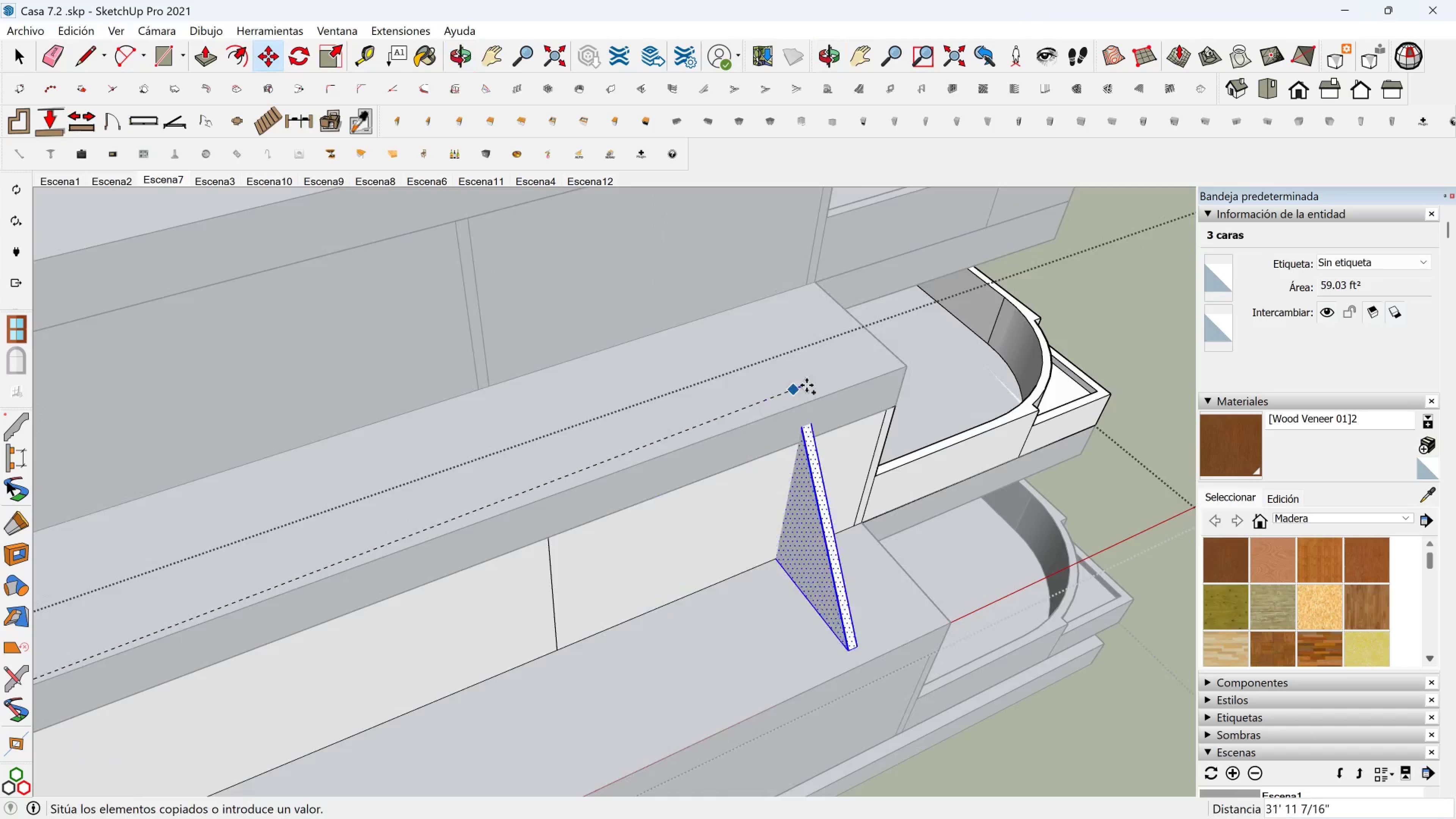 
scroll: coordinate [889, 370], scroll_direction: up, amount: 4.0
 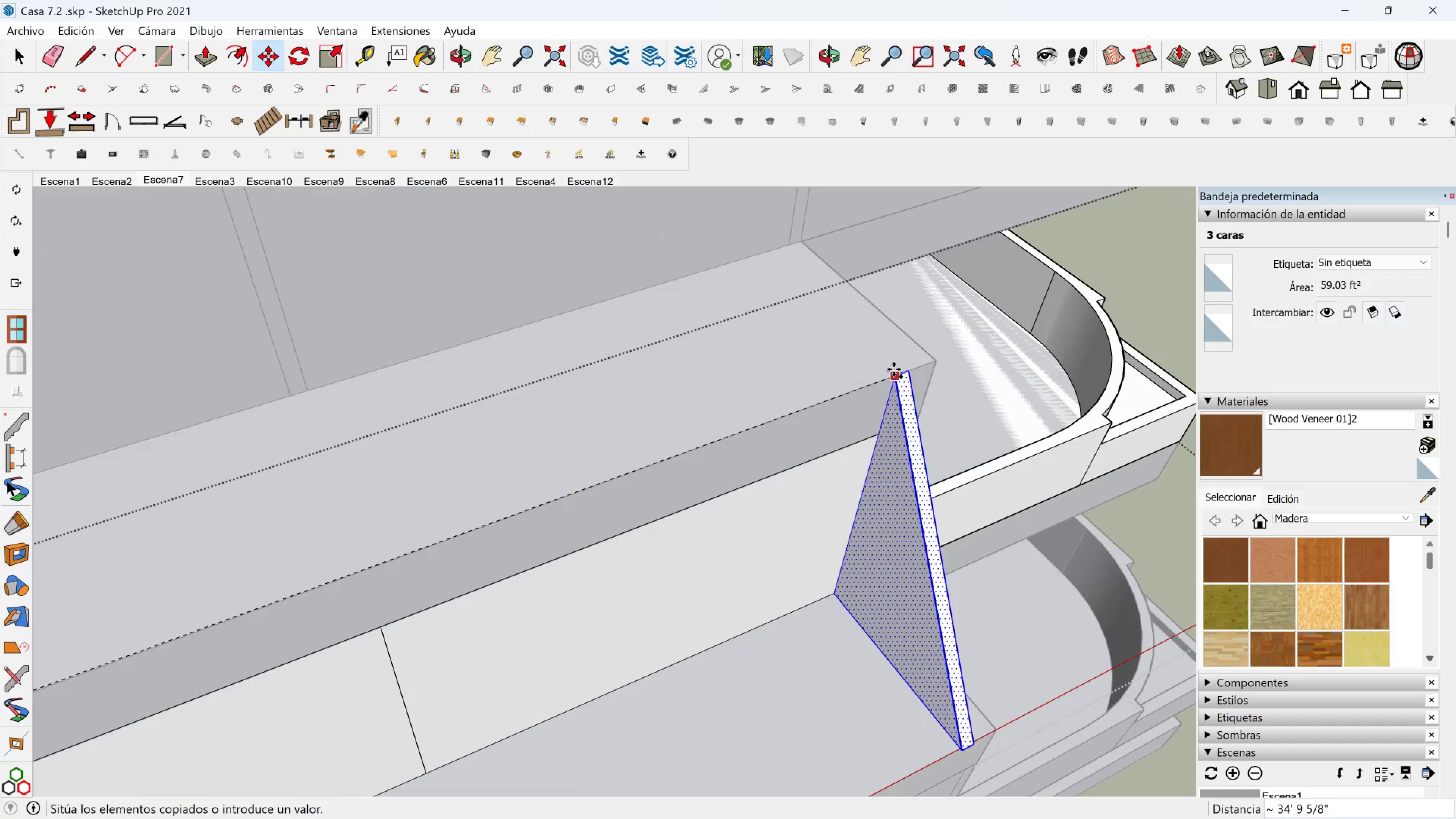 
hold_key(key=ShiftLeft, duration=1.53)
left_click([904, 427])
 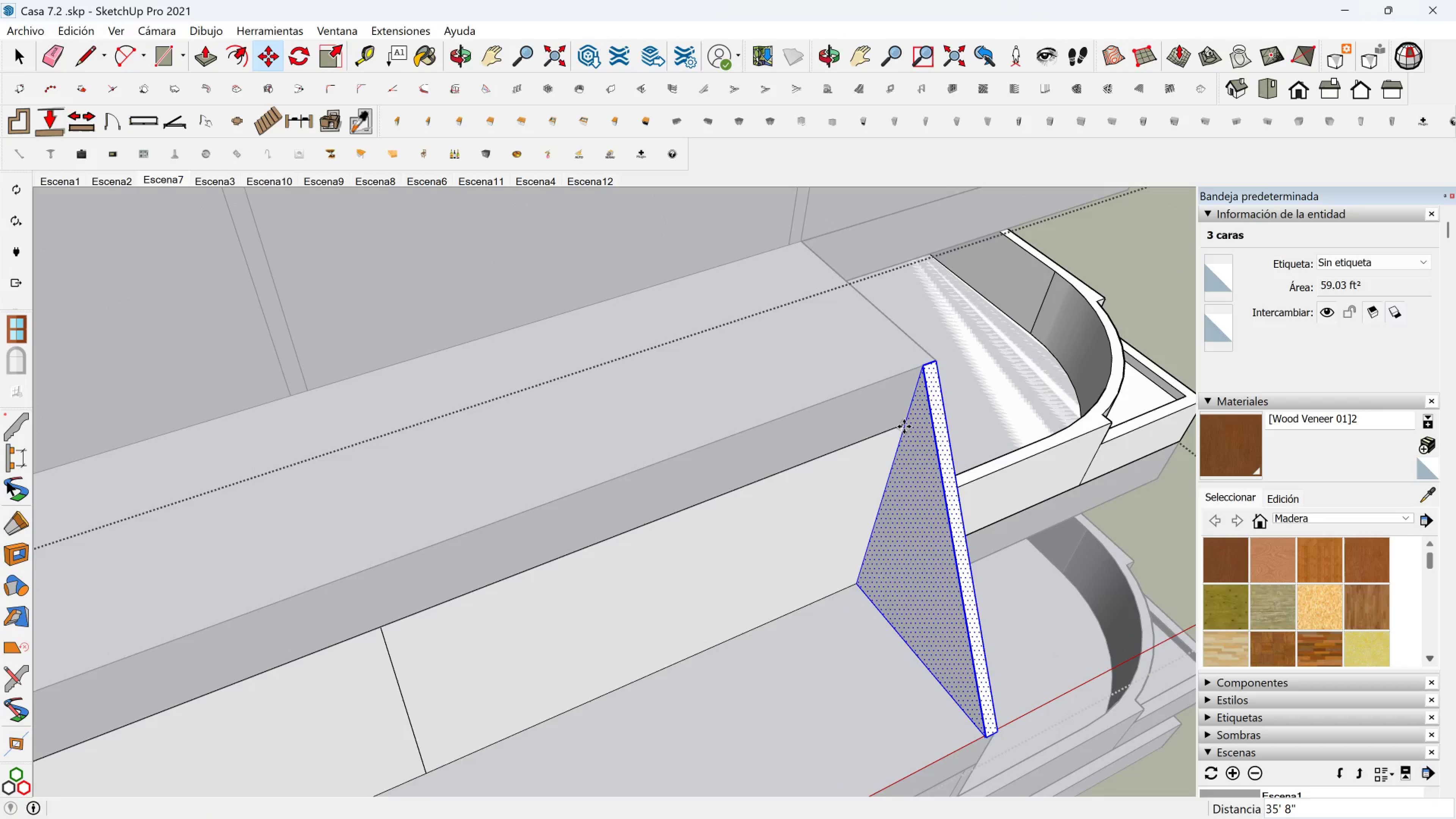 
key(Shift+ShiftLeft)
 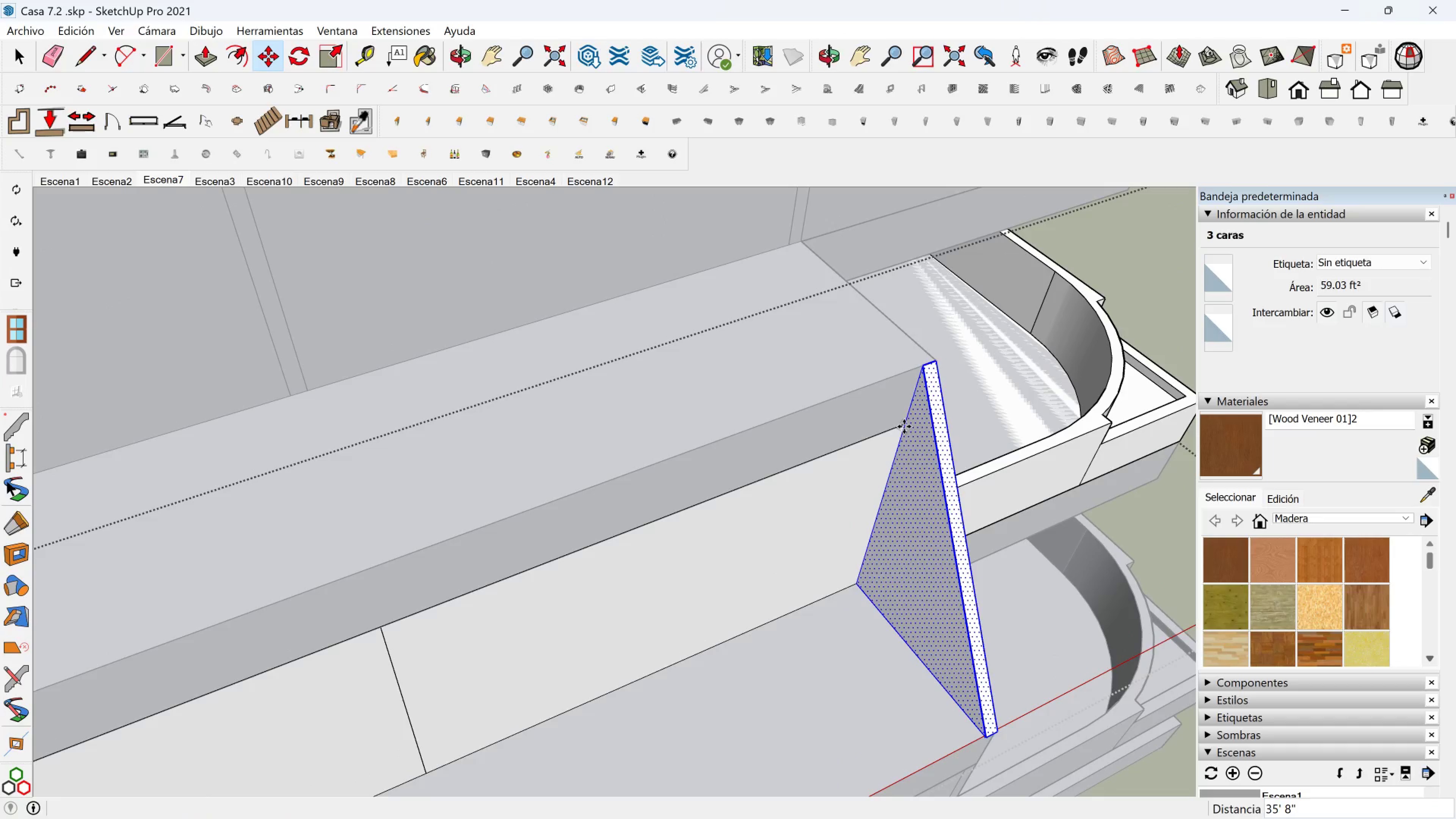 
key(Shift+ShiftLeft)
 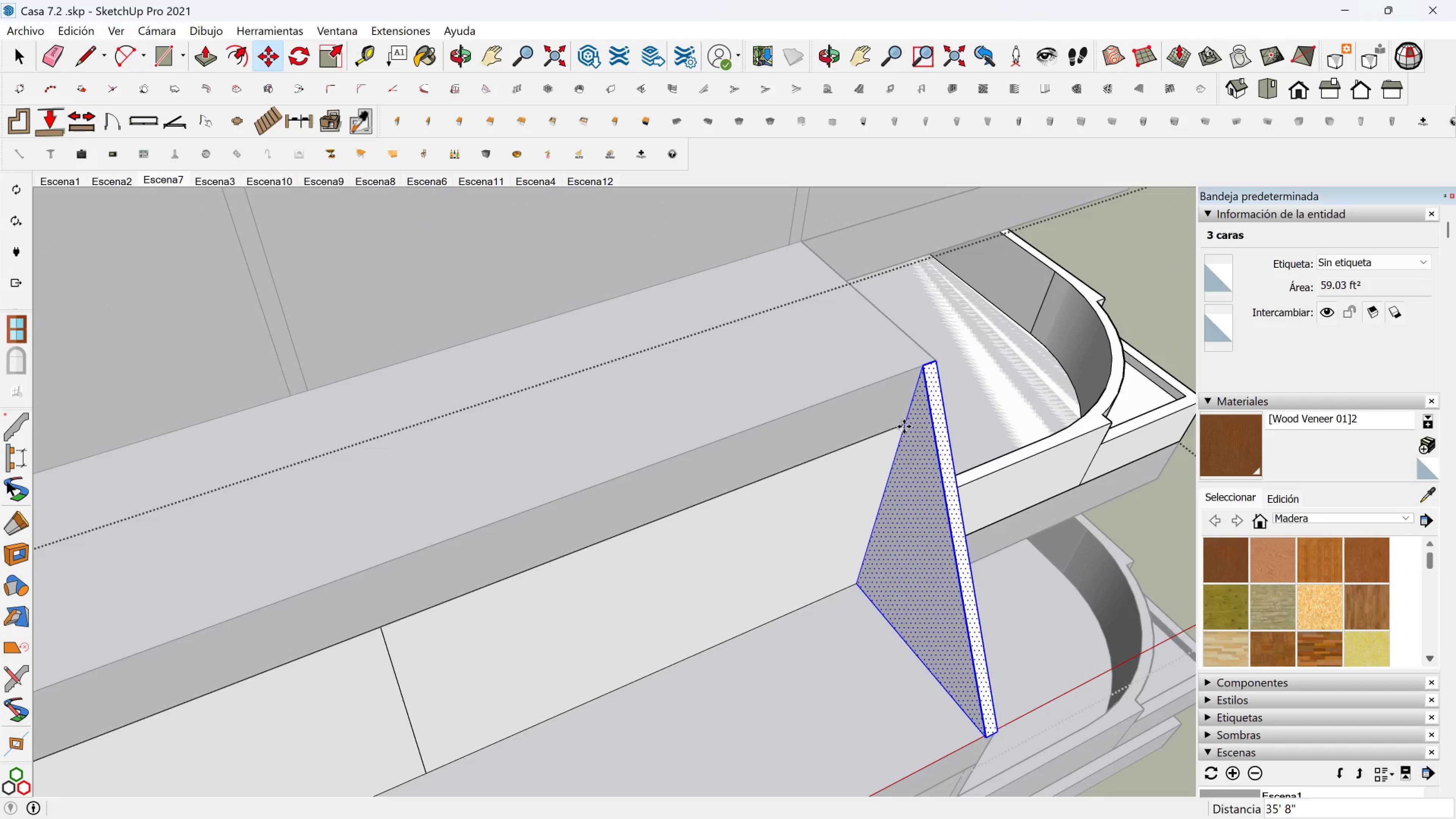 
key(Shift+ShiftLeft)
 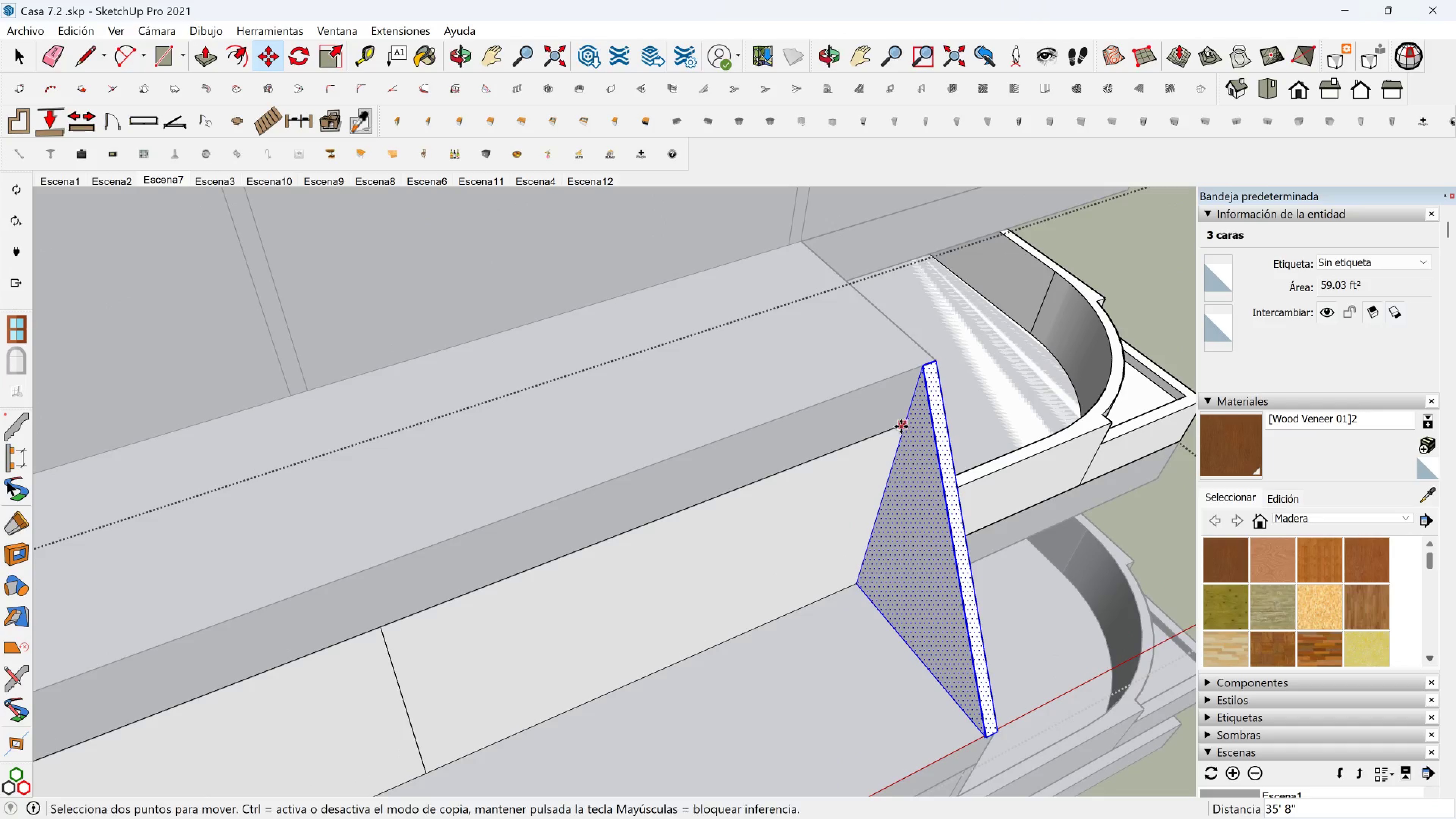 
key(Shift+ShiftLeft)
 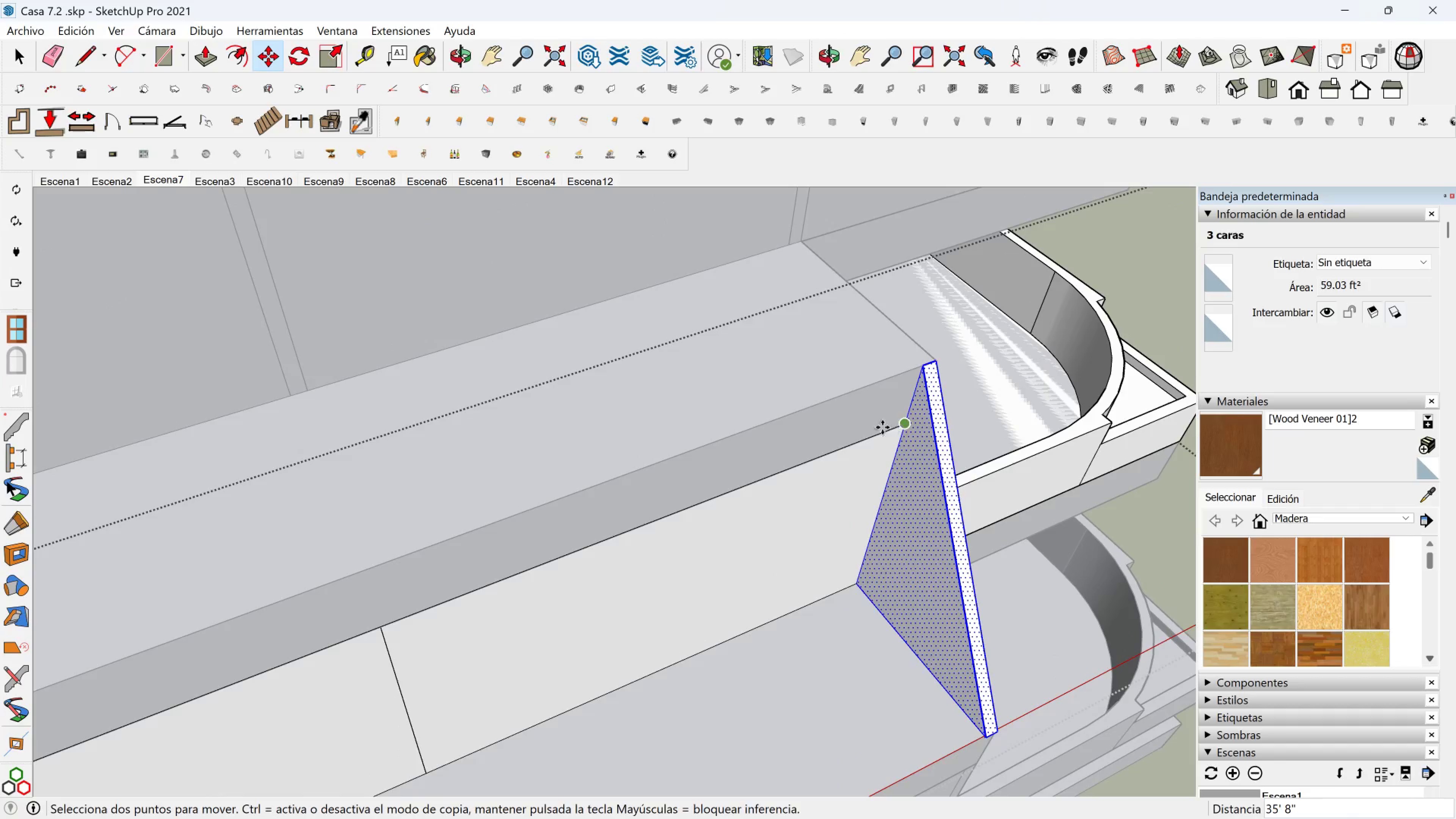 
scroll: coordinate [668, 508], scroll_direction: down, amount: 8.0
 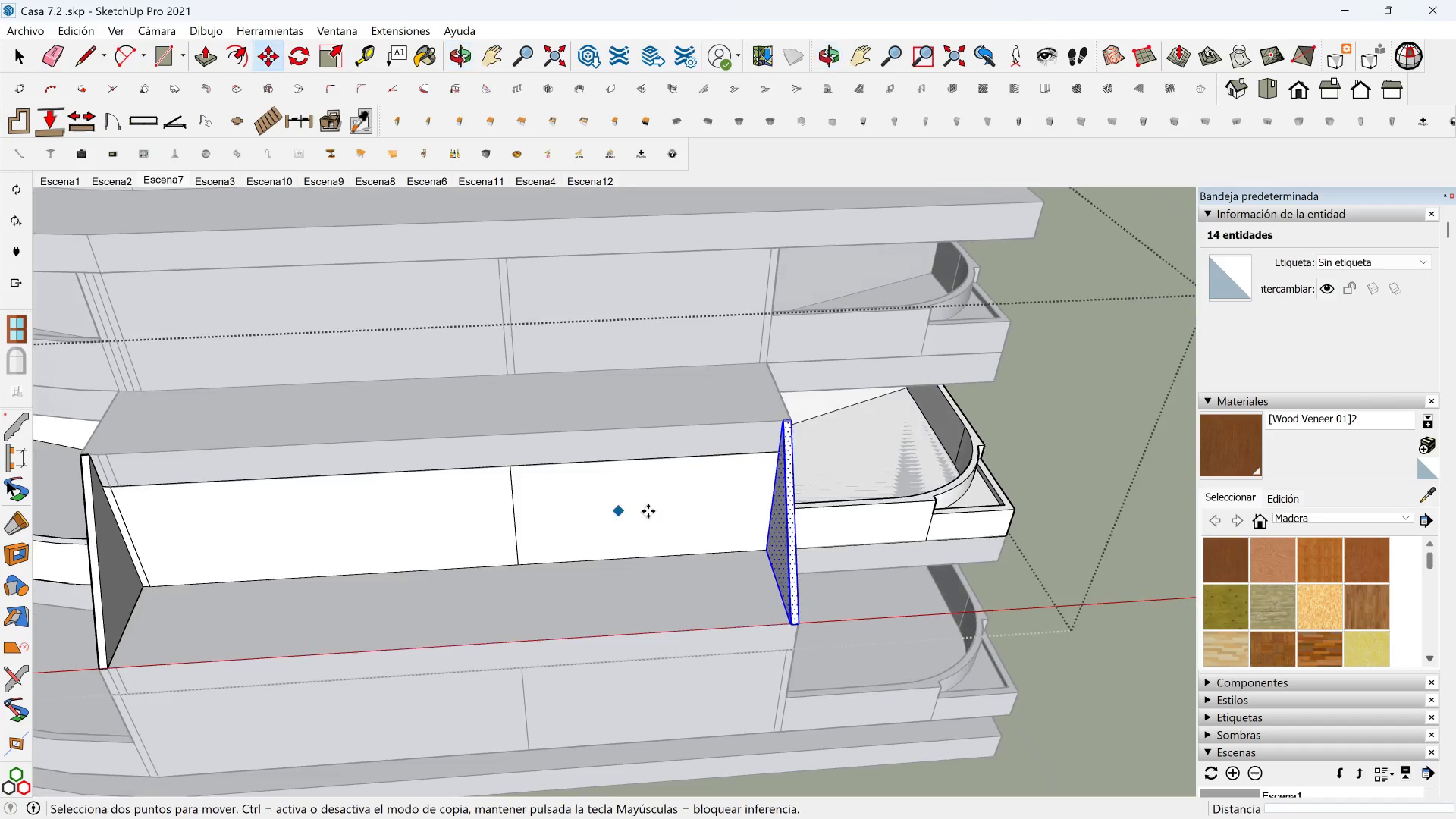 
key(Space)
 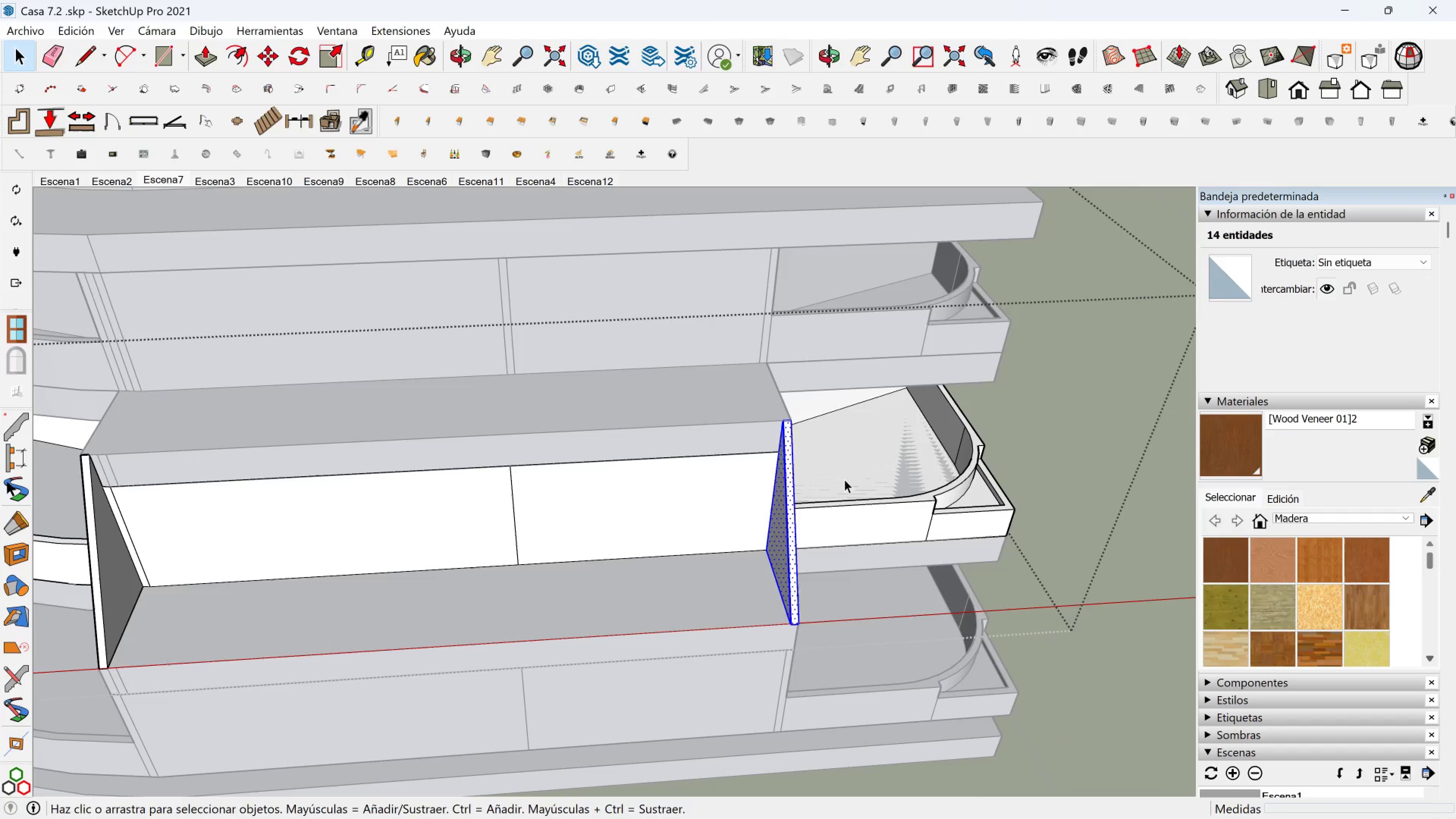 
left_click([844, 479])
 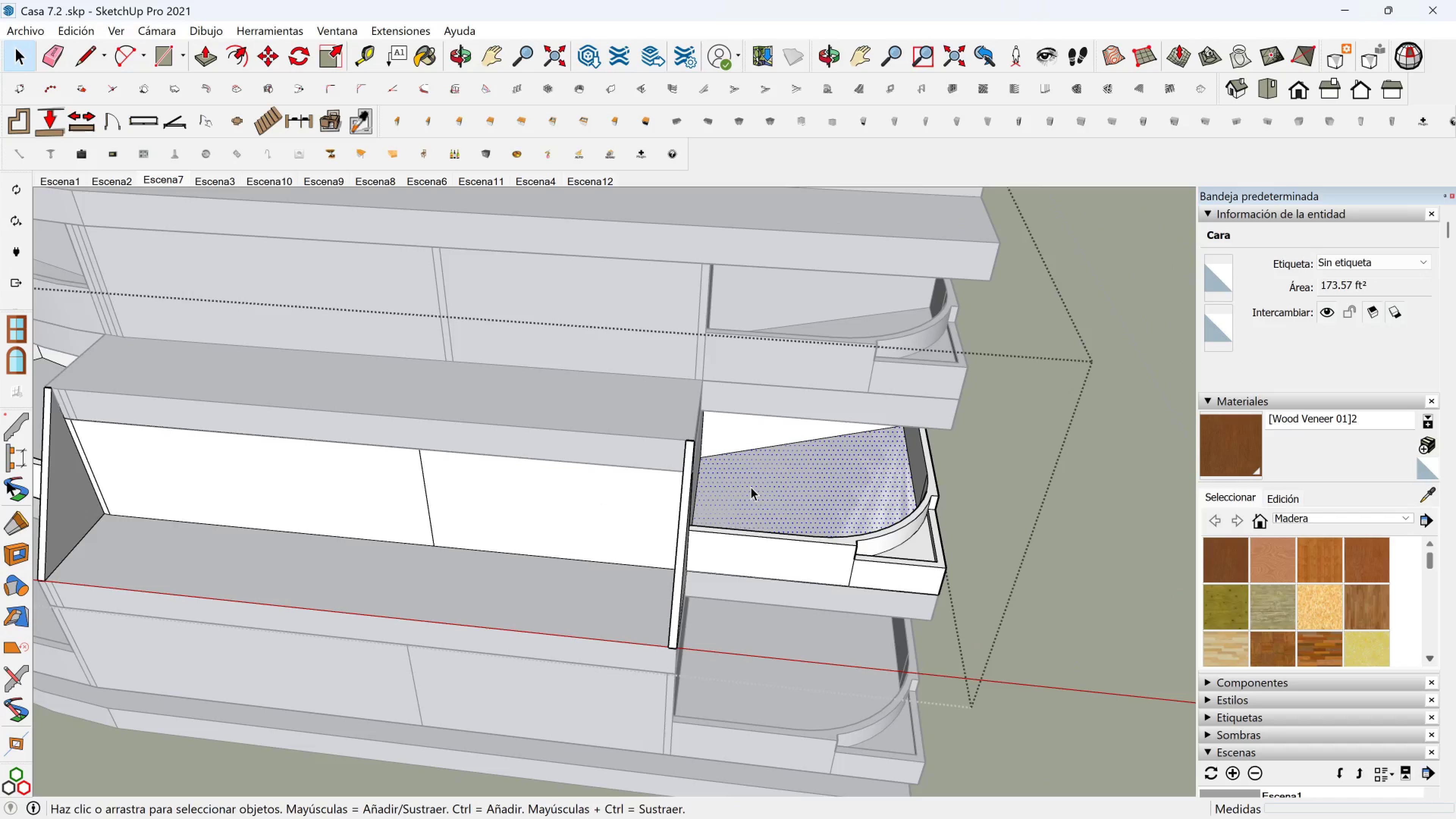 
key(Insert)
 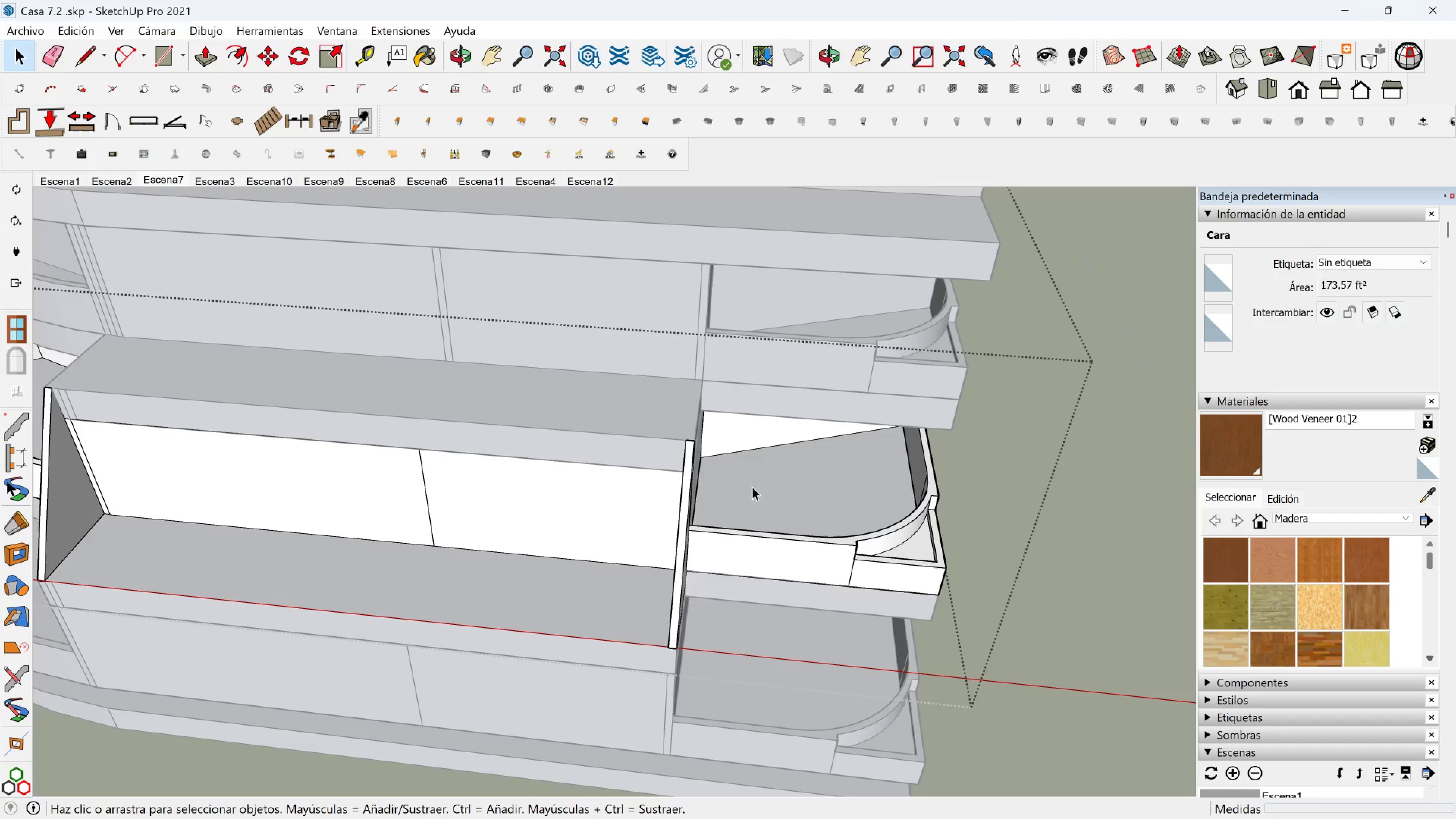 
key(Delete)
 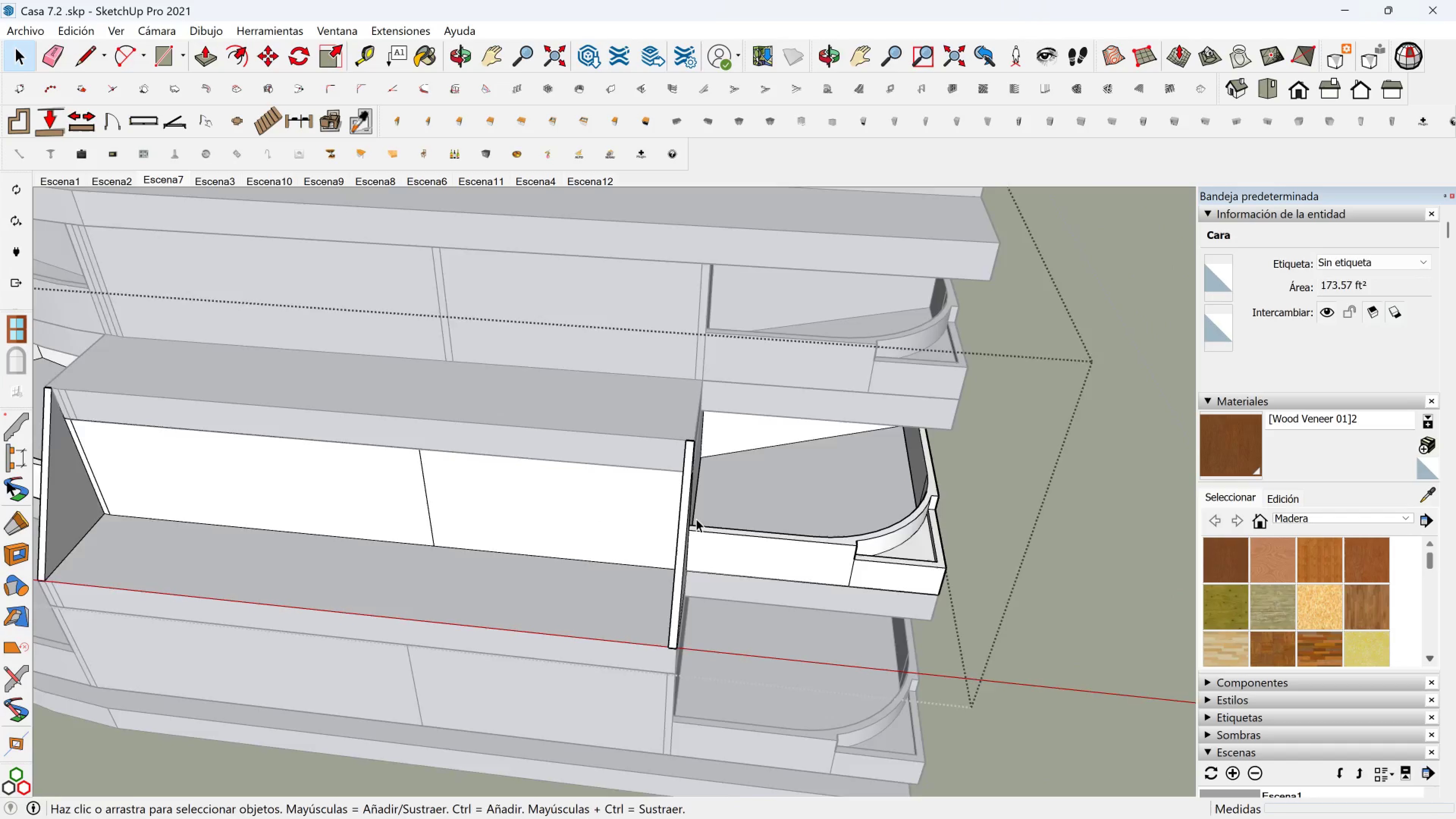 
scroll: coordinate [609, 525], scroll_direction: down, amount: 6.0
 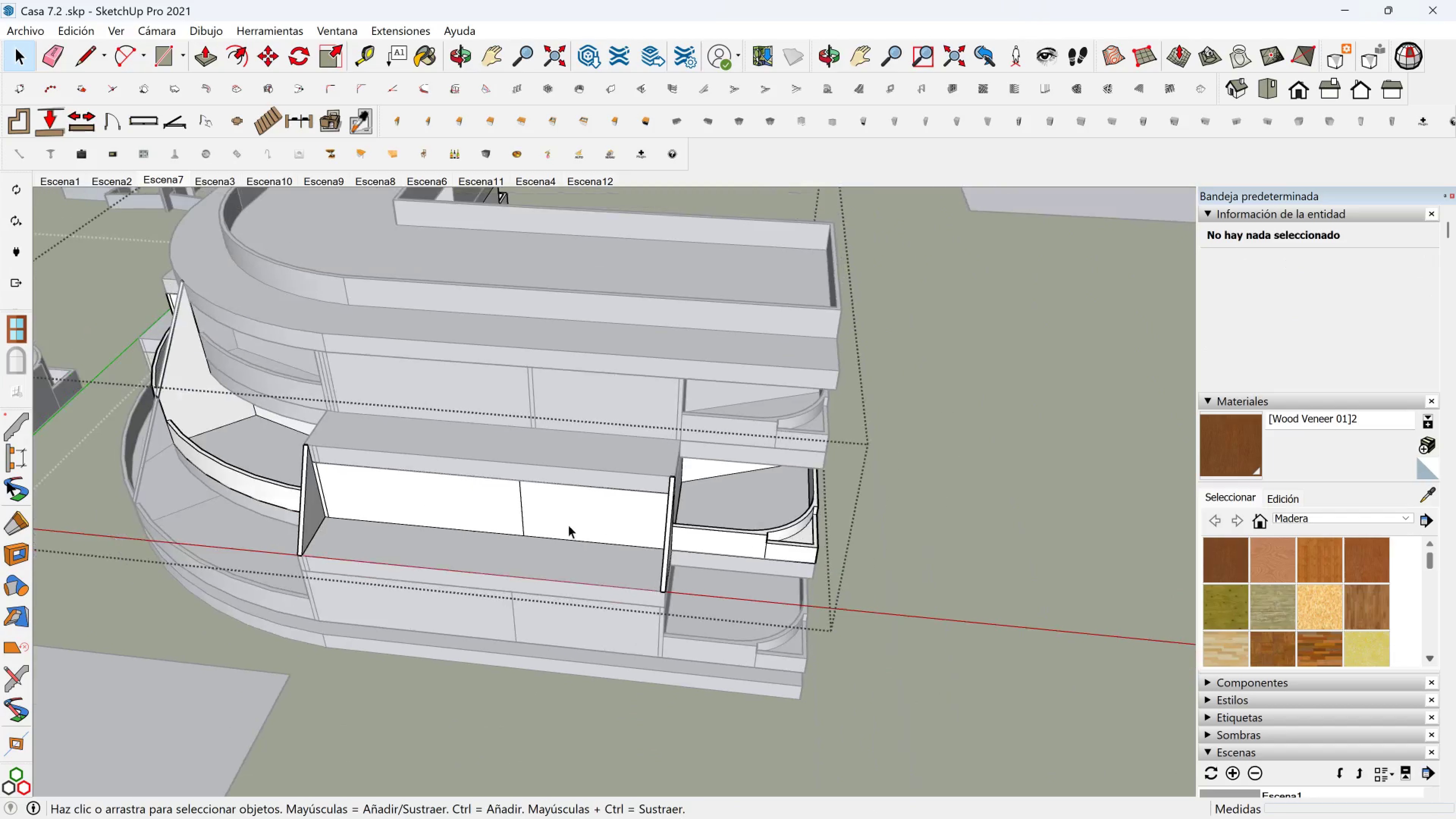 
key(Shift+ShiftLeft)
 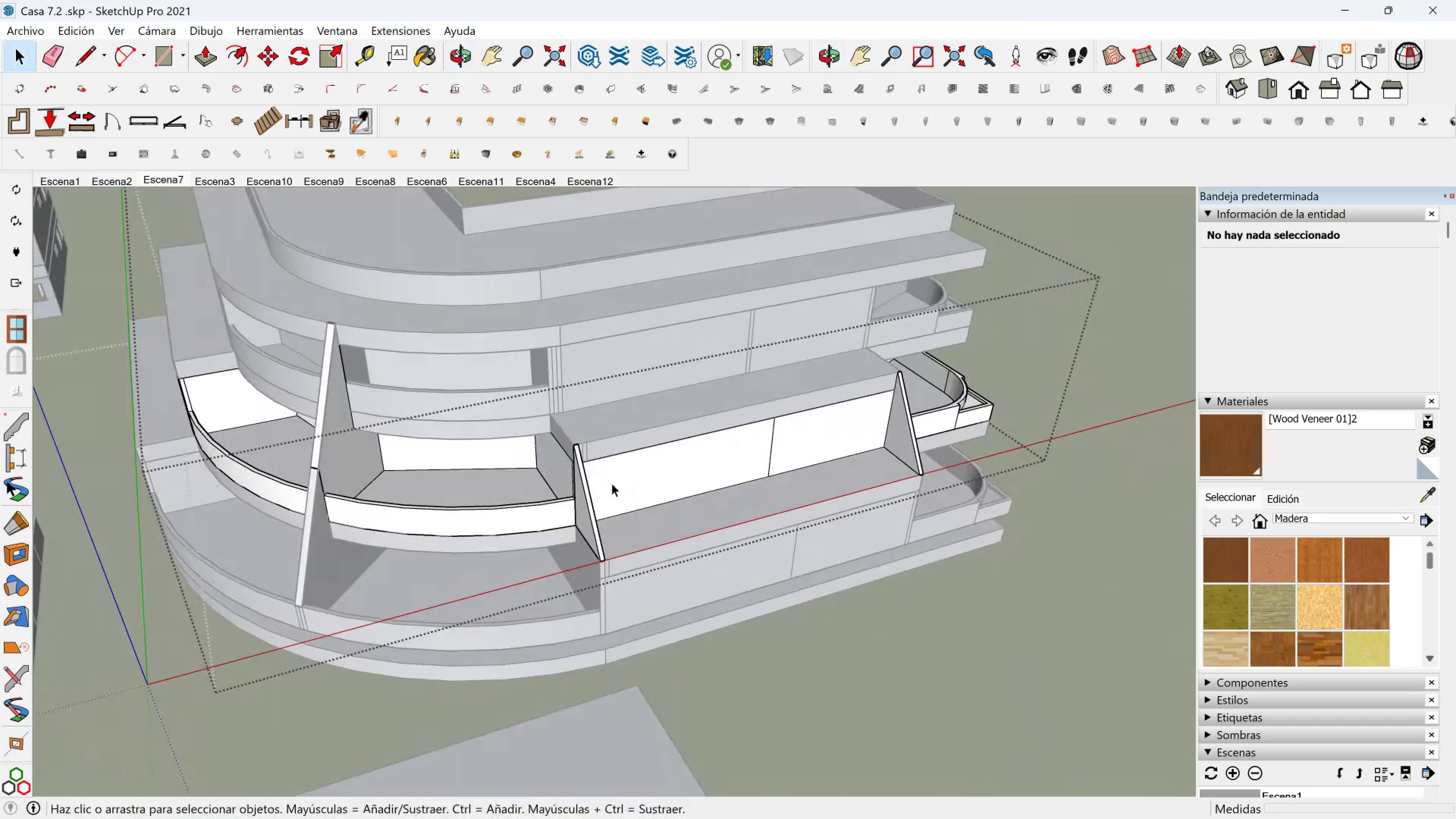 
scroll: coordinate [651, 444], scroll_direction: up, amount: 5.0
 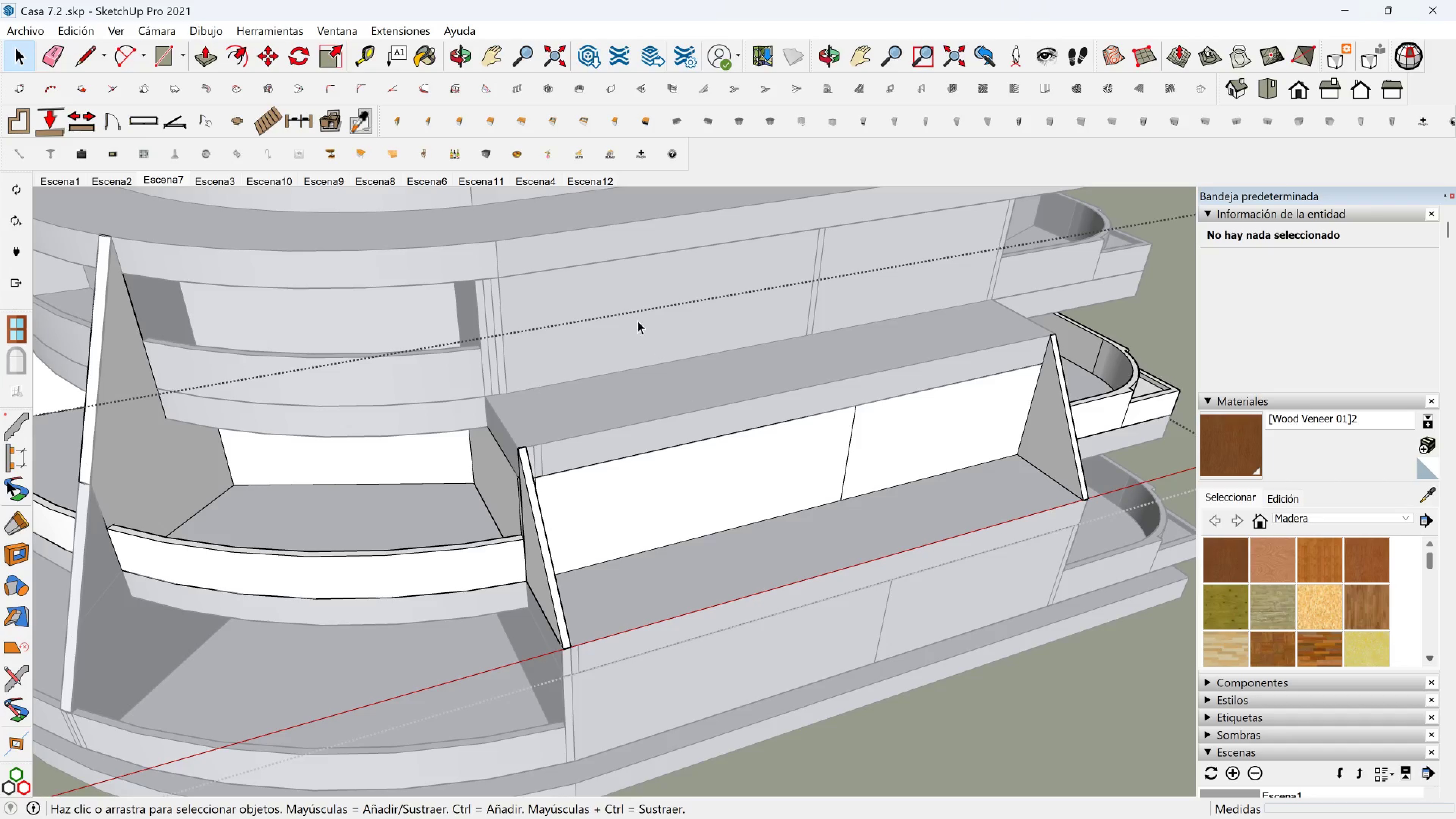 
double_click([637, 320])
 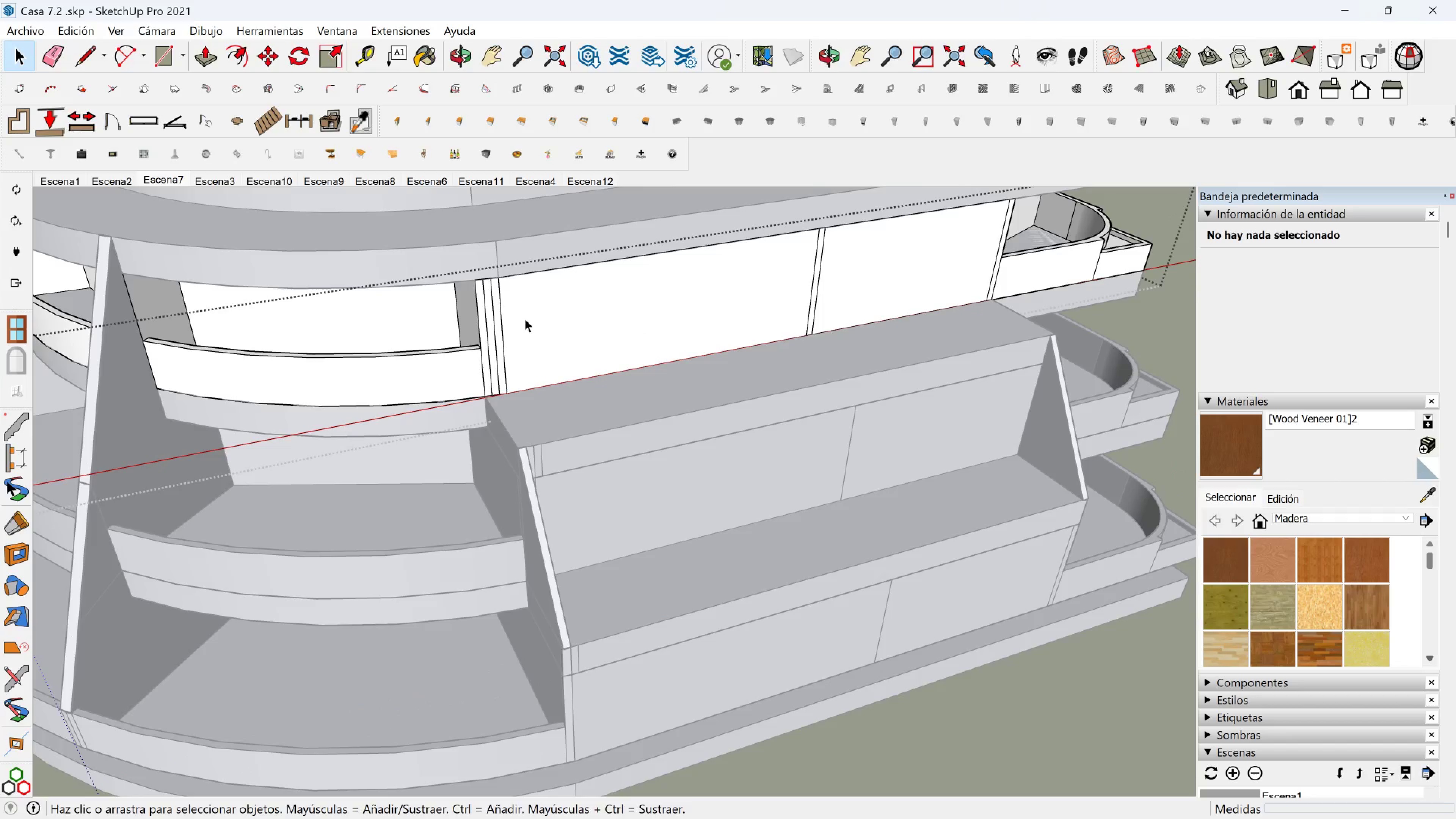 
key(Shift+ShiftLeft)
 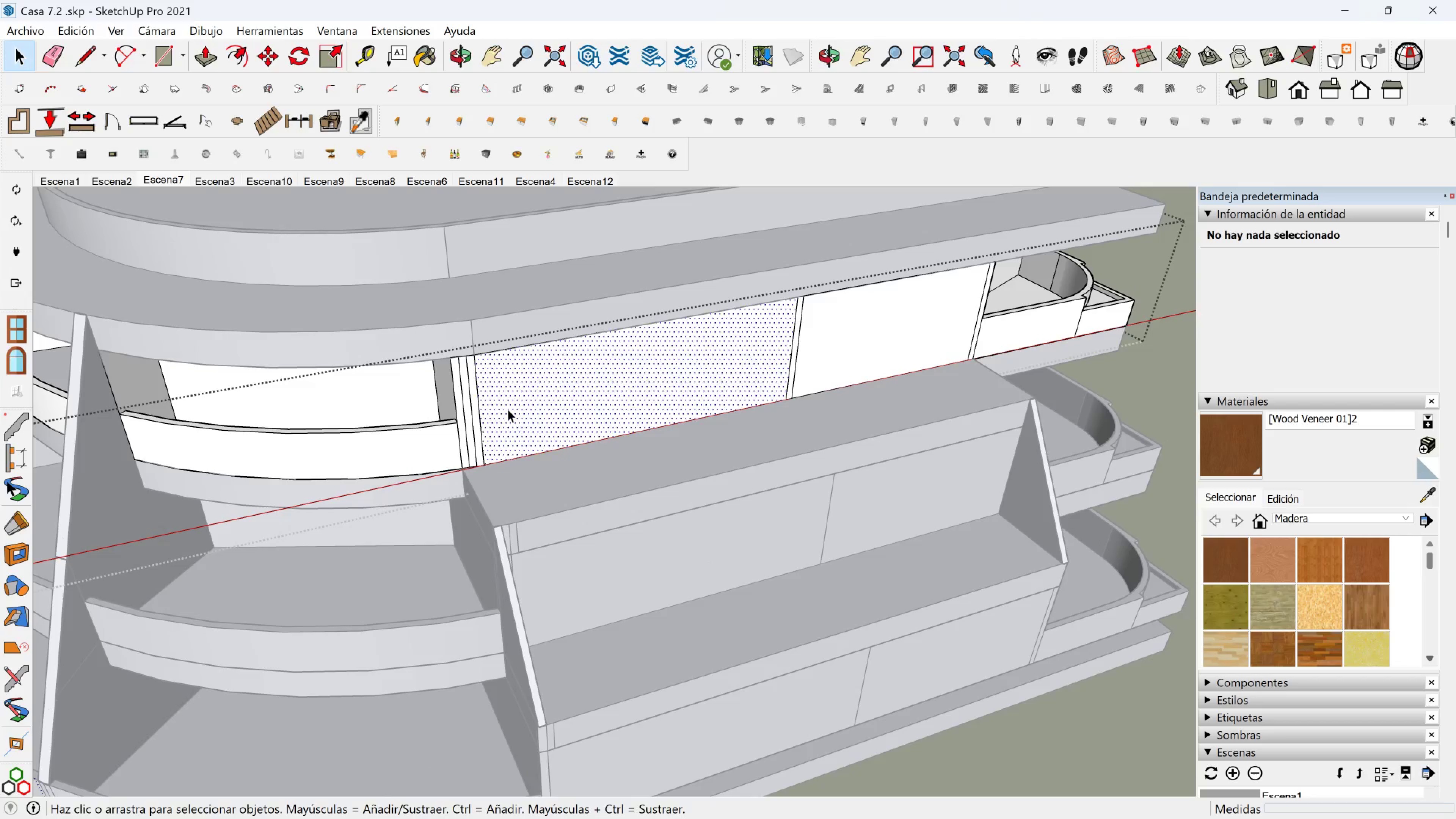 
scroll: coordinate [472, 458], scroll_direction: up, amount: 5.0
 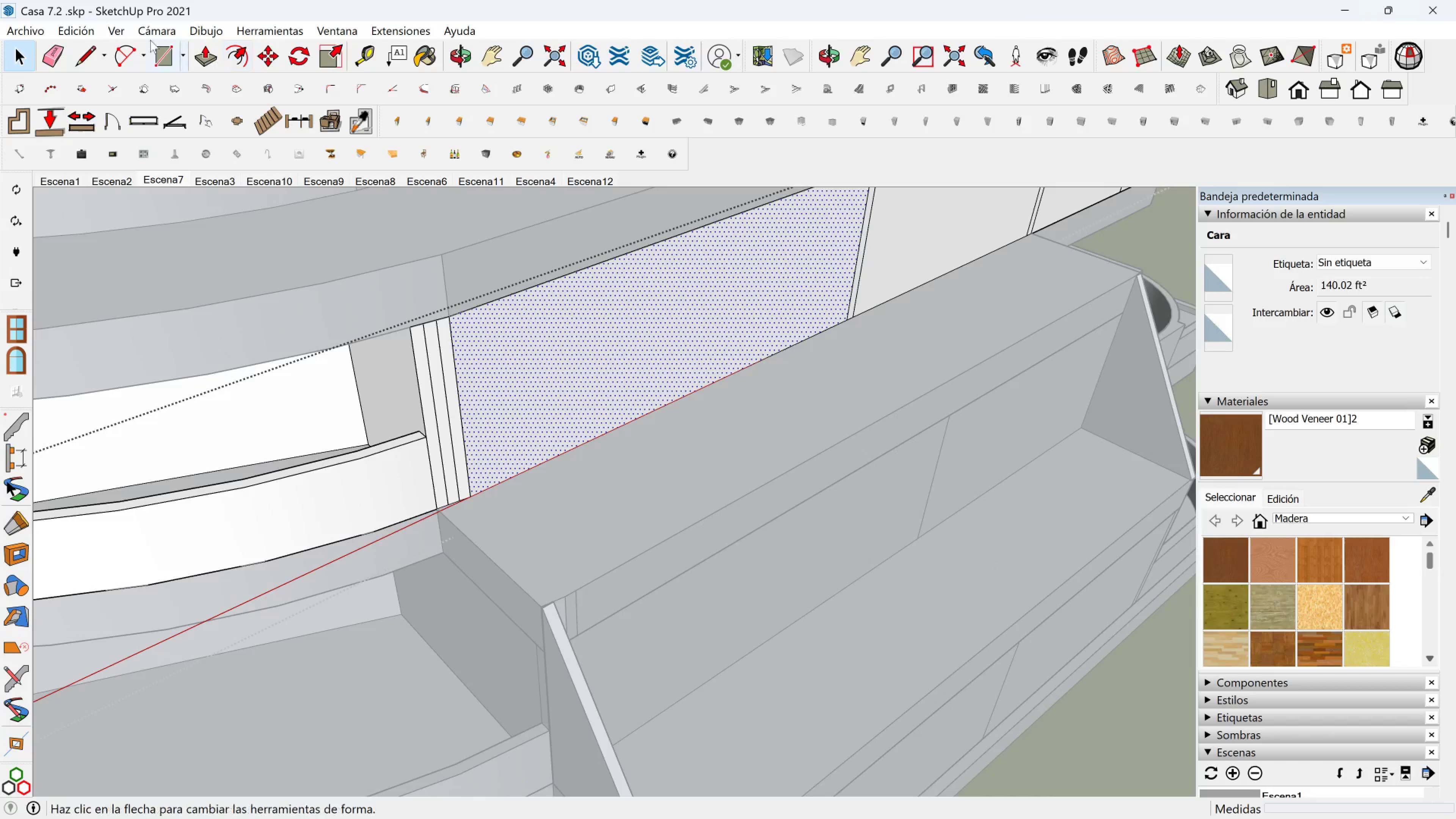 
left_click([90, 50])
 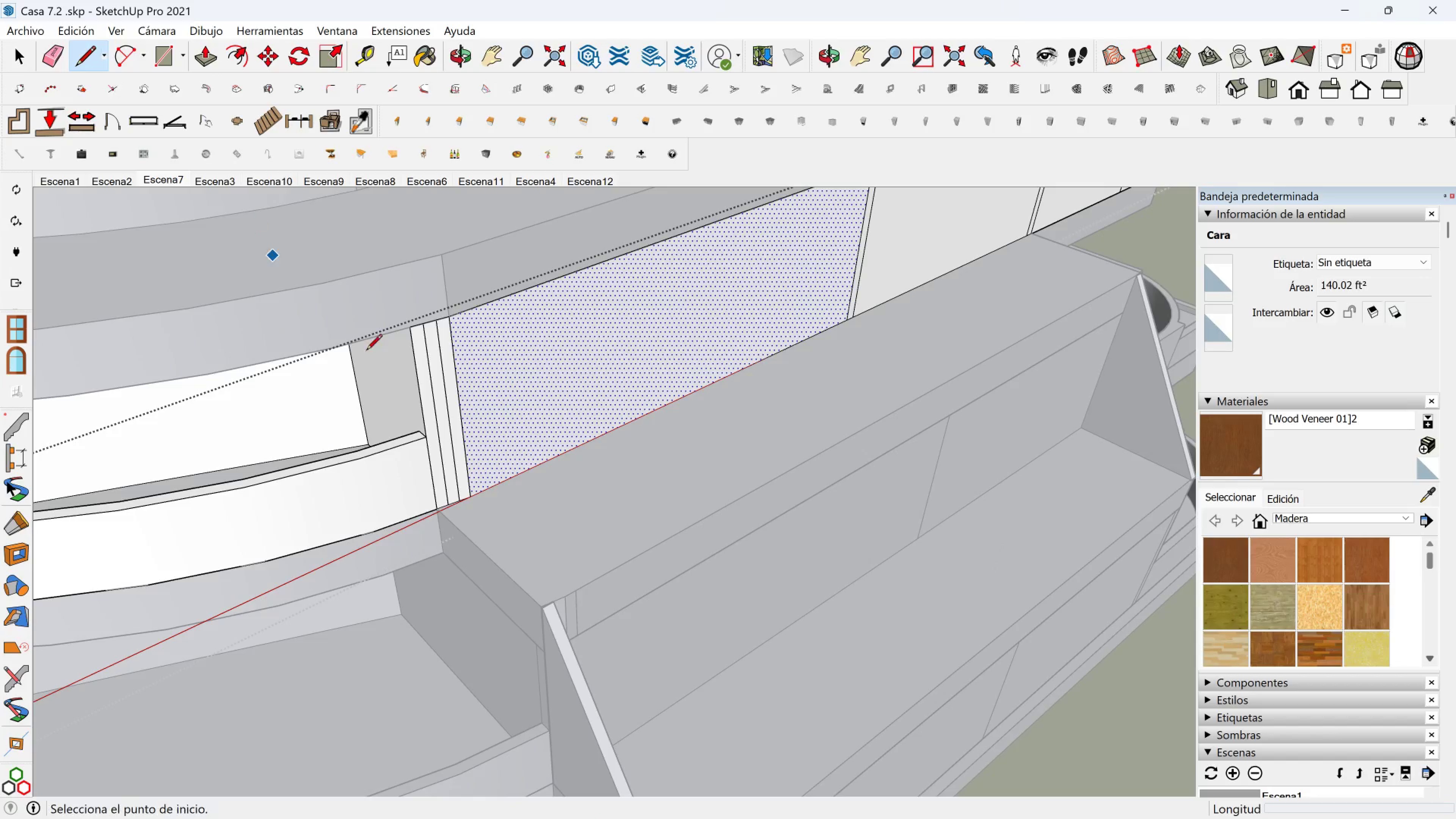 
key(Shift+ShiftLeft)
 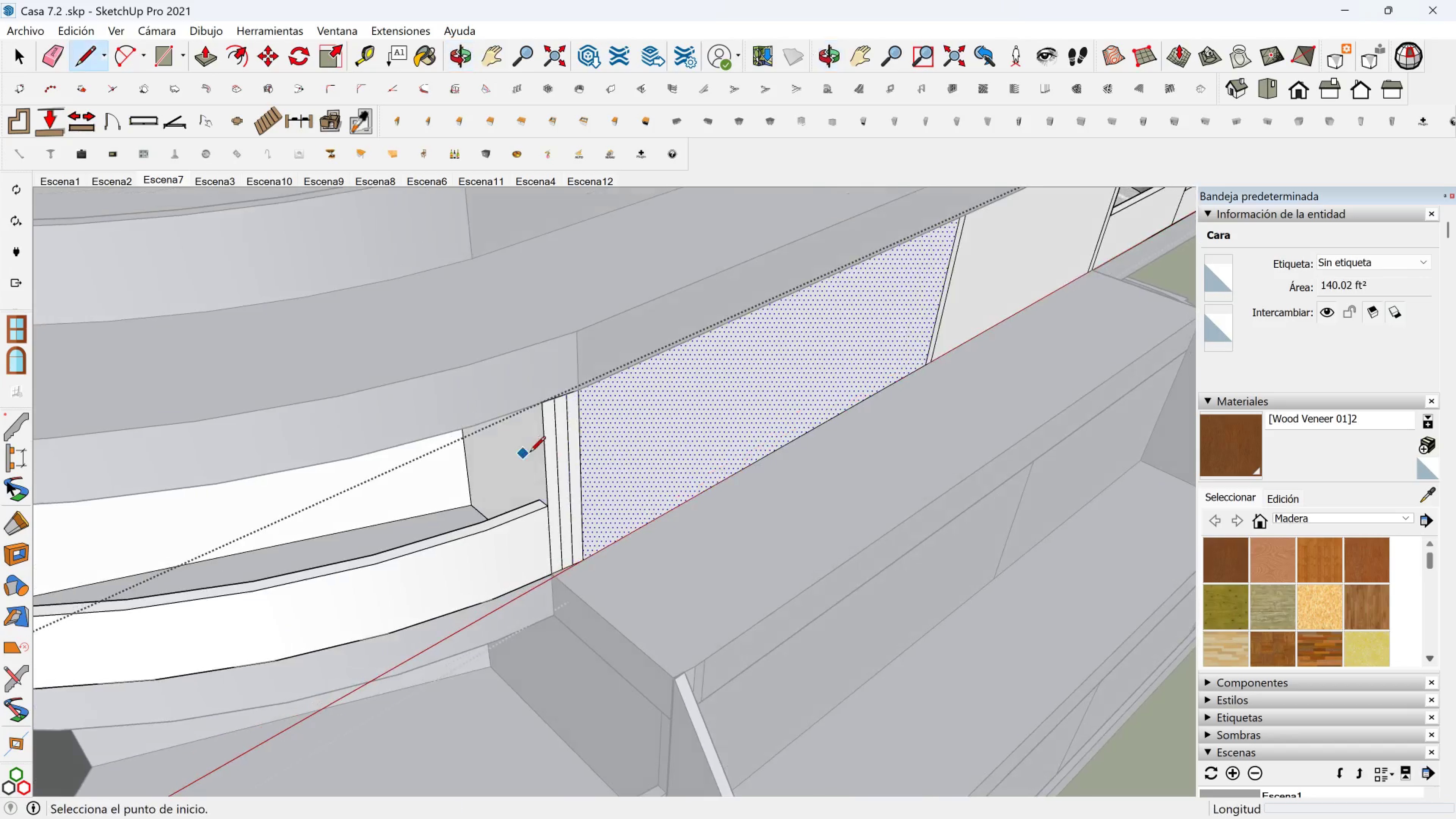 
scroll: coordinate [552, 440], scroll_direction: up, amount: 2.0
 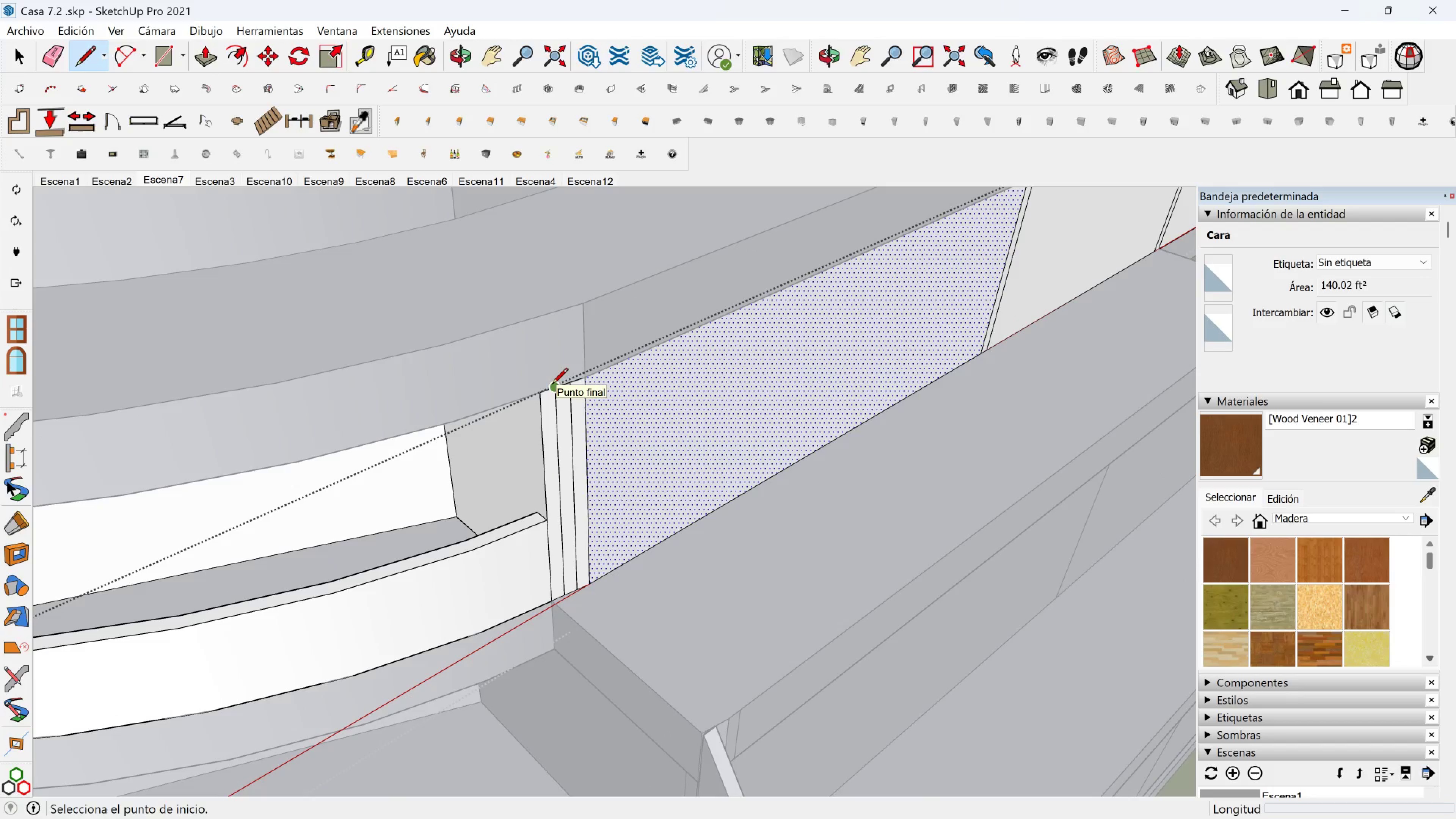 
left_click([552, 385])
 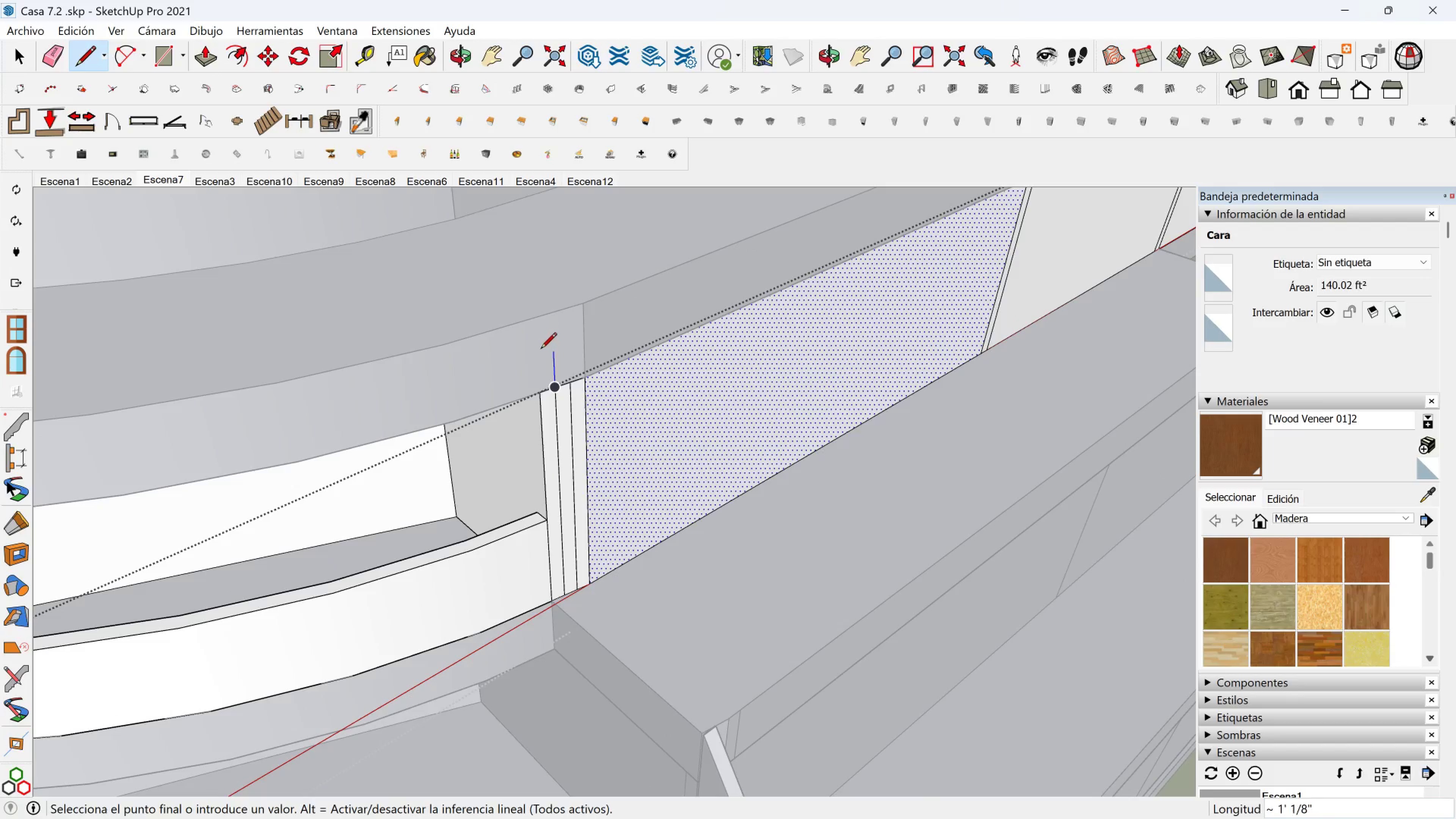 
hold_key(key=ShiftLeft, duration=1.2)
left_click([554, 309])
 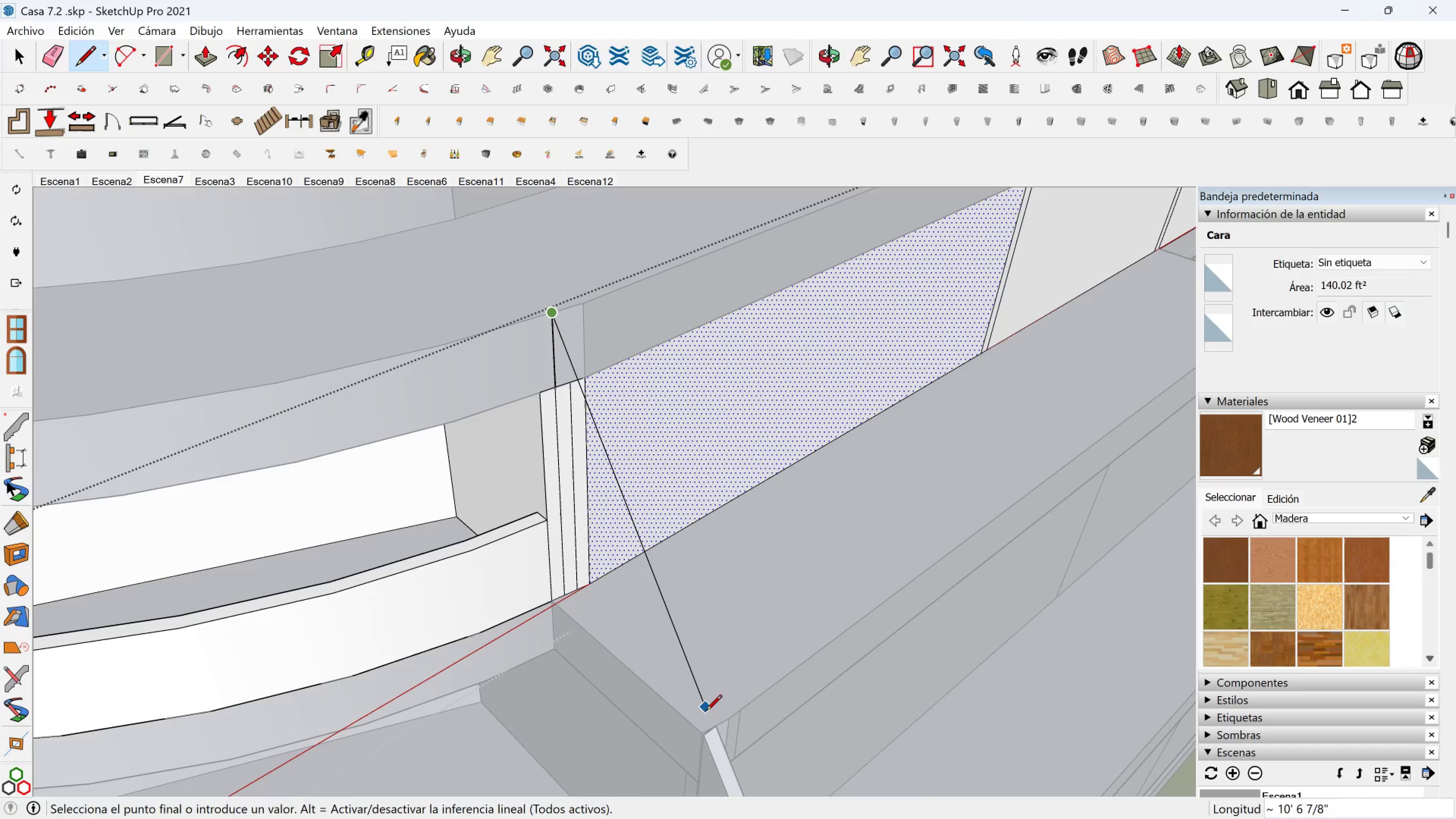 
scroll: coordinate [717, 728], scroll_direction: up, amount: 2.0
 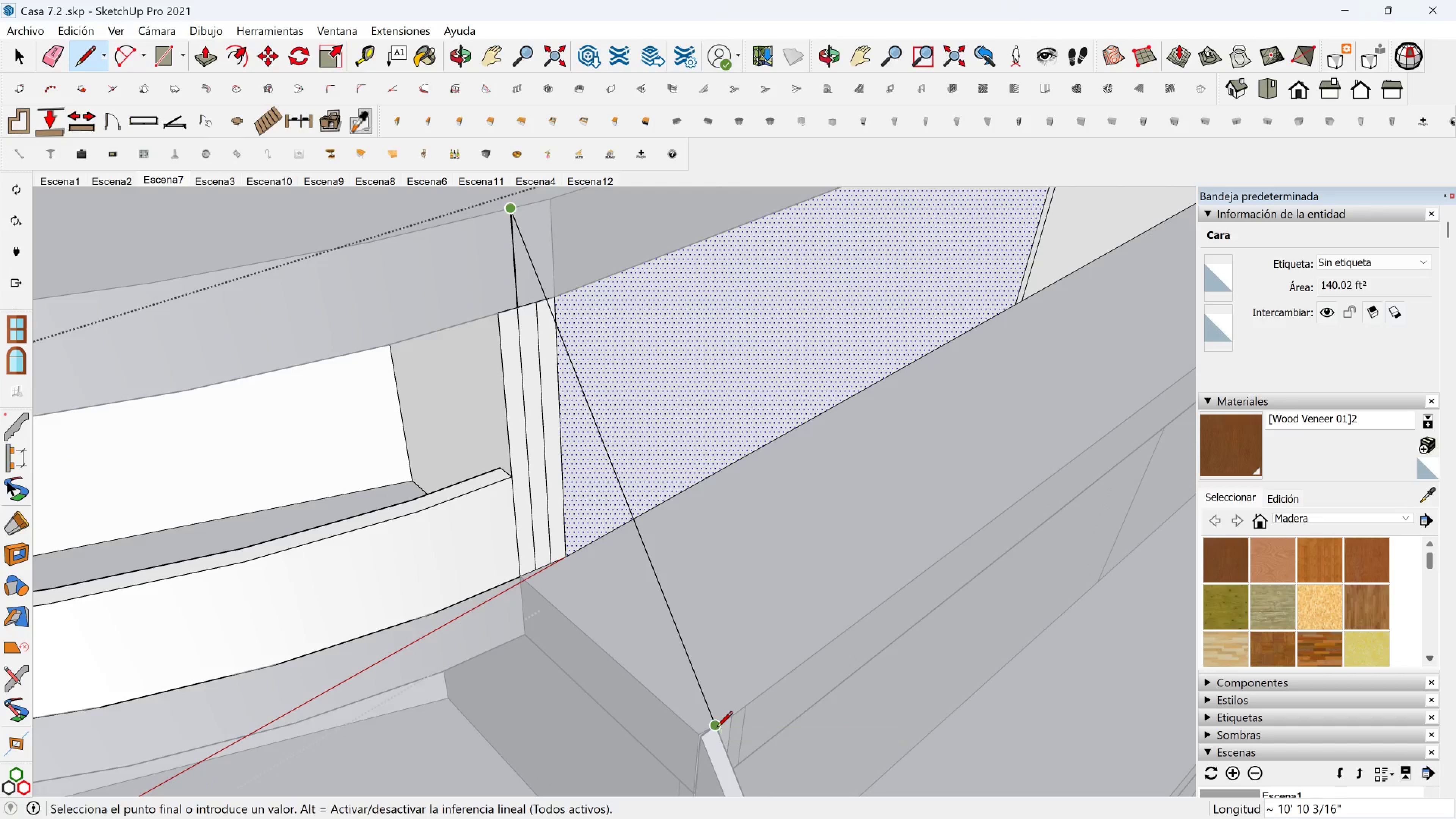 
left_click([717, 728])
 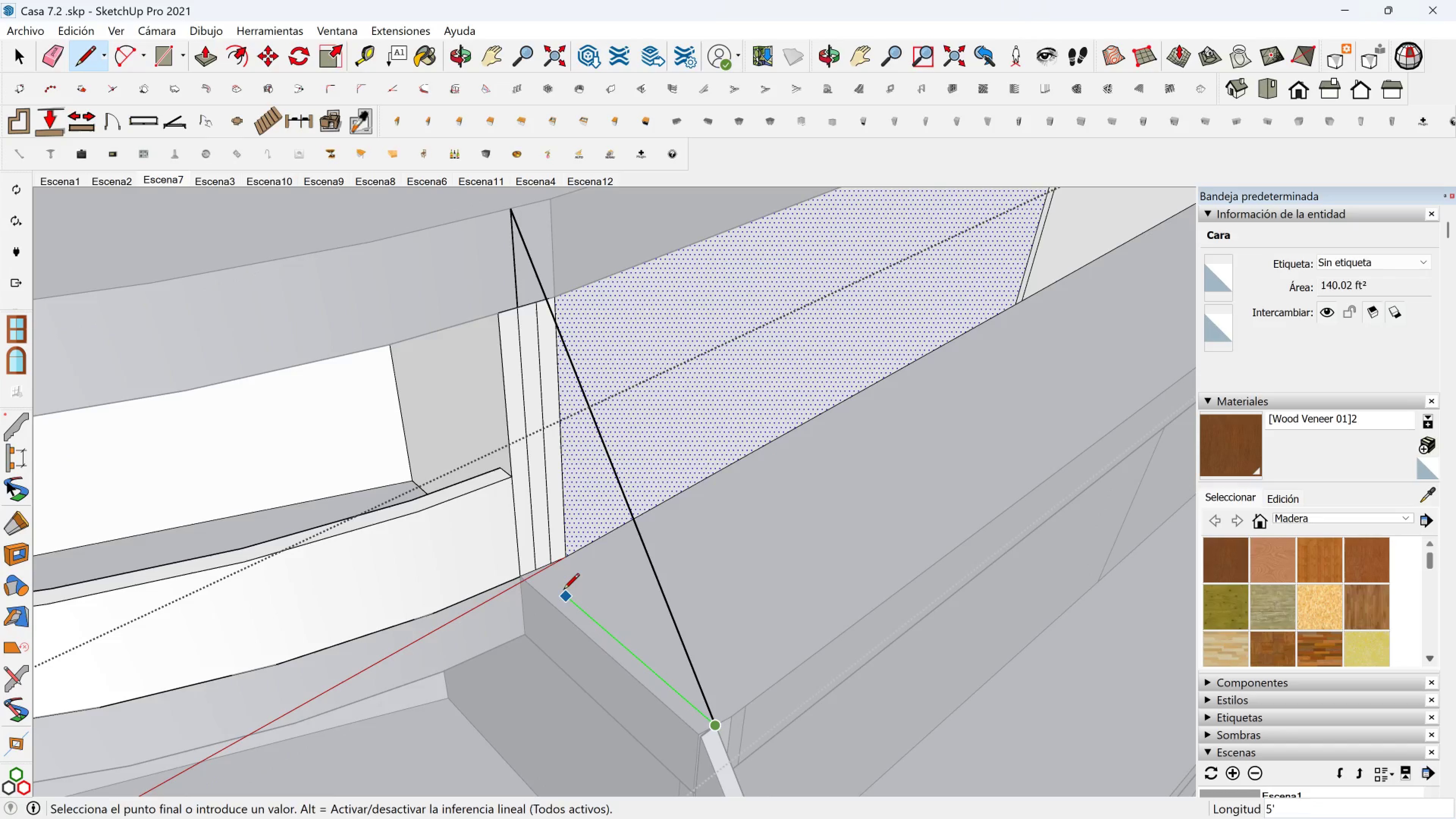 
hold_key(key=ShiftLeft, duration=0.8)
 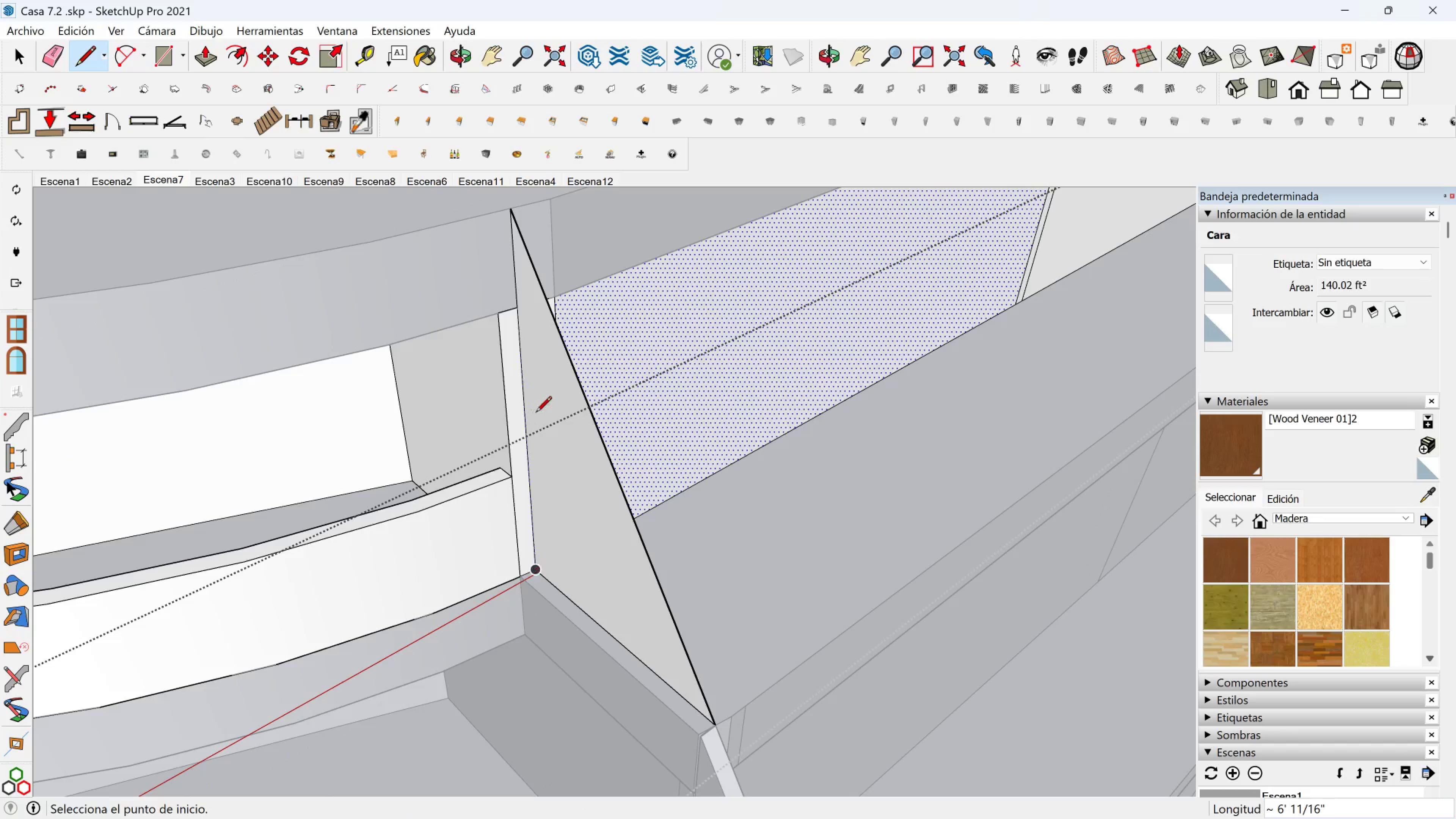 
key(Space)
 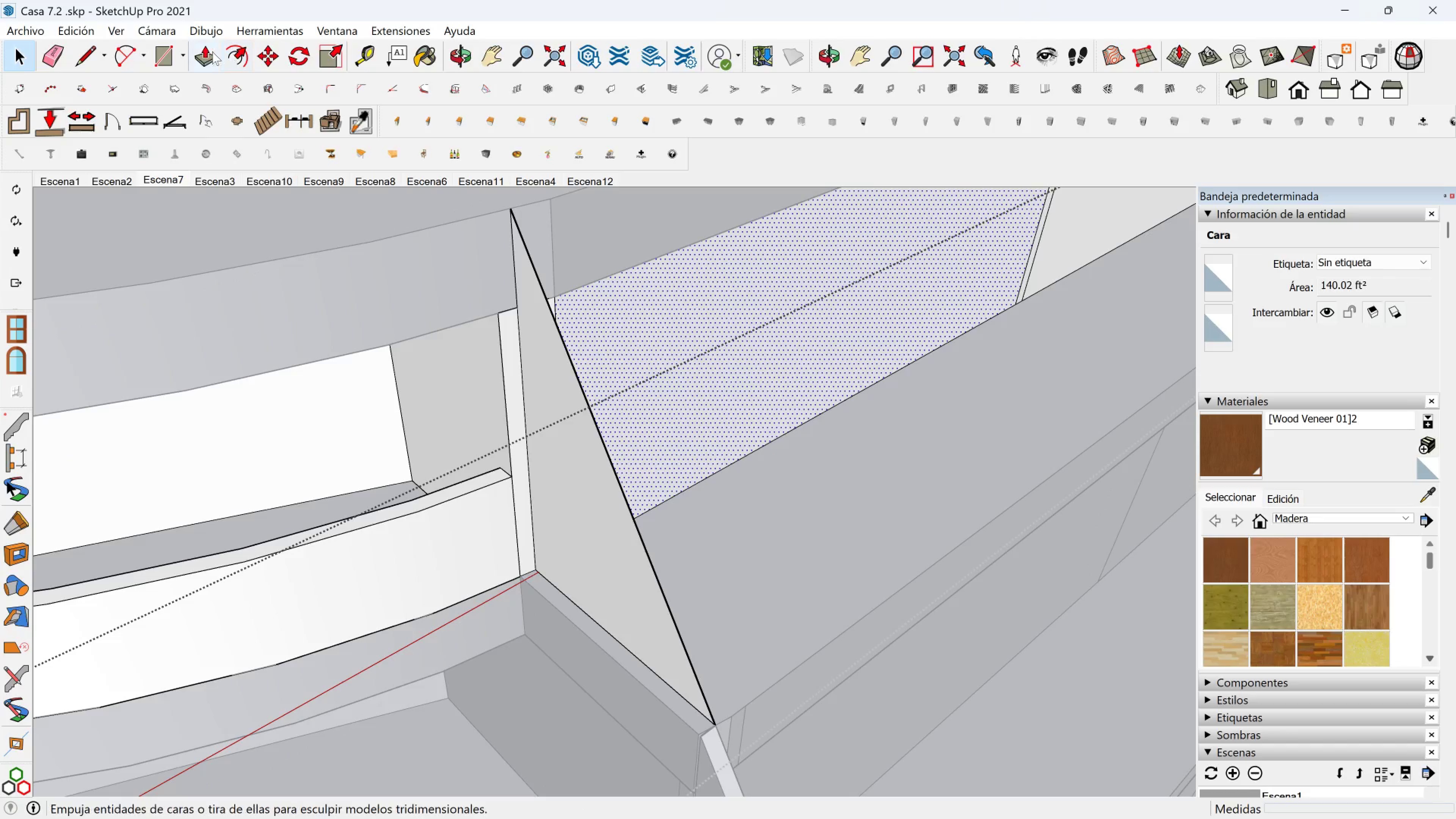 
left_click([200, 52])
 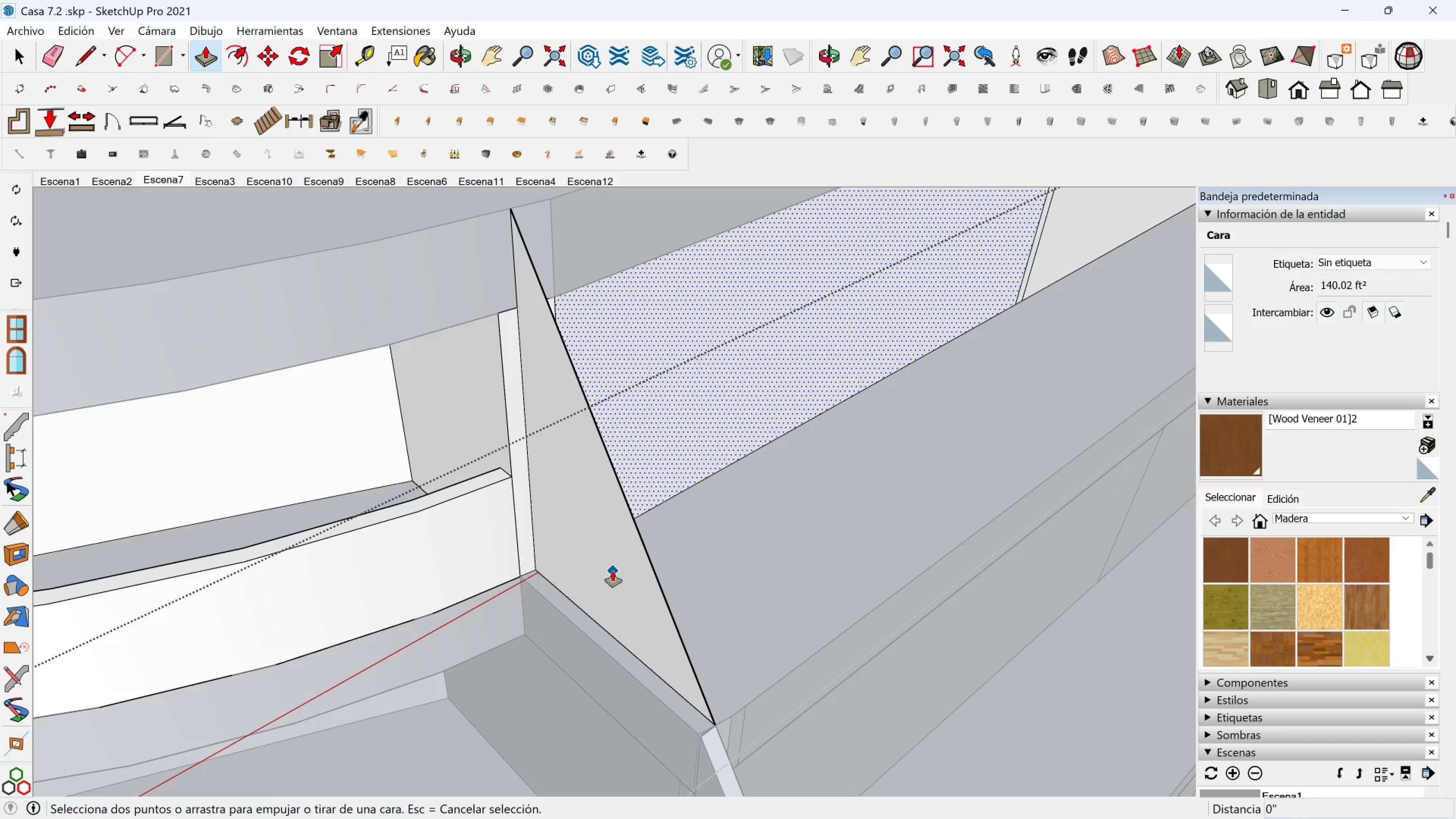 
key(Escape)
 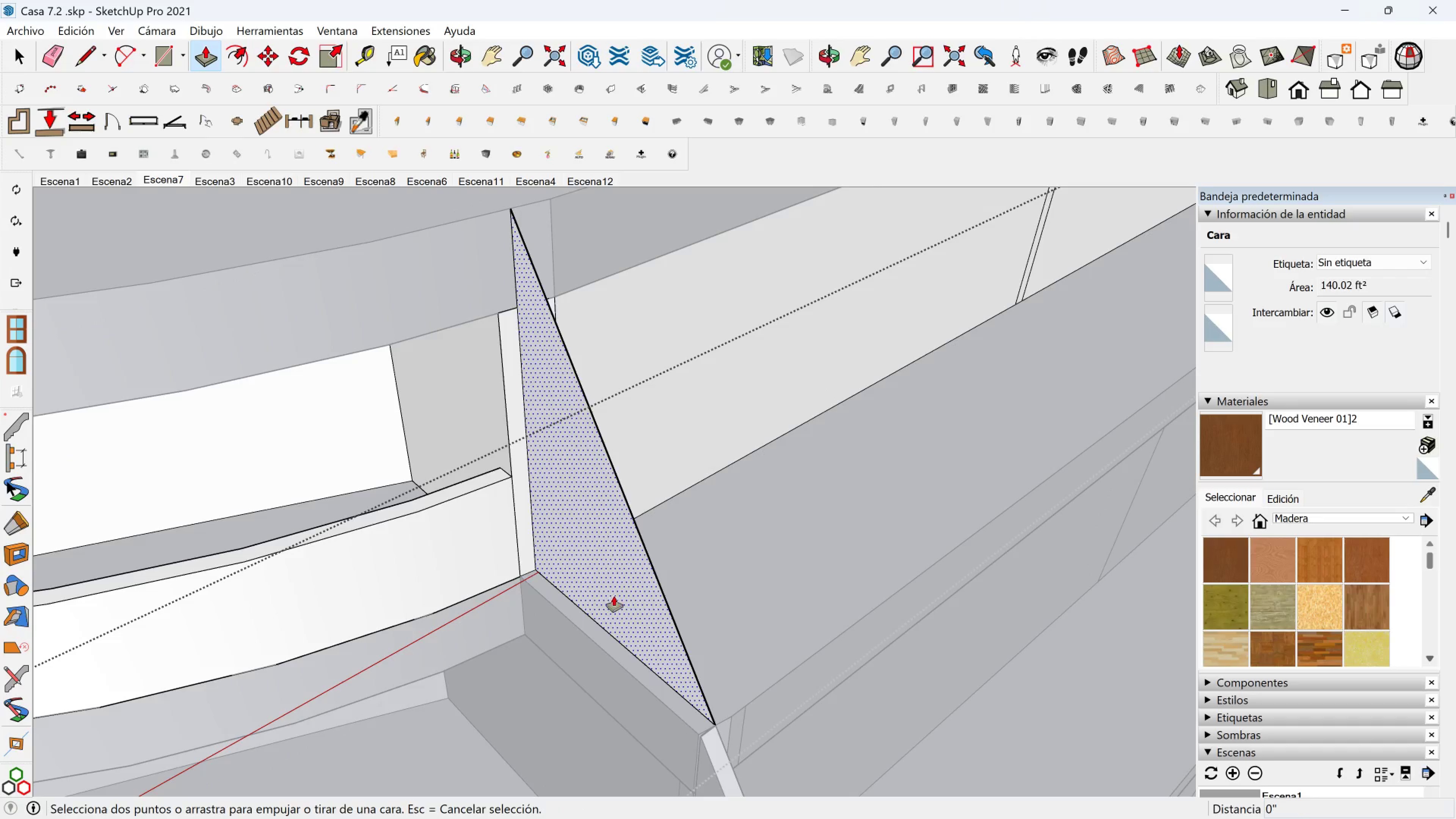 
left_click([614, 596])
 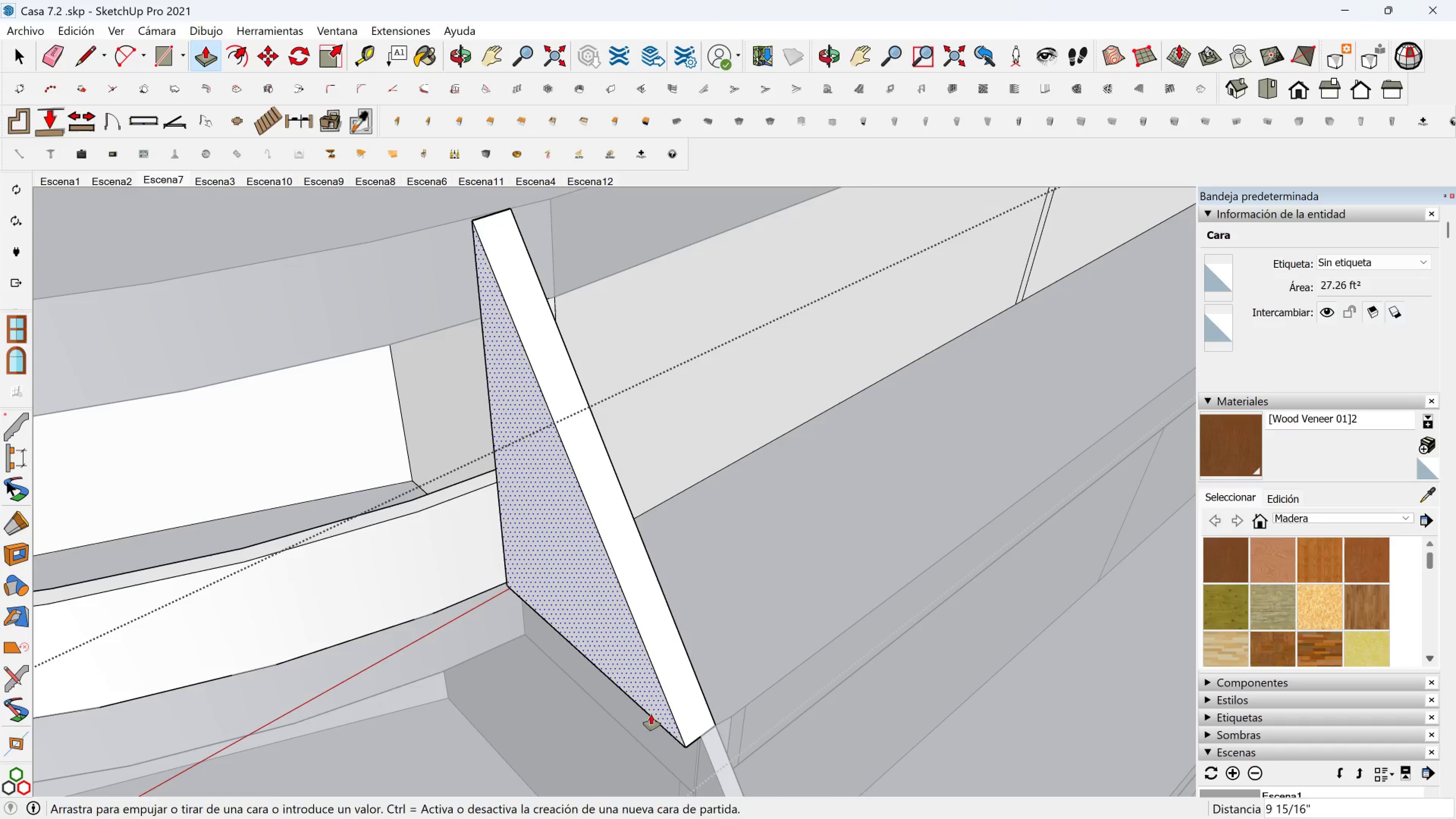 
key(Shift+ShiftLeft)
 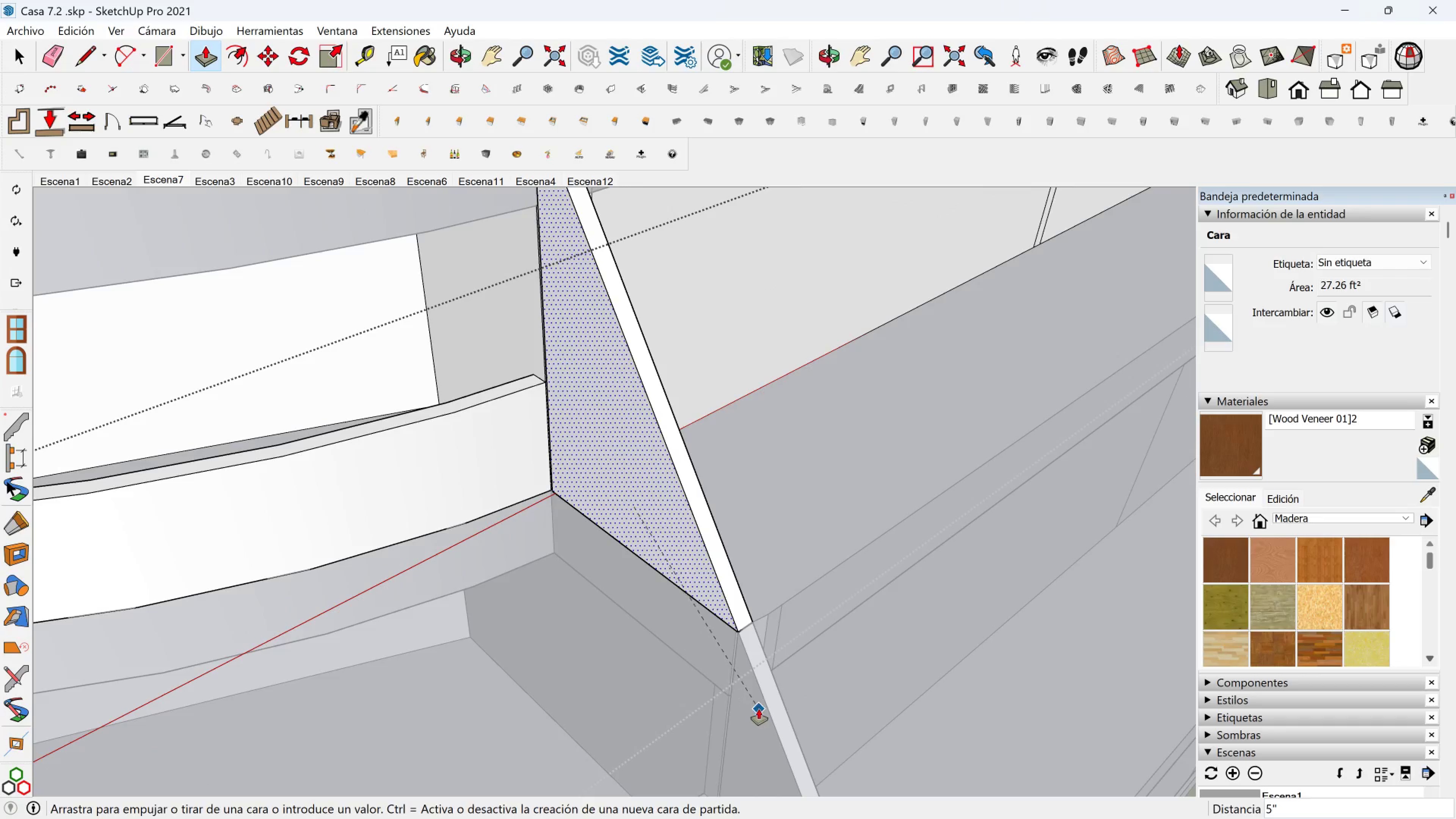 
left_click([759, 709])
 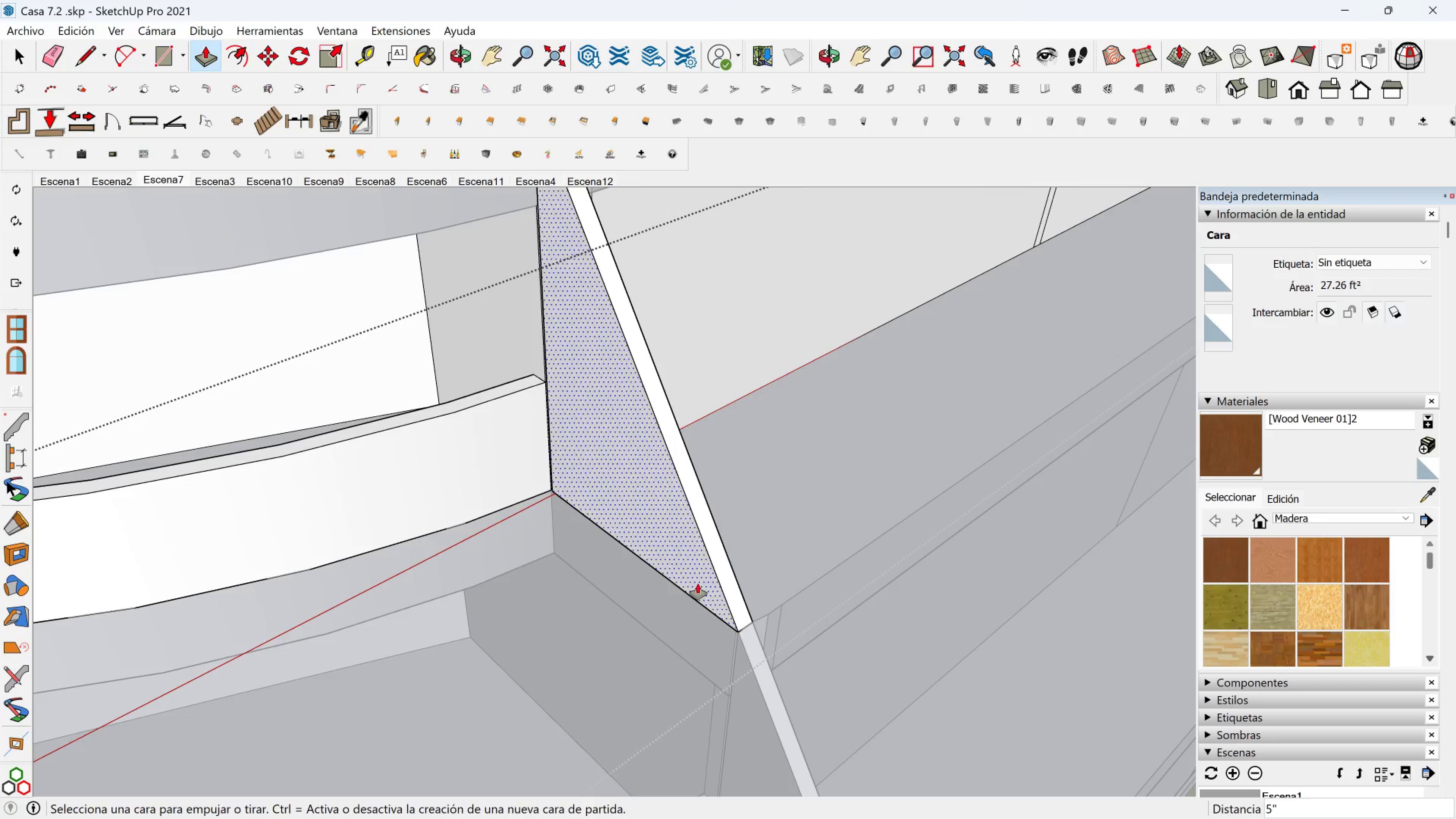 
scroll: coordinate [669, 515], scroll_direction: down, amount: 2.0
 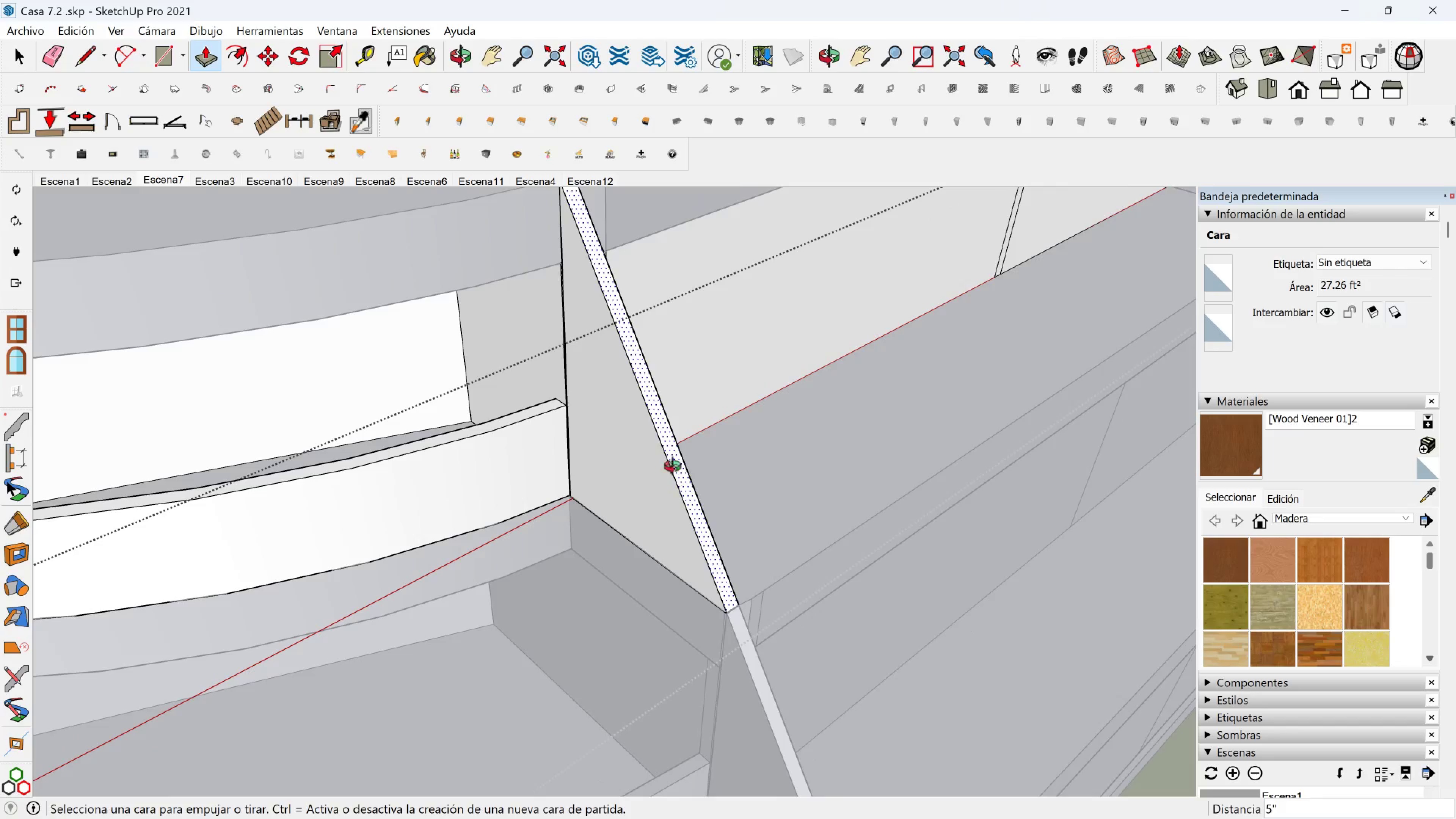 
key(Shift+ShiftLeft)
 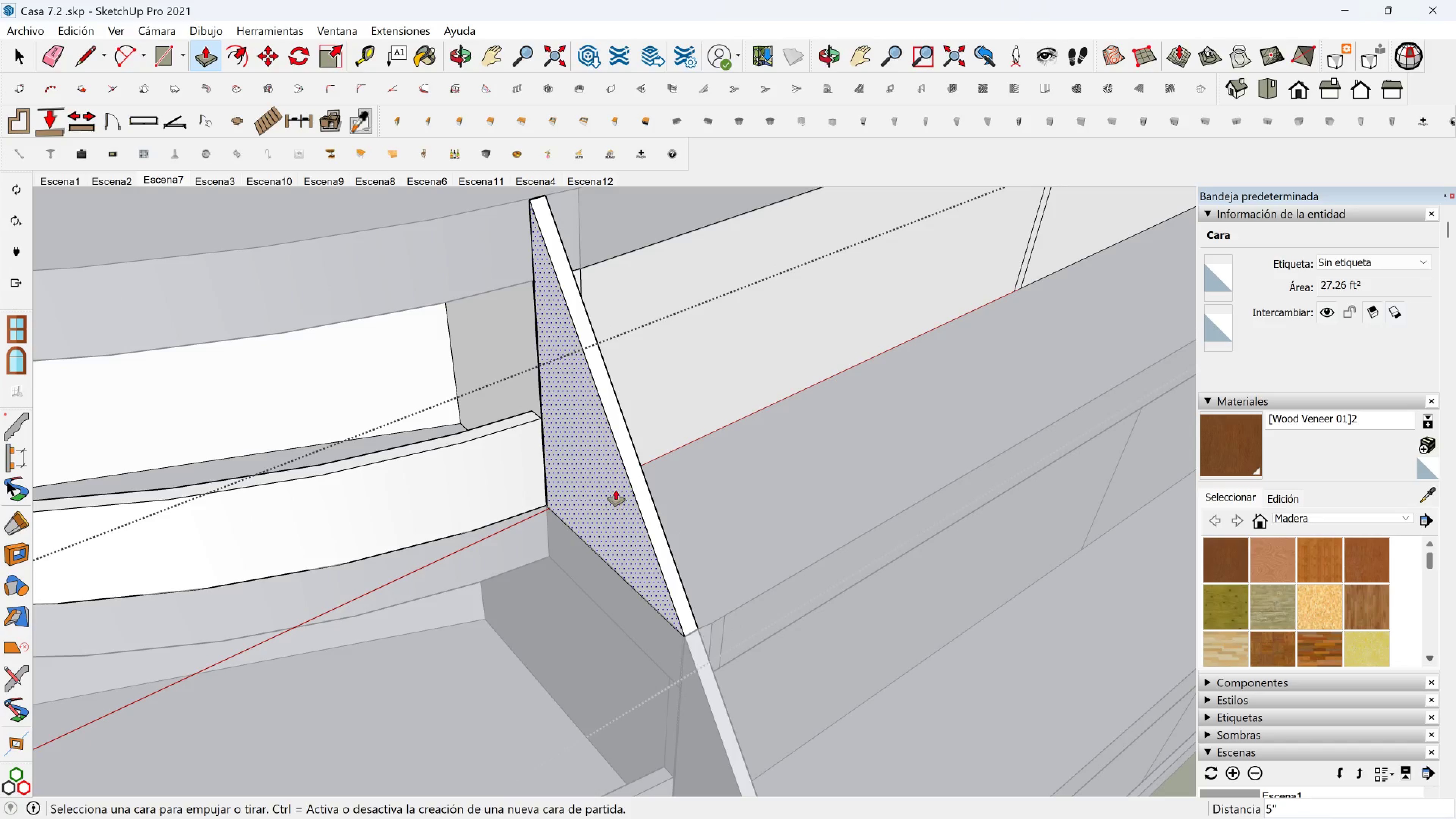 
key(Space)
 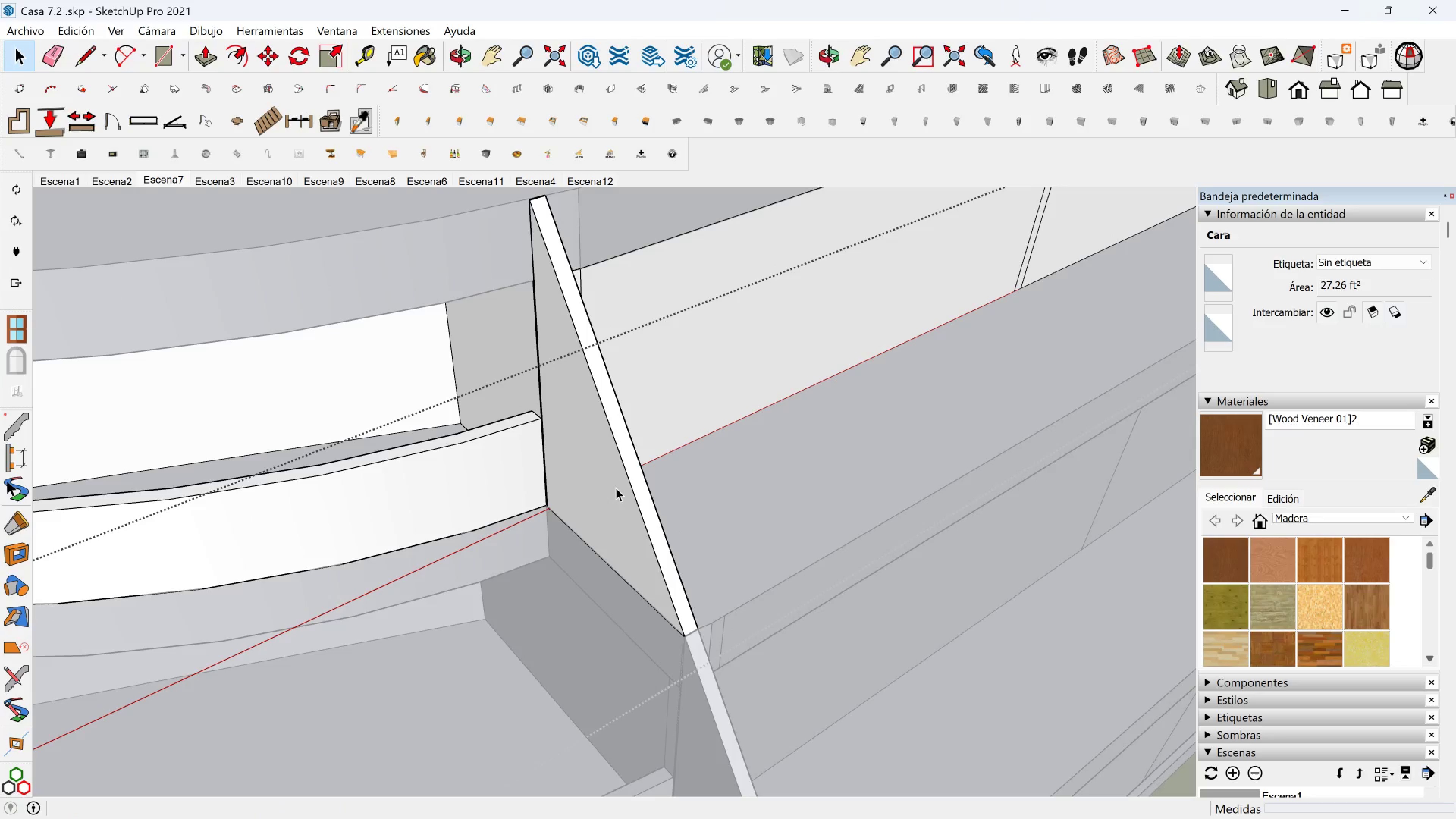 
left_click([616, 488])
 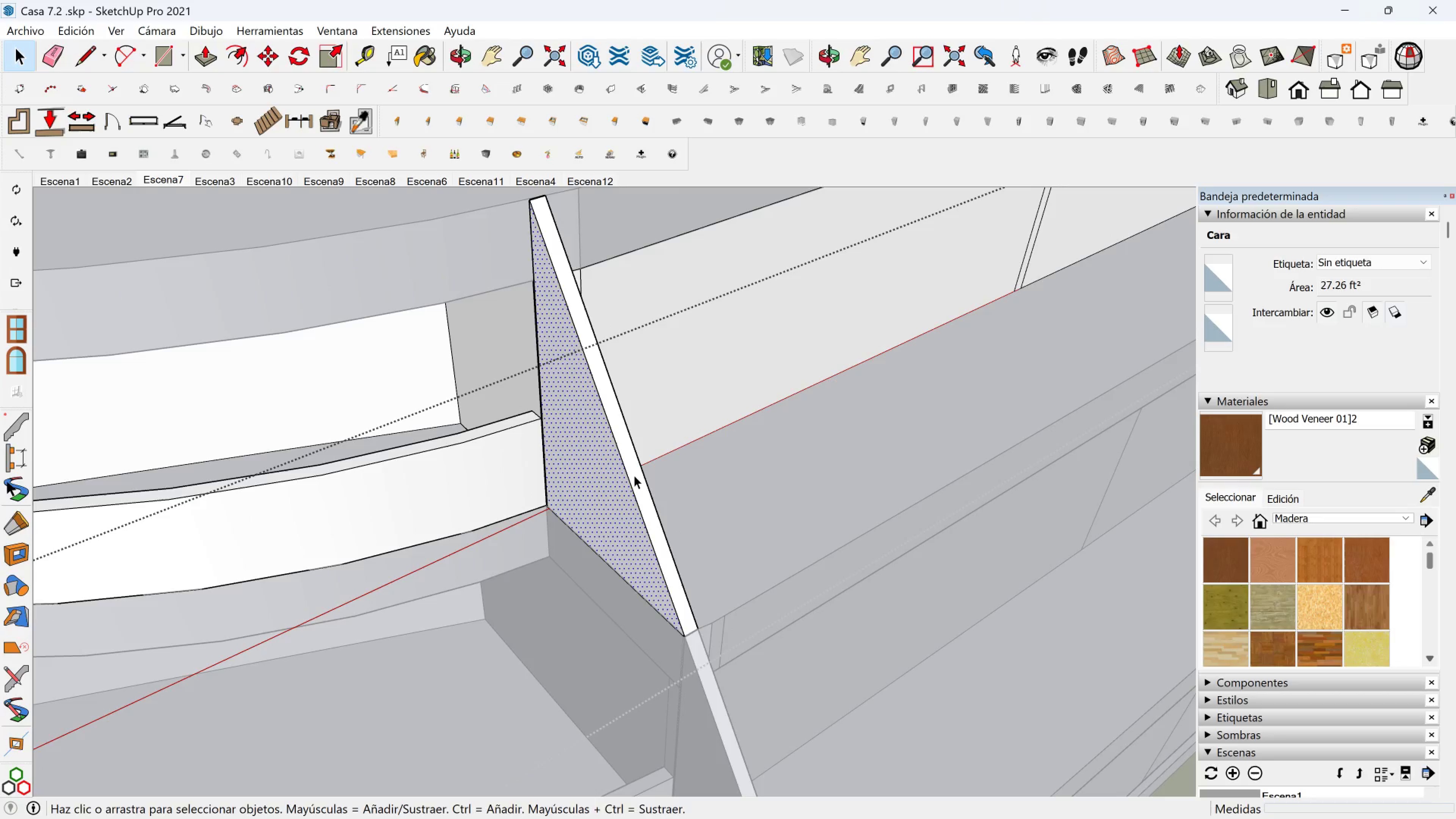 
key(Control+ControlLeft)
 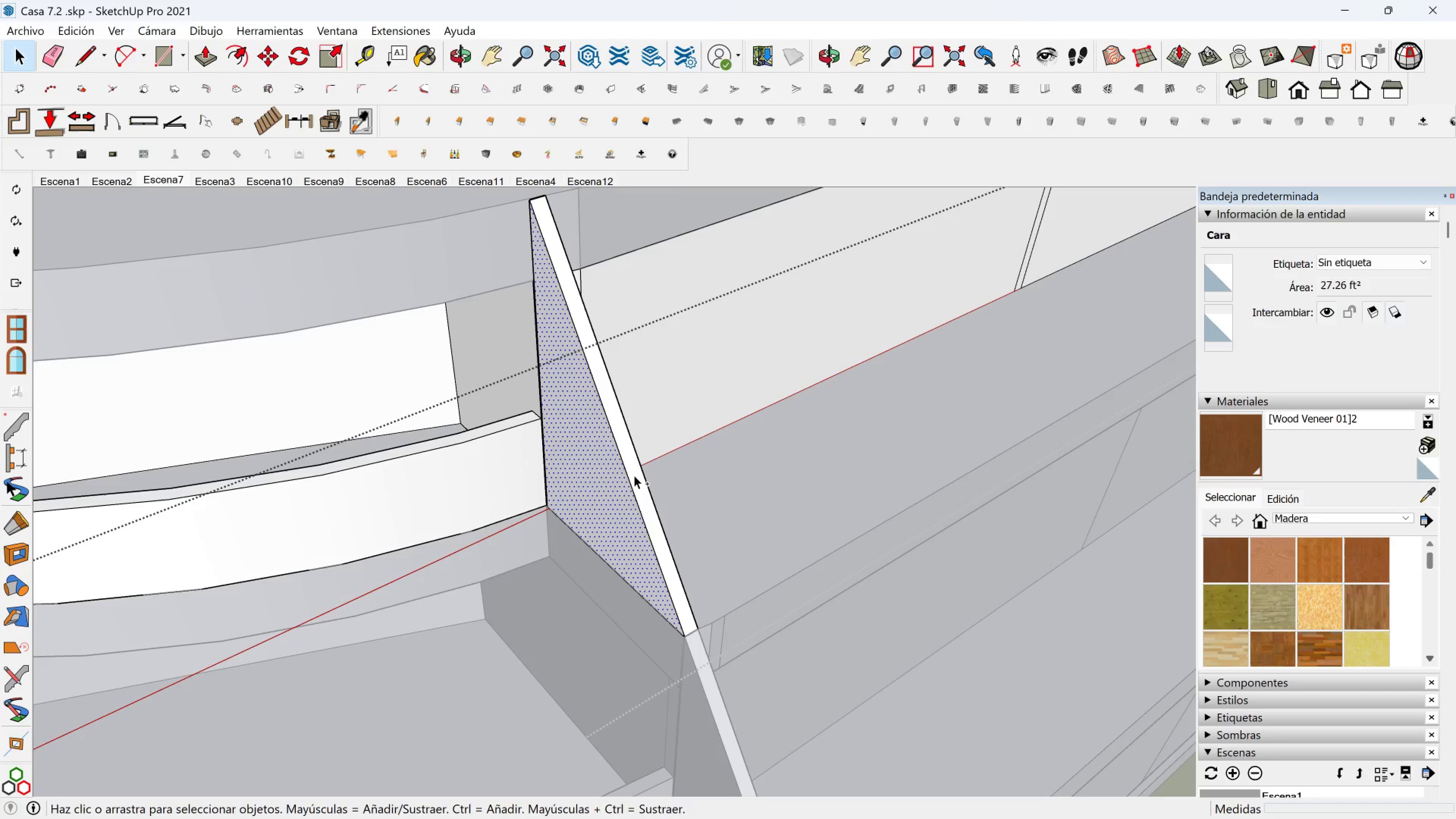 
double_click([634, 475])
 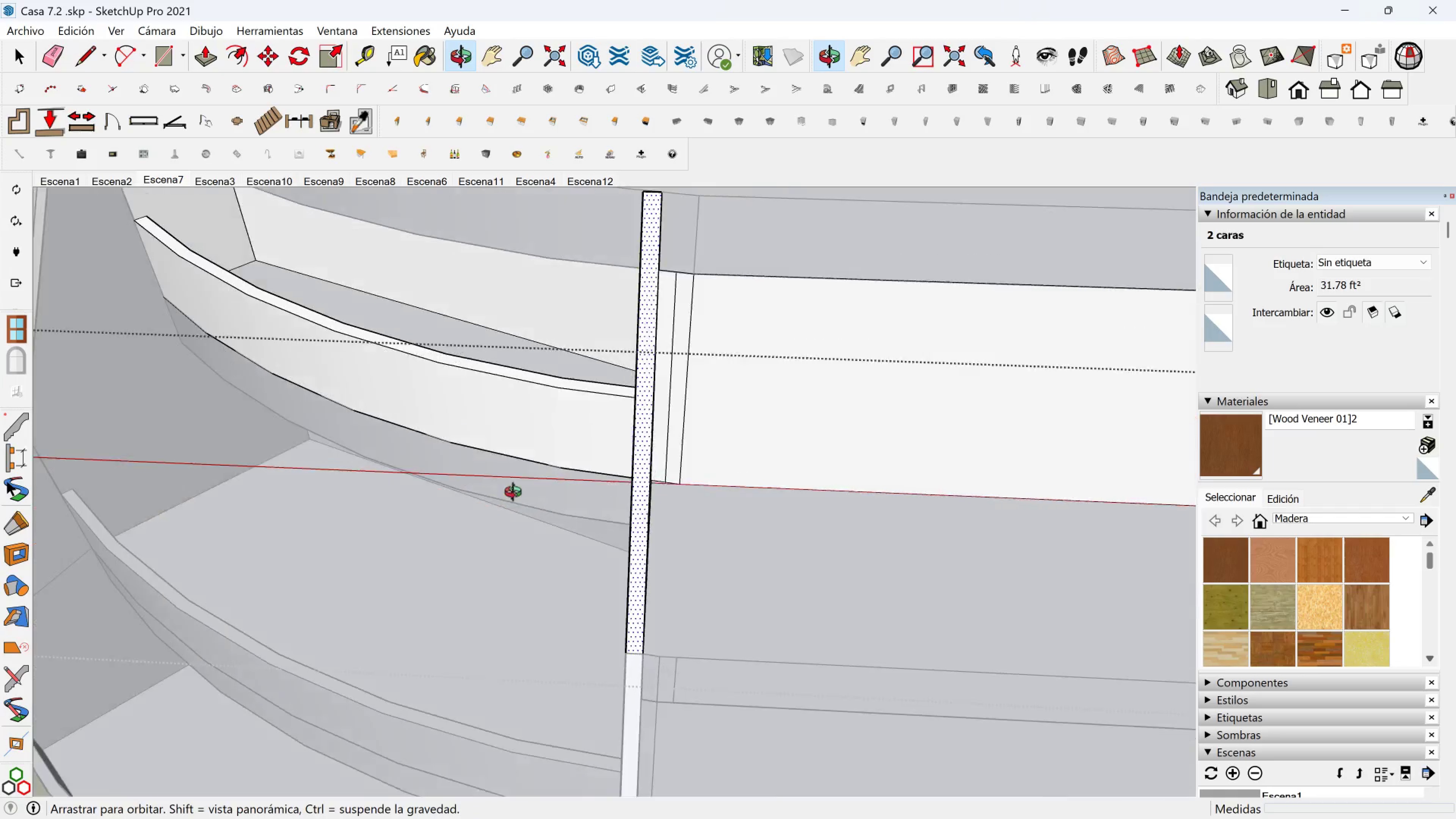 
key(Shift+ShiftLeft)
 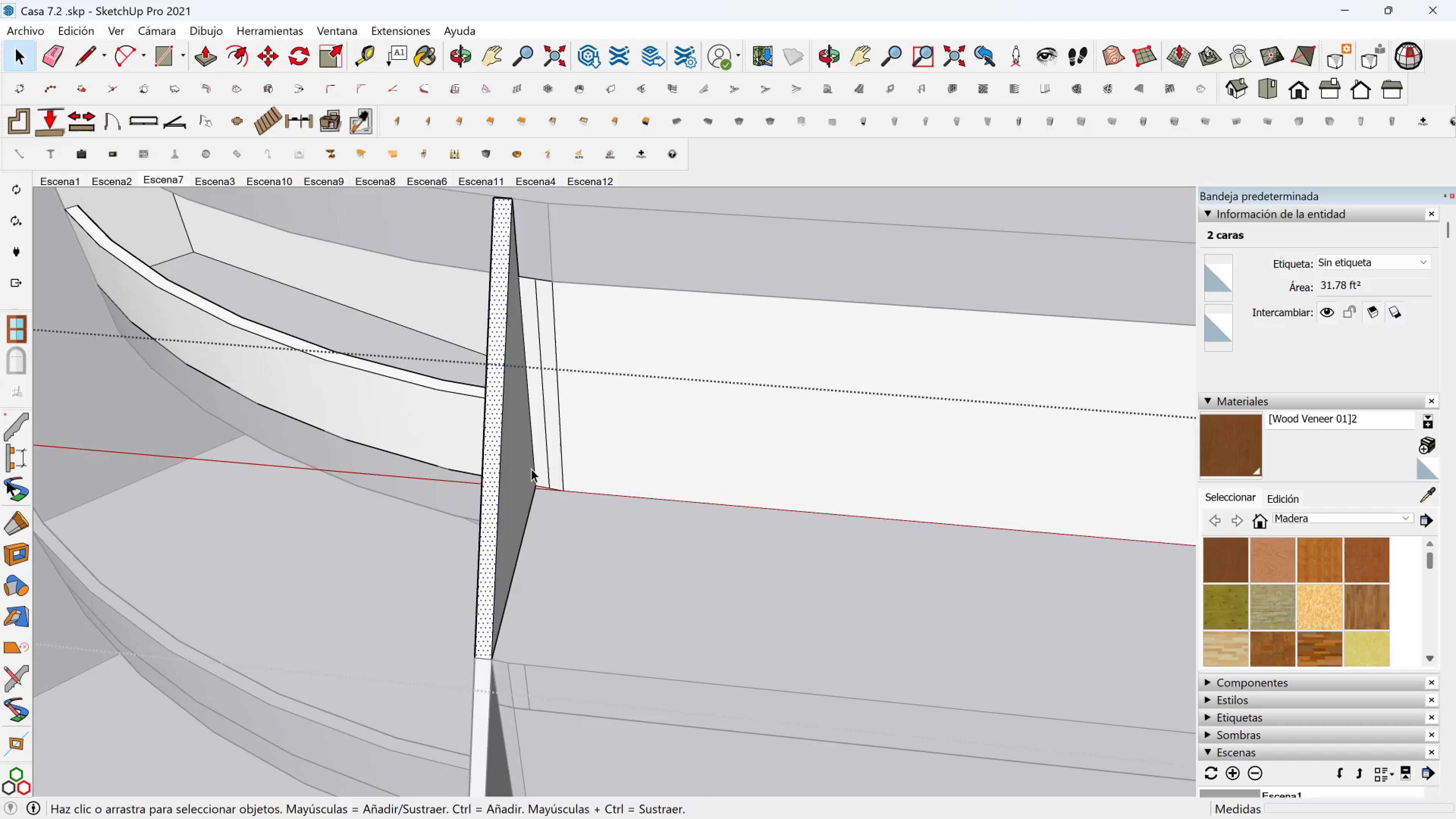 
hold_key(key=ControlLeft, duration=0.39)
left_click([522, 471])
 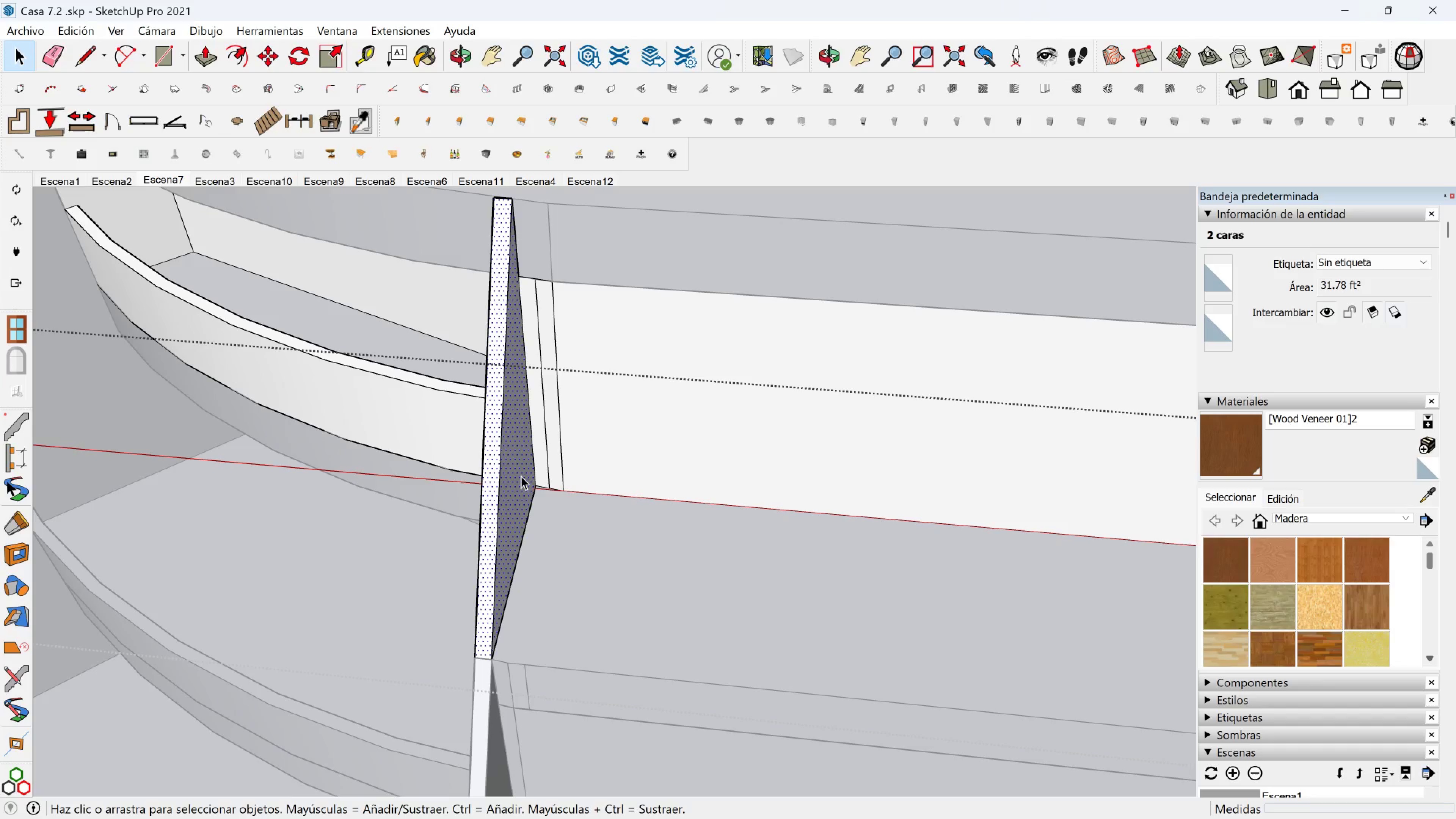 
scroll: coordinate [519, 500], scroll_direction: down, amount: 11.0
 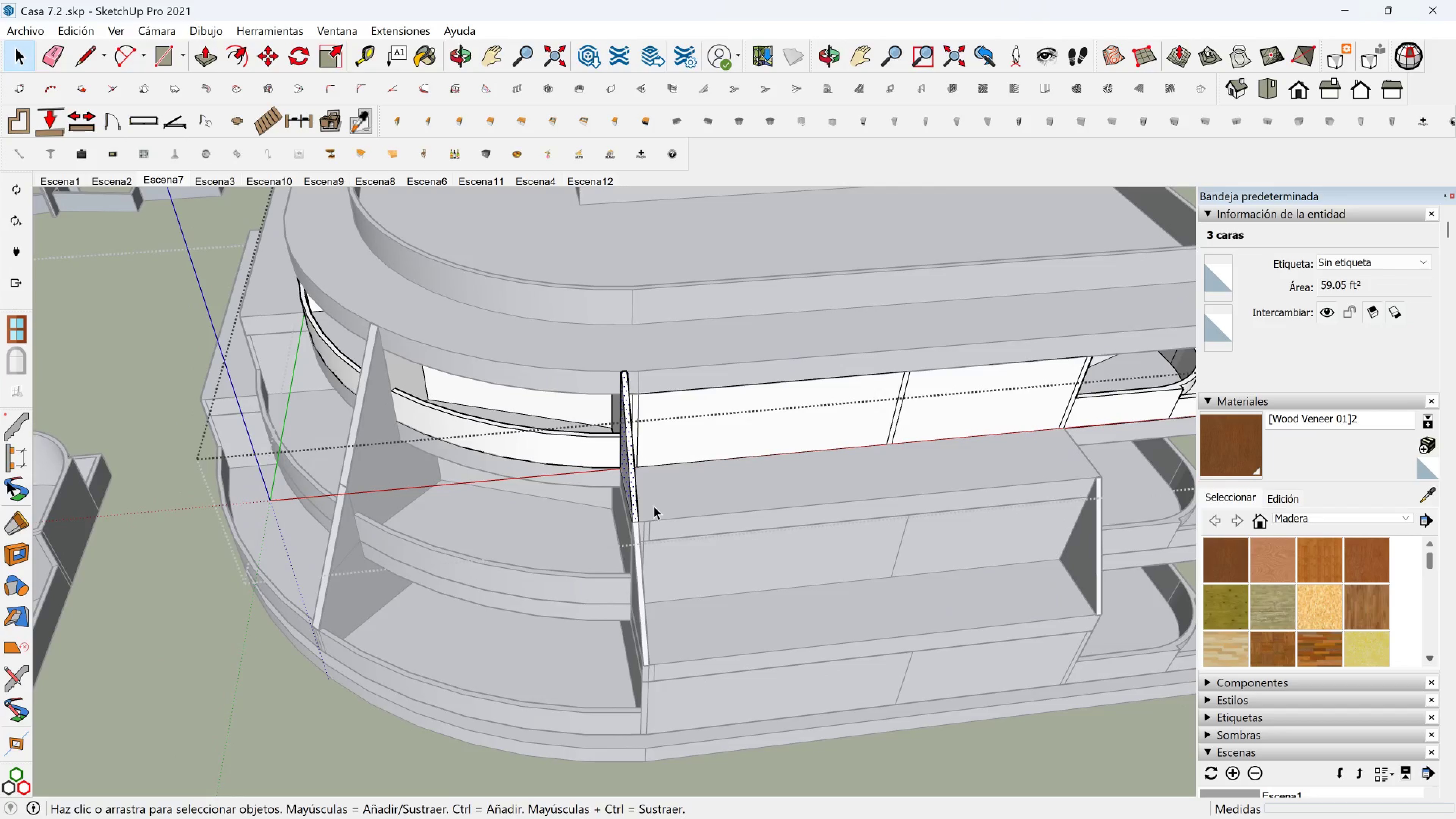 
key(M)
 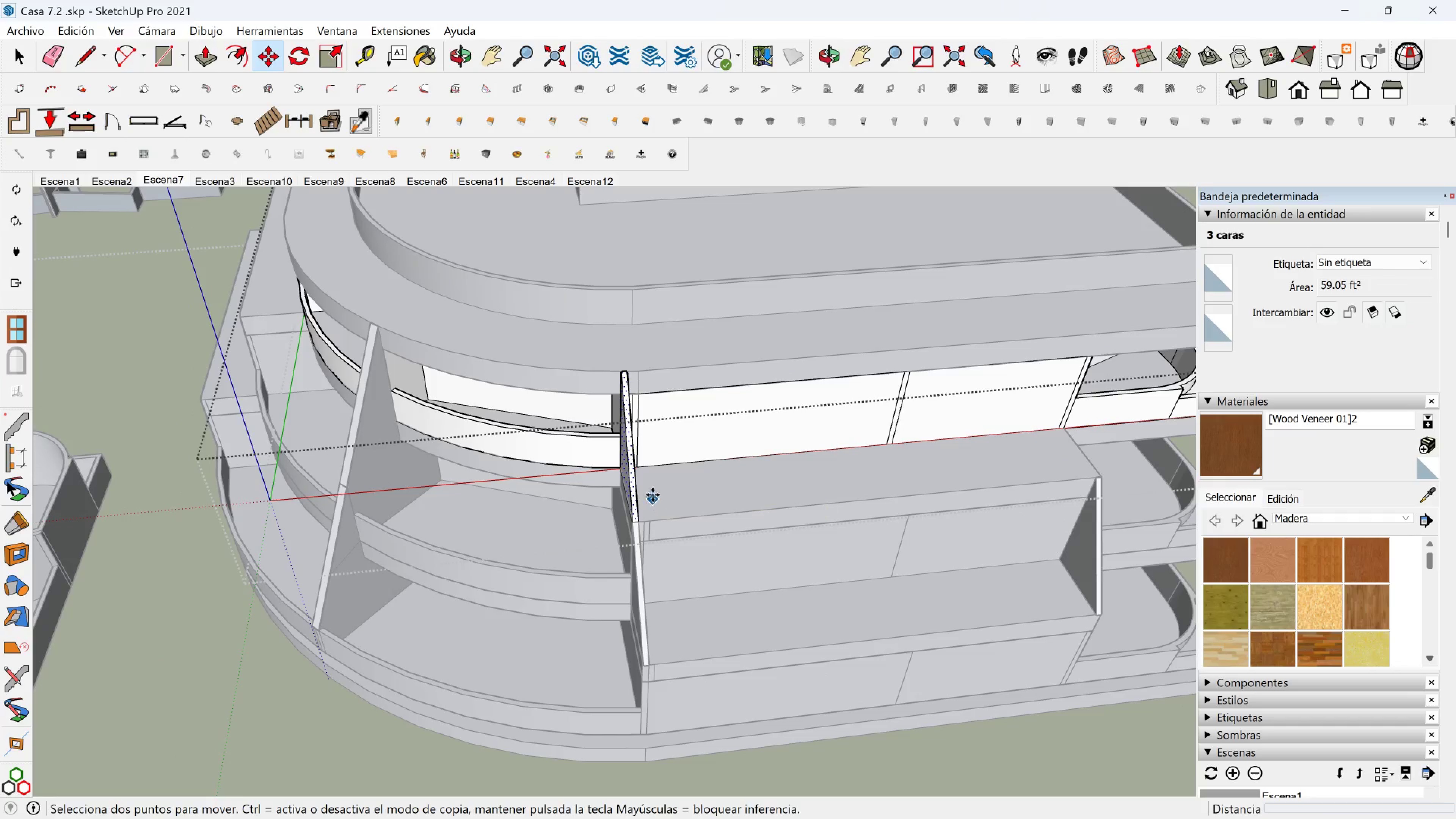 
scroll: coordinate [612, 583], scroll_direction: up, amount: 12.0
 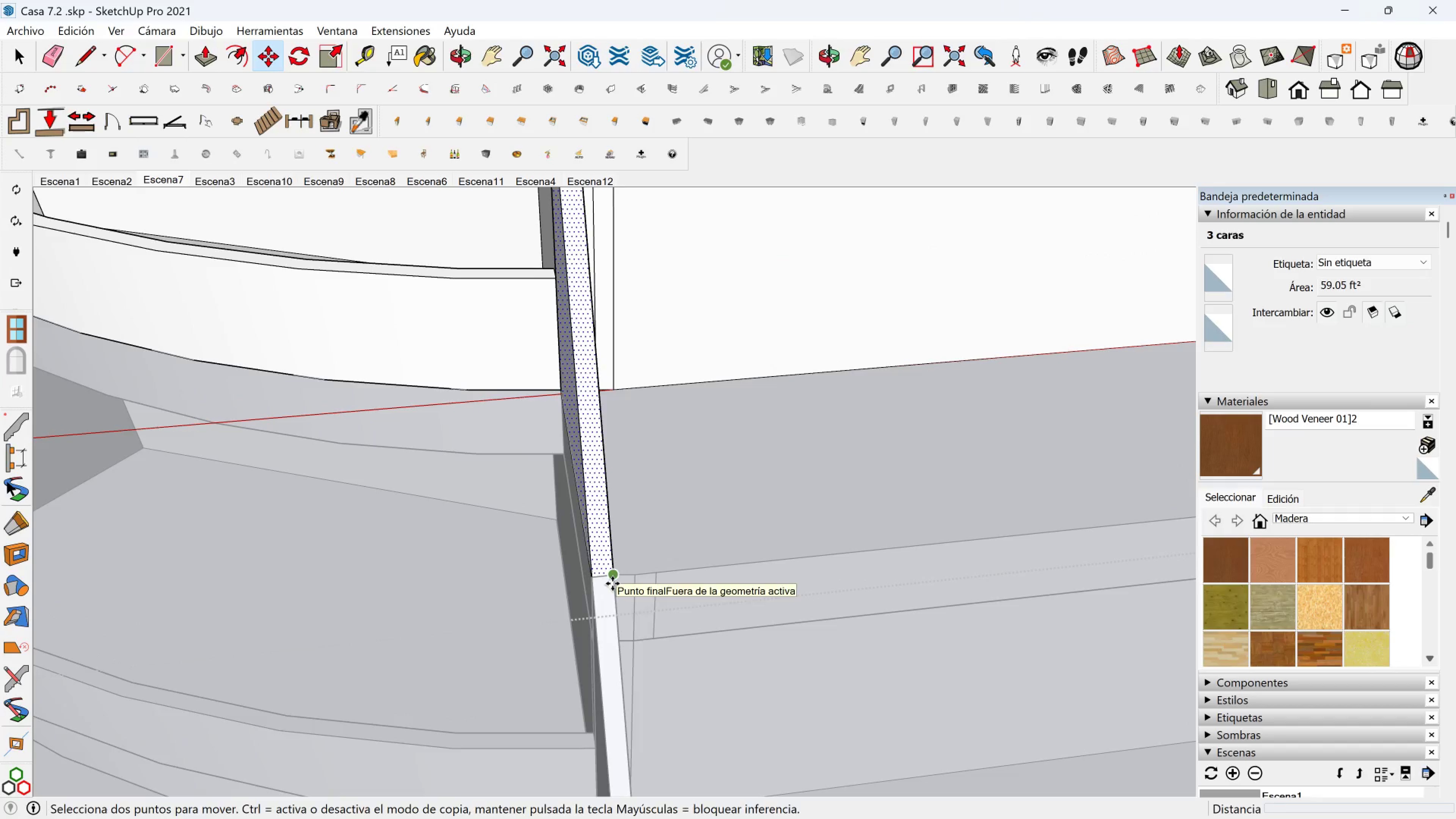 
key(Control+ControlLeft)
 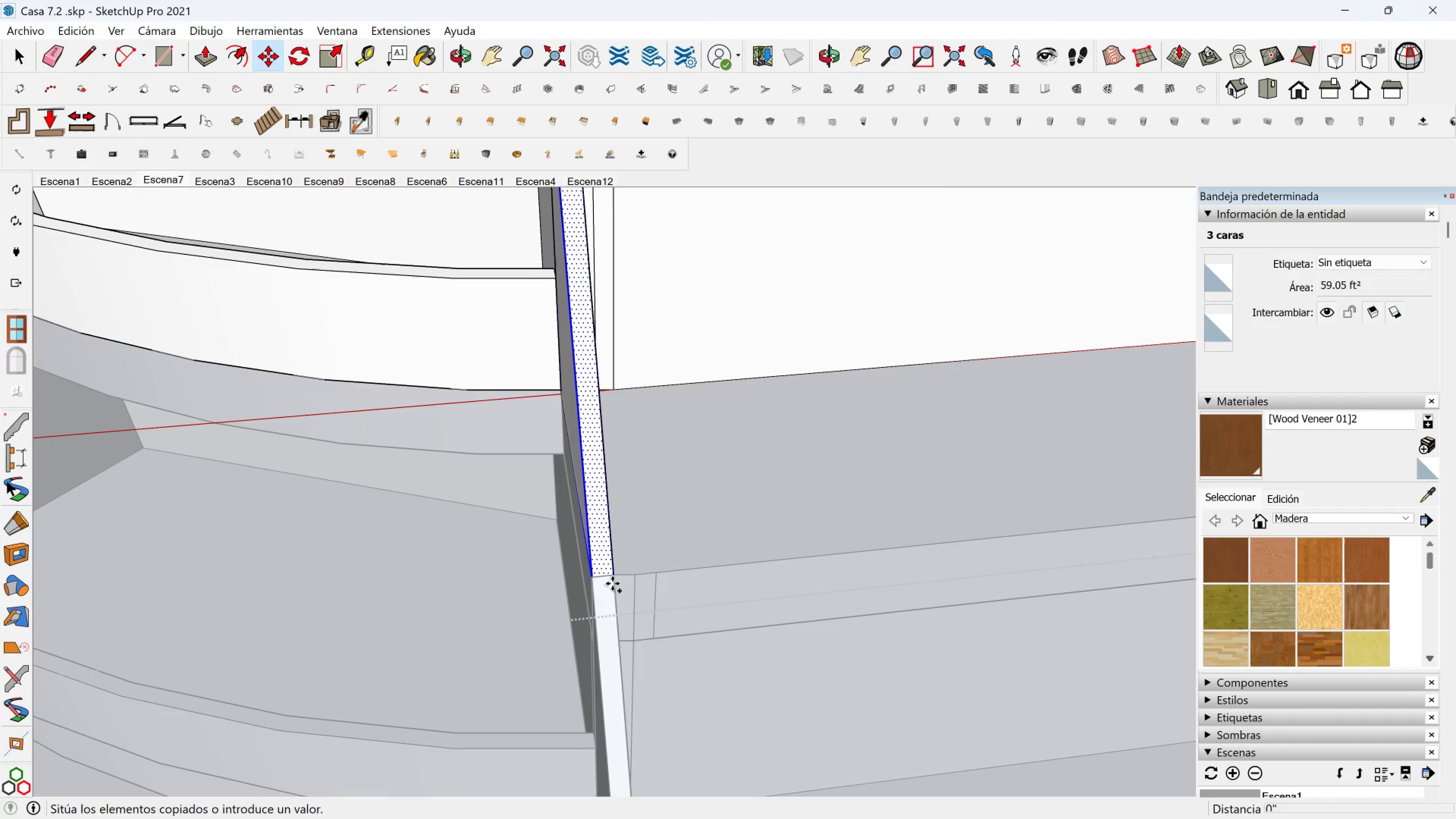 
left_click([612, 584])
 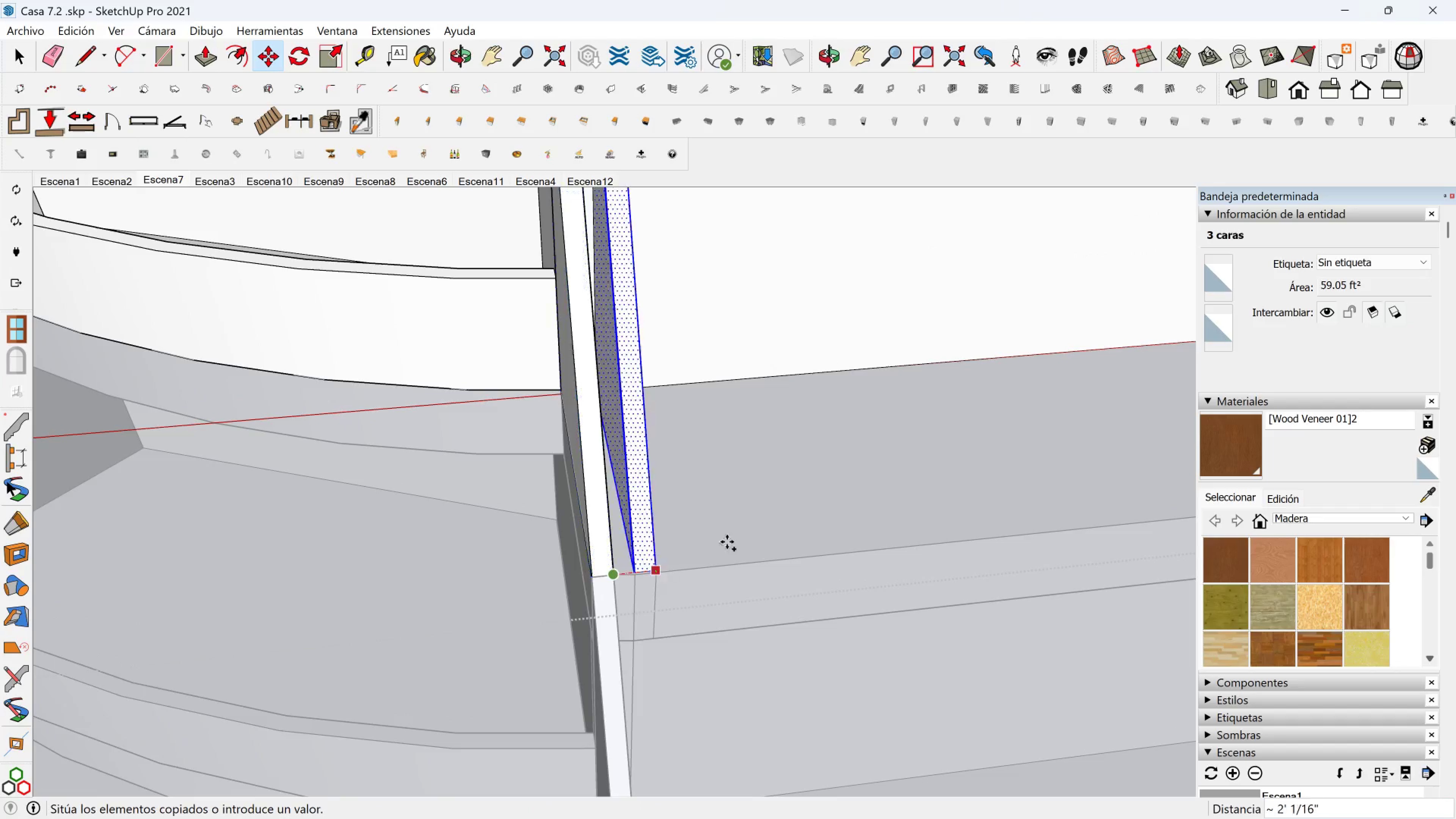 
scroll: coordinate [775, 542], scroll_direction: down, amount: 3.0
 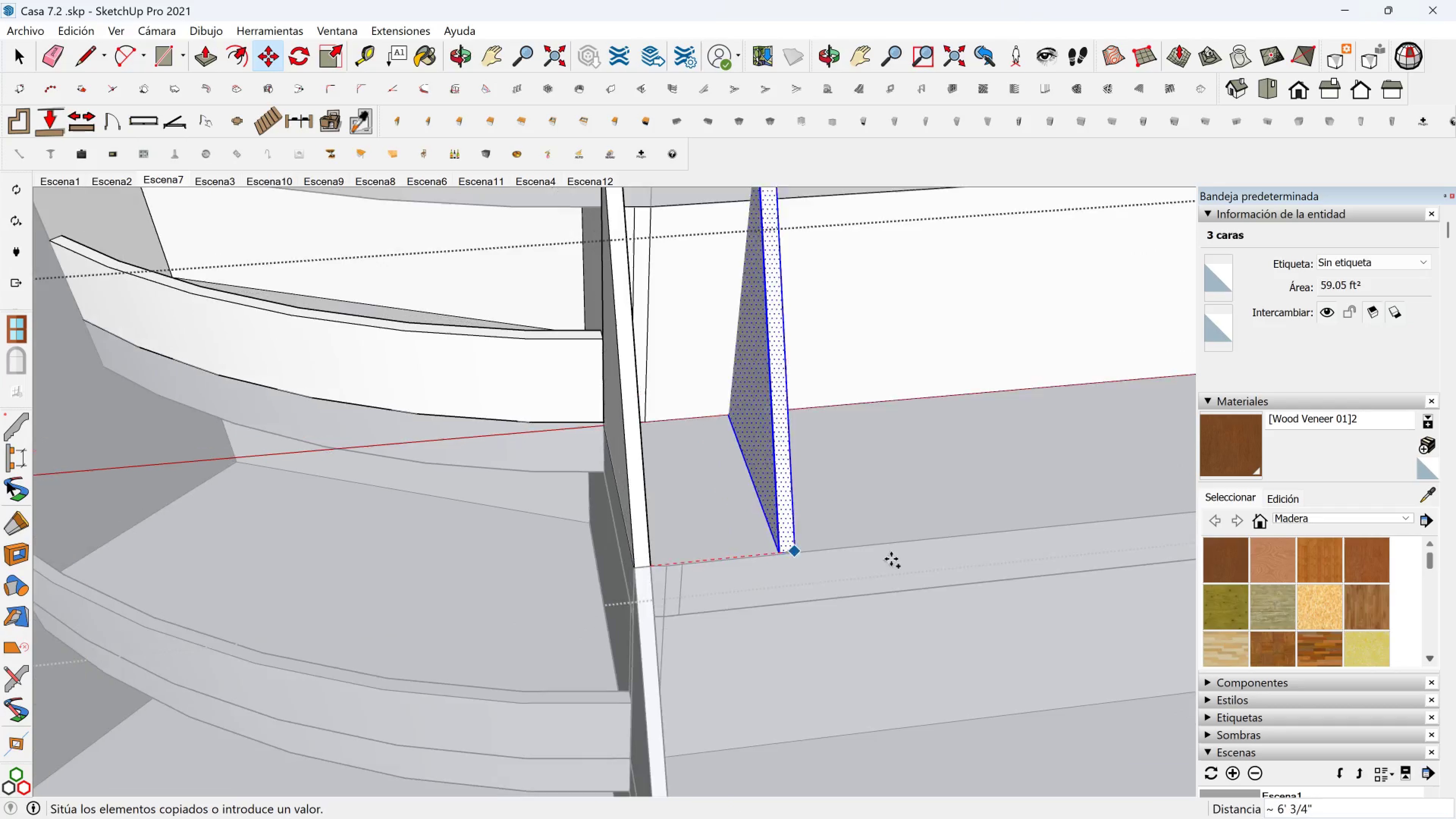 
hold_key(key=ShiftLeft, duration=1.21)
 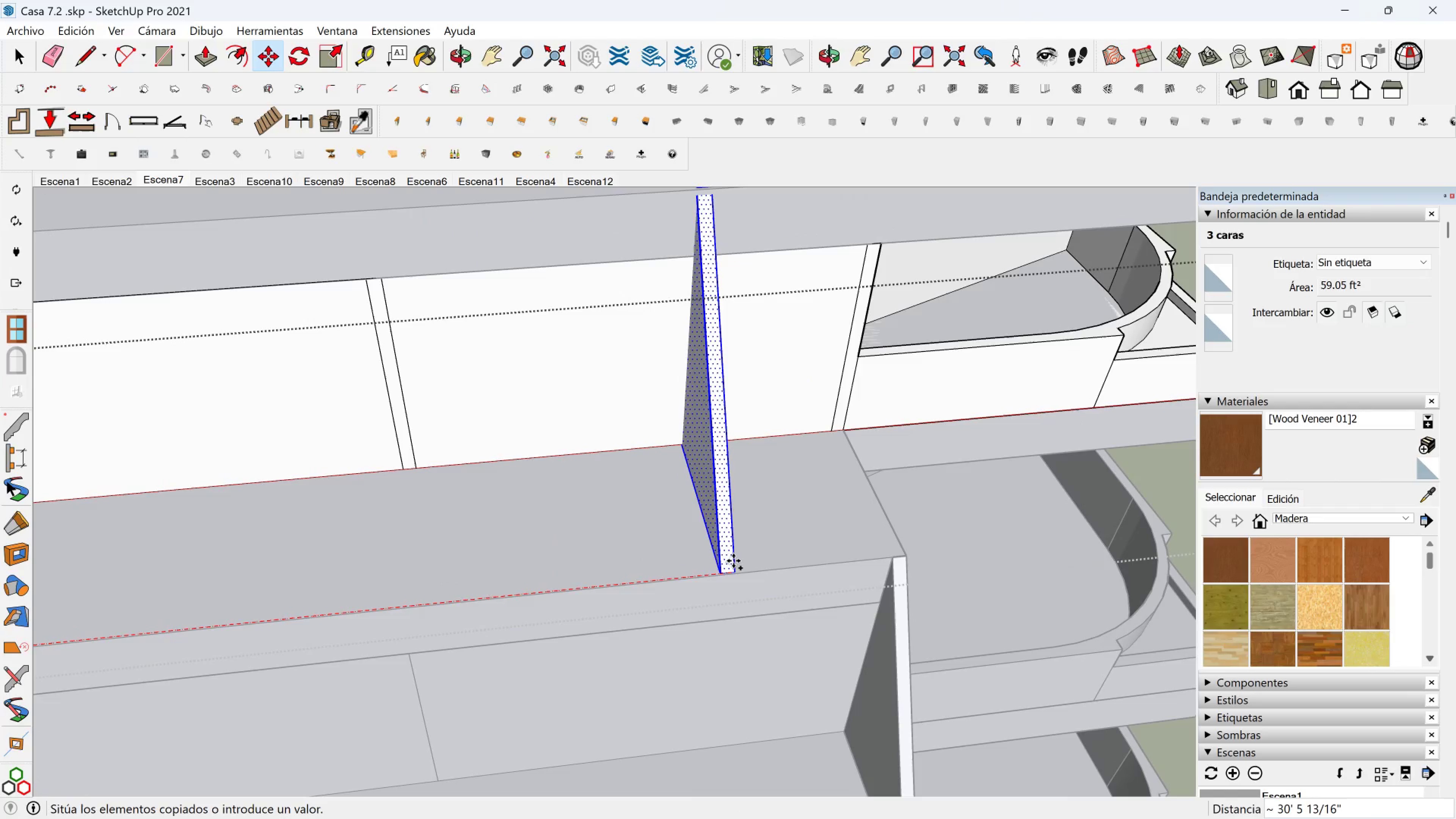 
hold_key(key=ShiftLeft, duration=1.52)
scroll: coordinate [896, 564], scroll_direction: up, amount: 2.0
 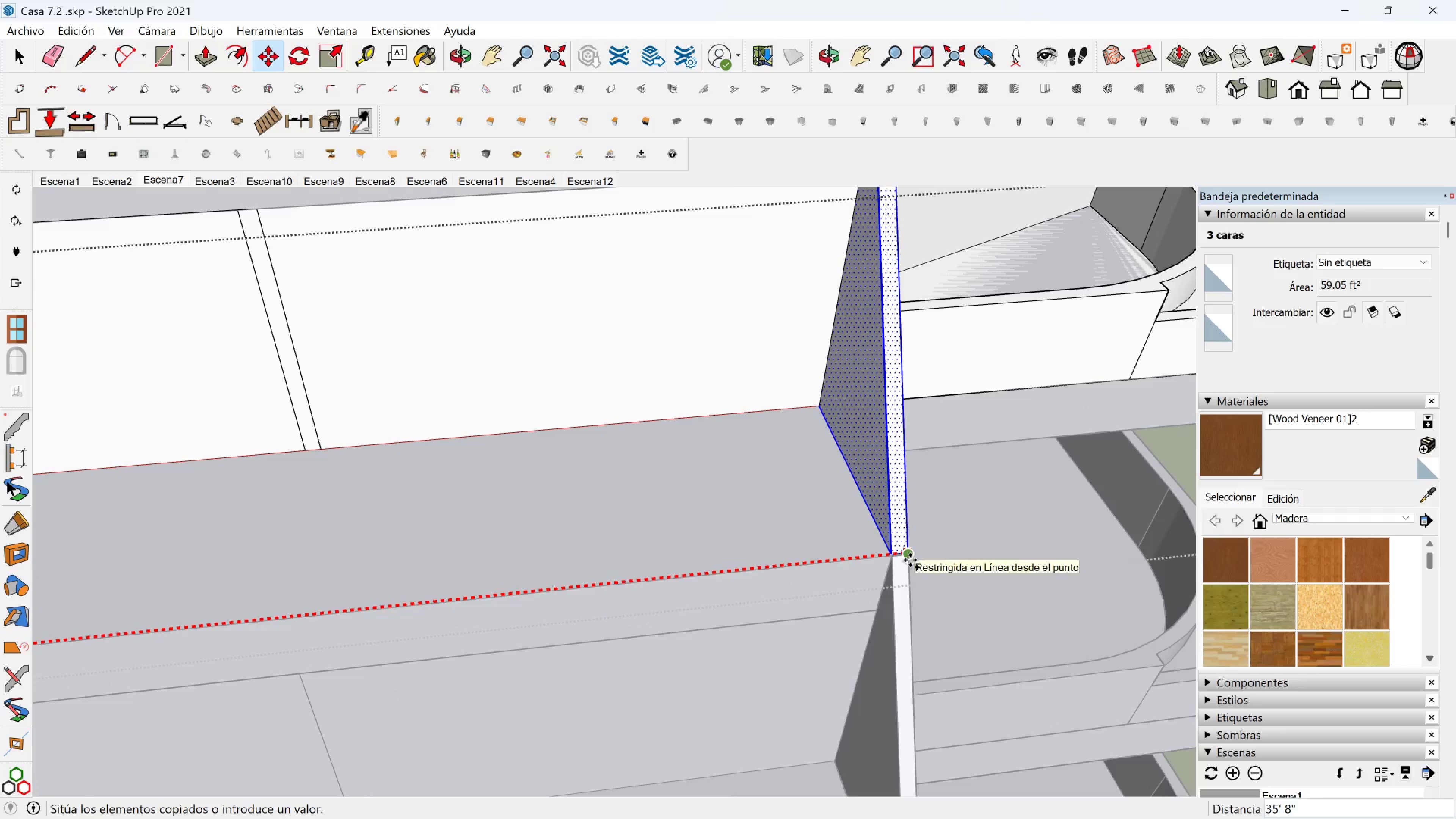 
left_click([911, 557])
 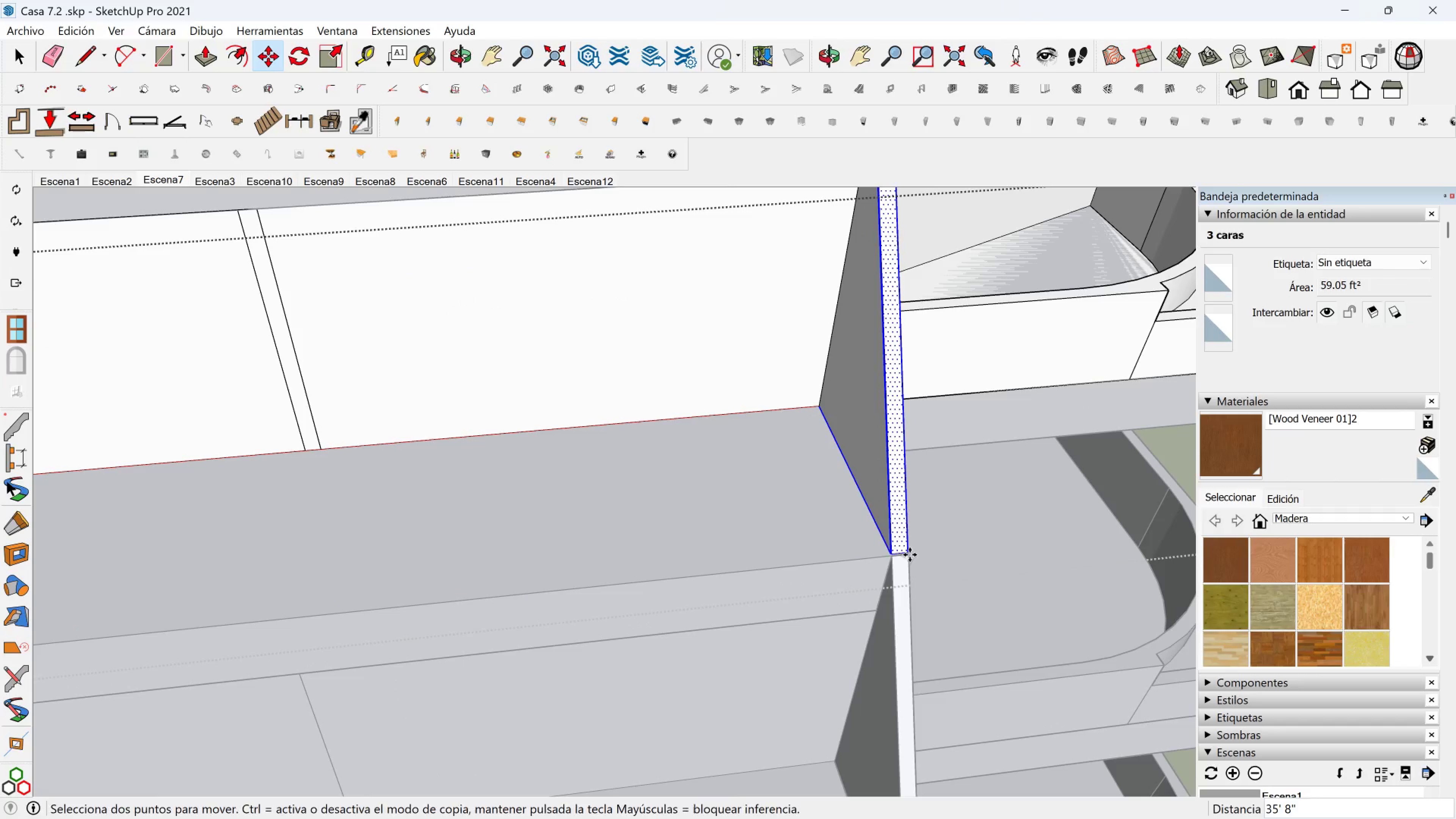 
key(Shift+ShiftLeft)
 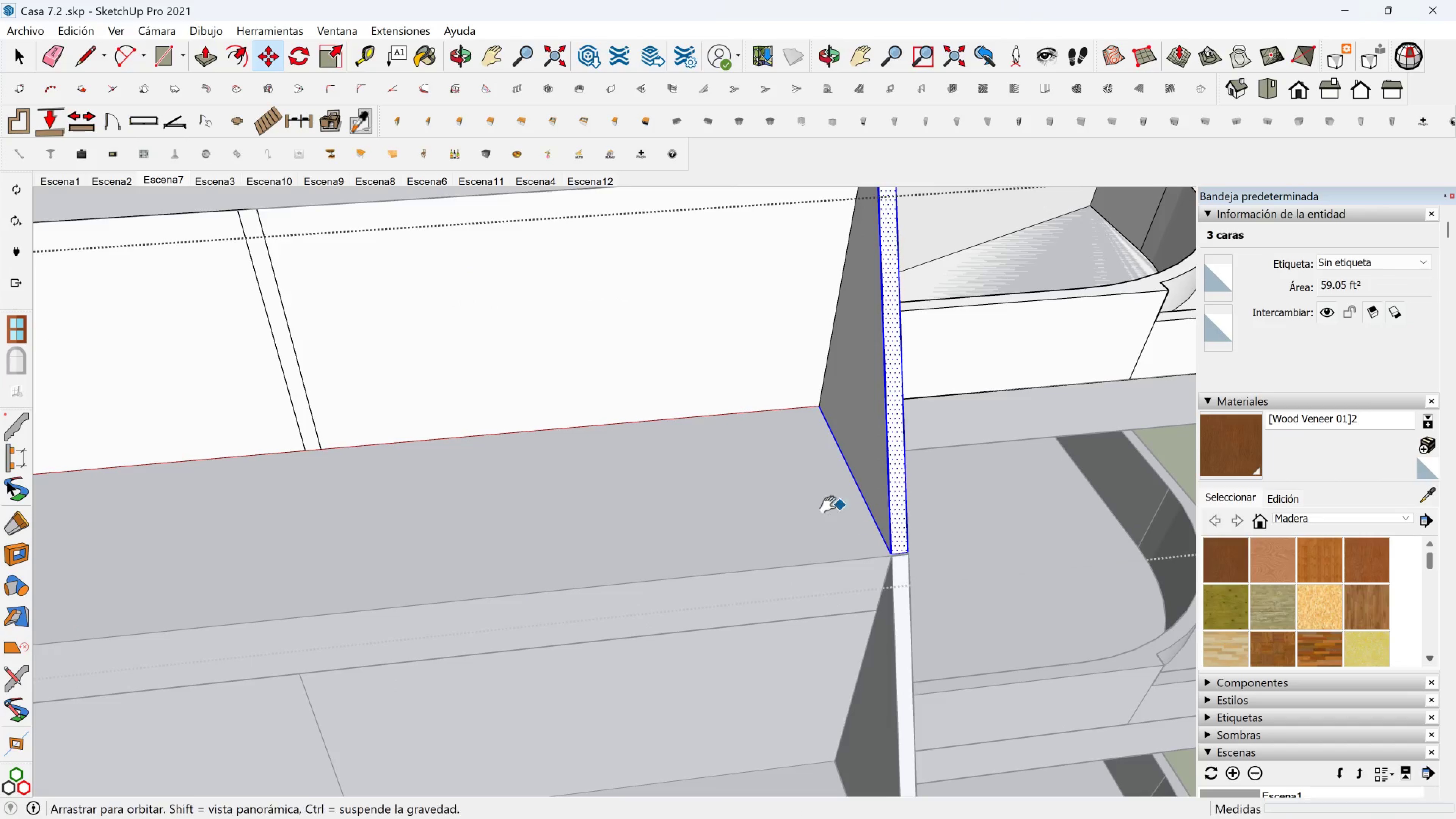 
key(Shift+ShiftLeft)
 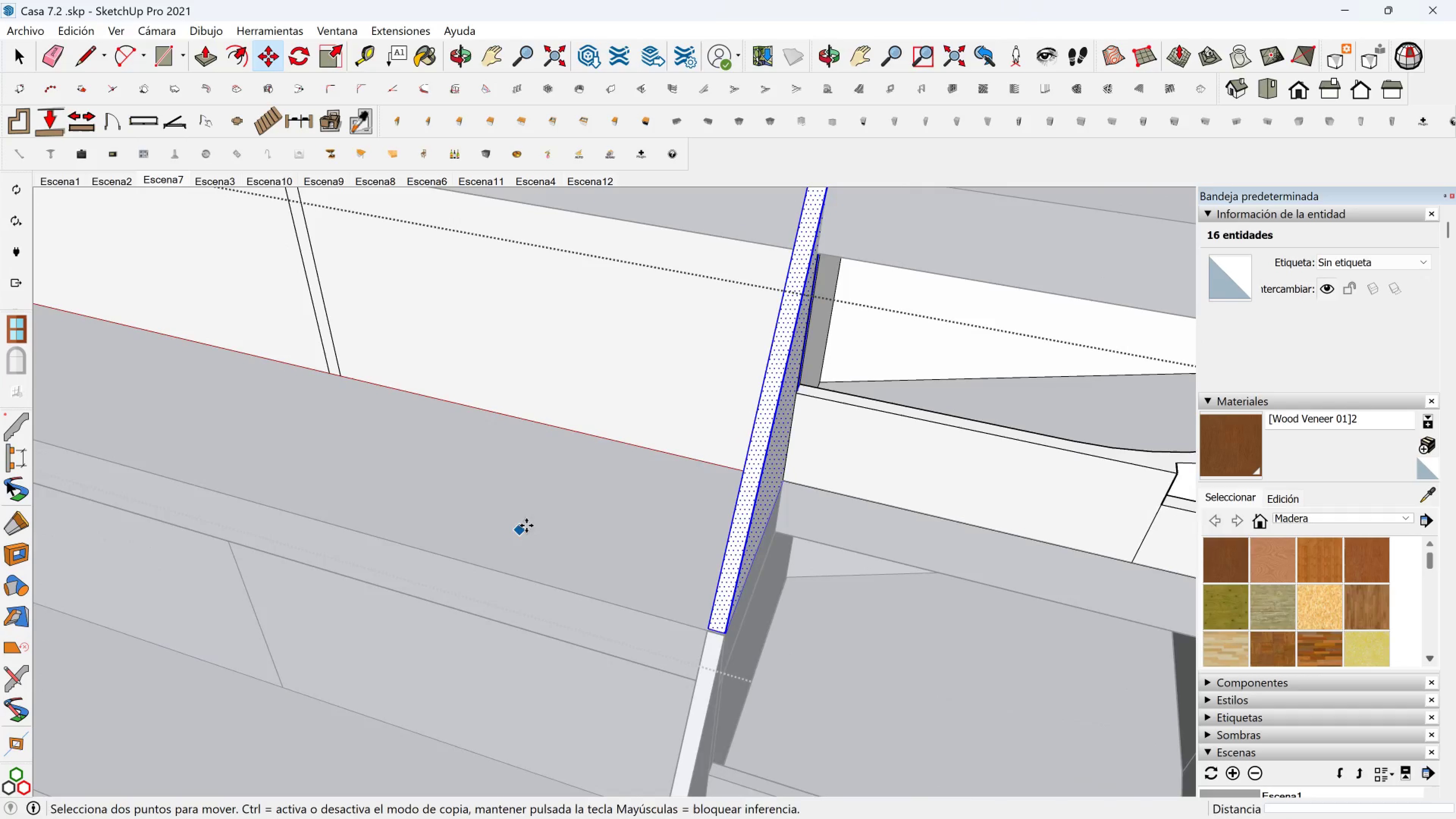 
scroll: coordinate [538, 504], scroll_direction: down, amount: 9.0
 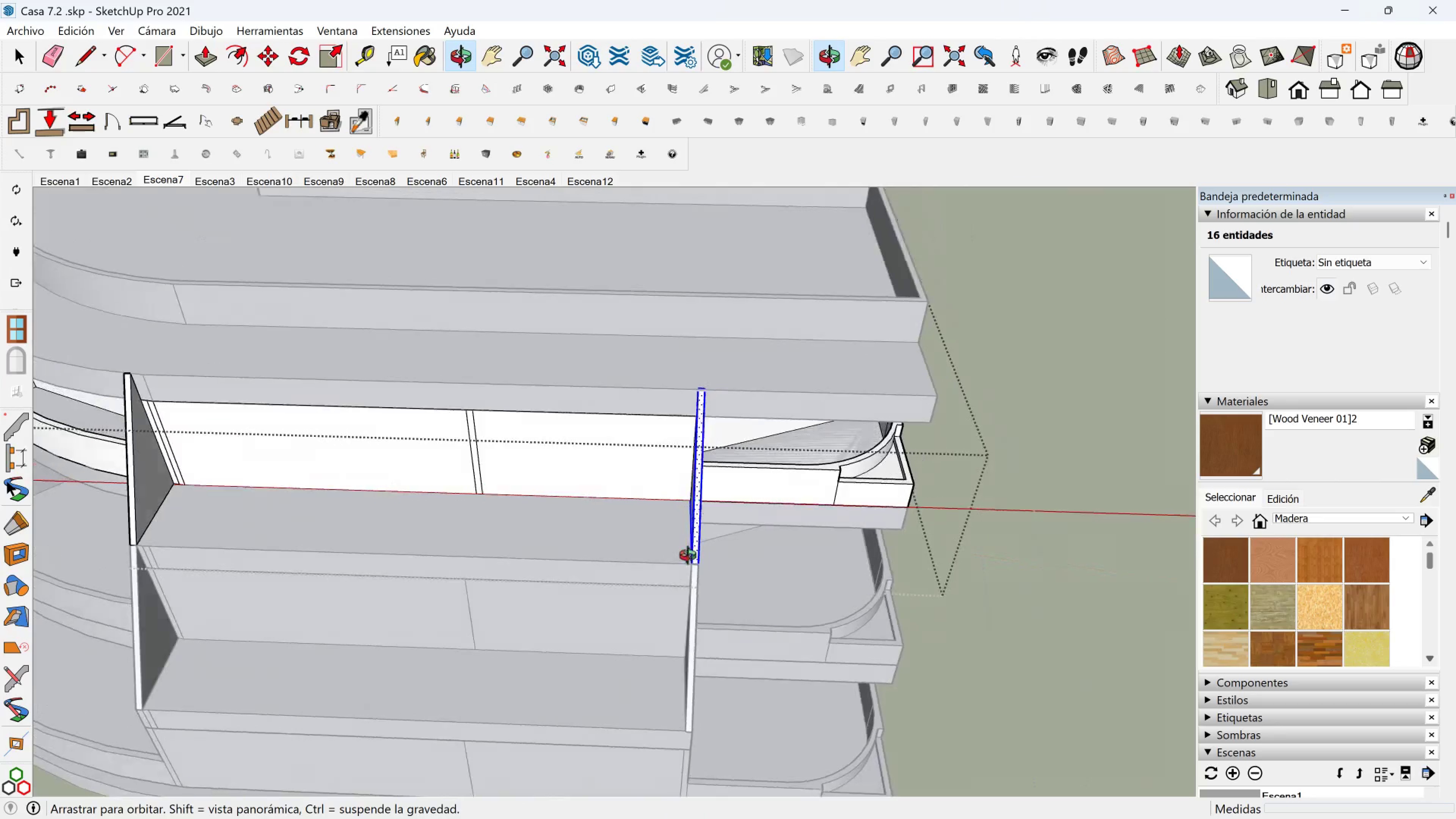 
hold_key(key=ShiftLeft, duration=0.31)
 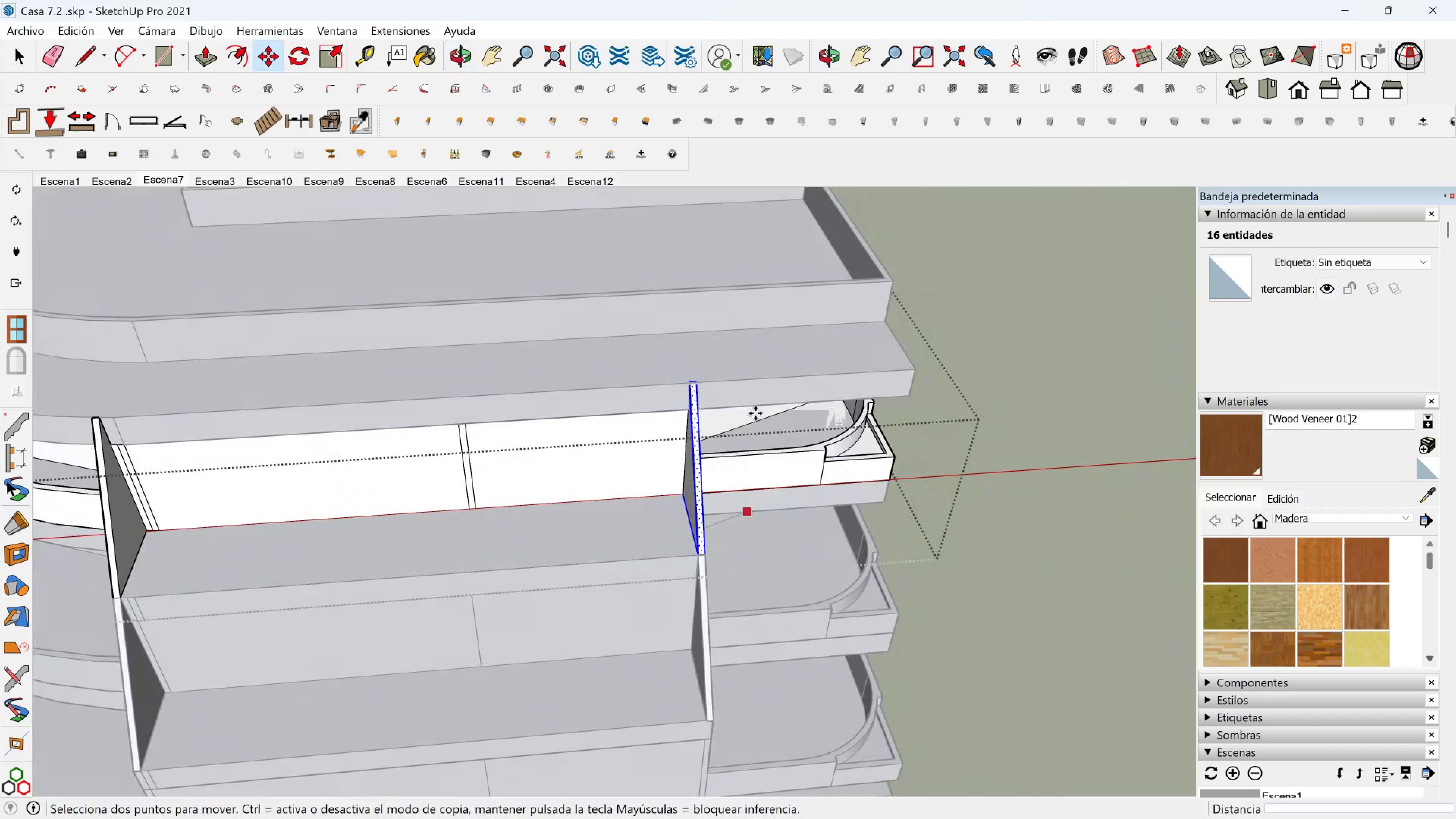 
scroll: coordinate [656, 340], scroll_direction: up, amount: 12.0
 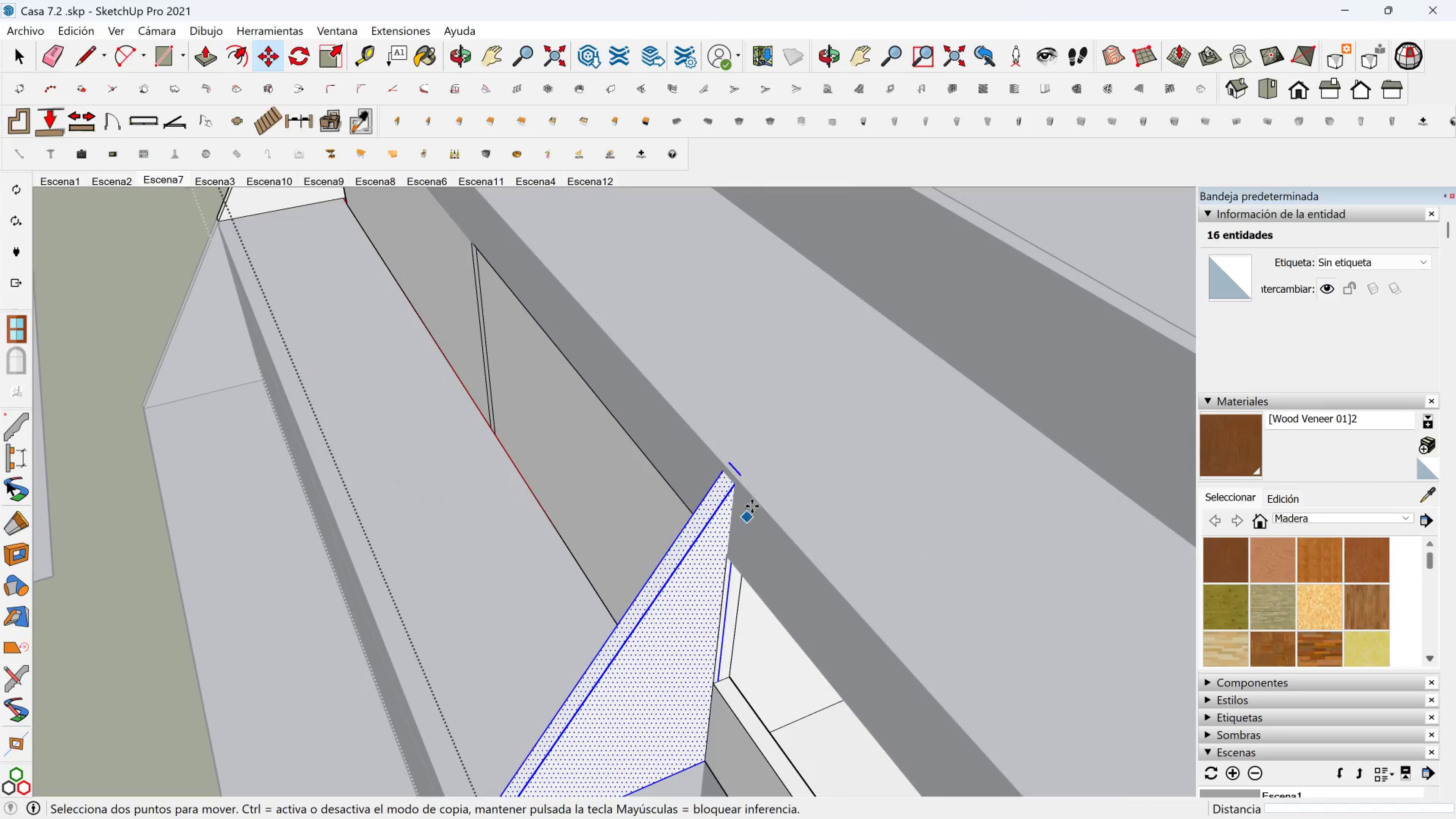 
key(Space)
 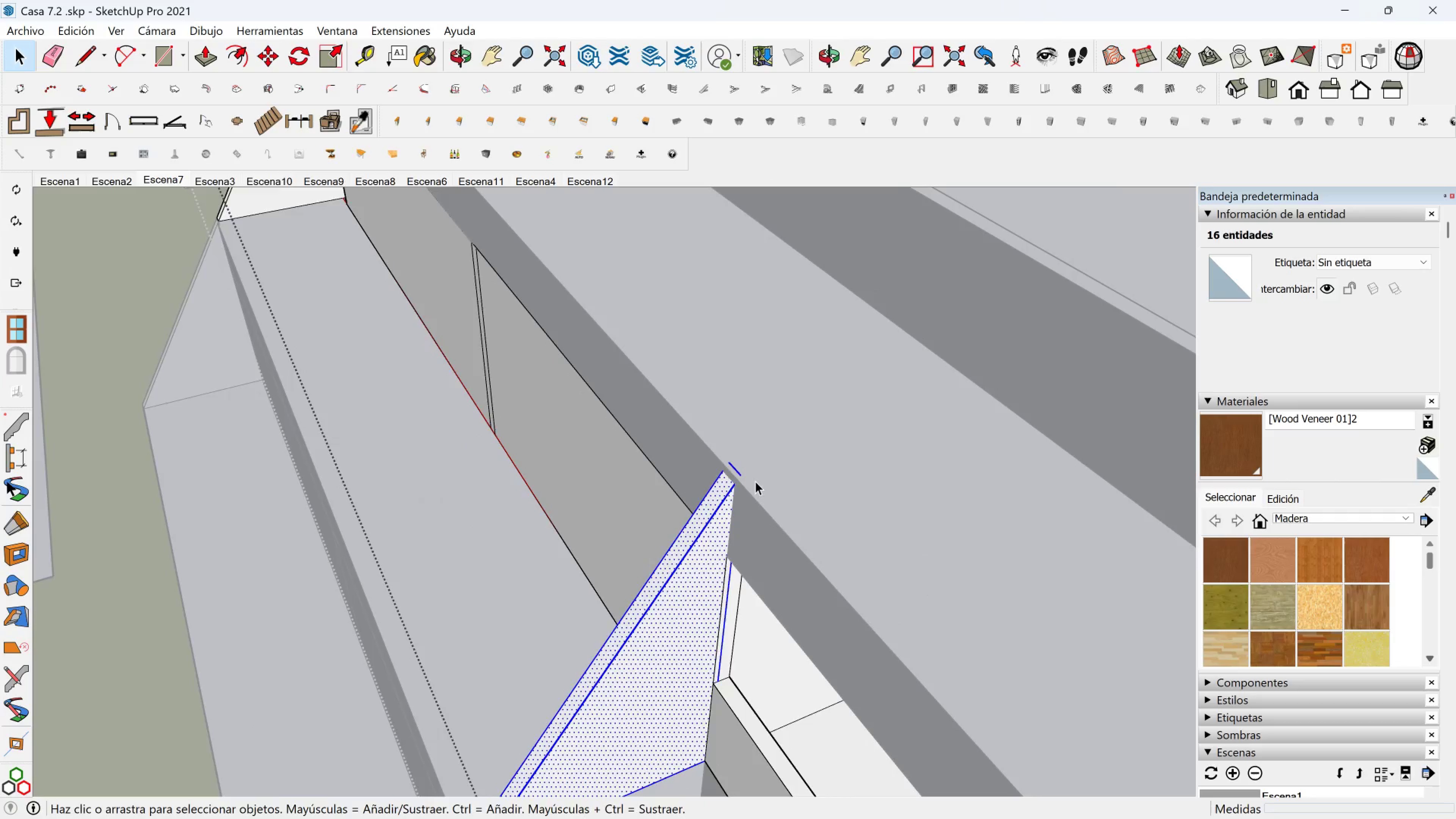 
scroll: coordinate [756, 537], scroll_direction: down, amount: 4.0
 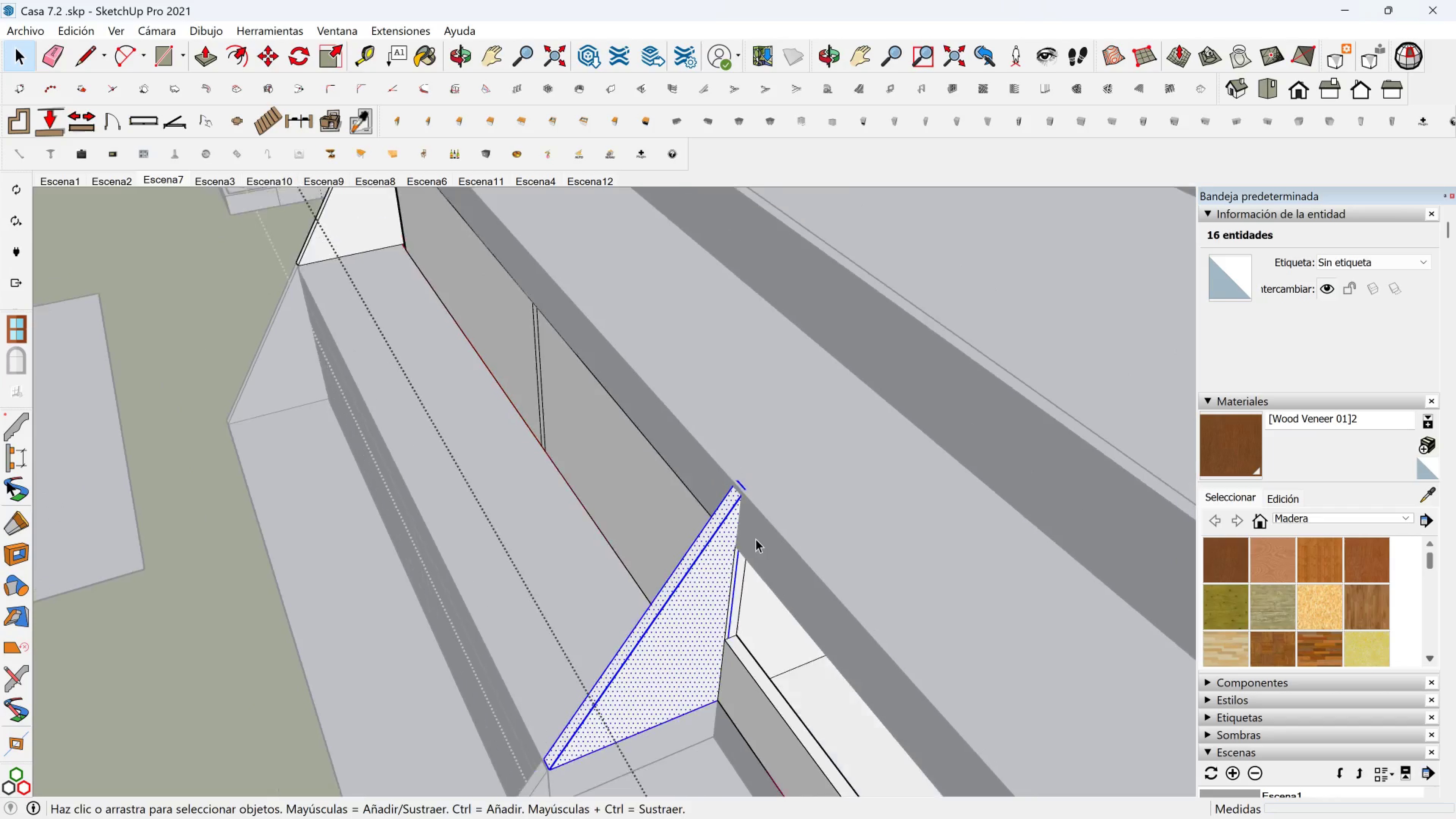 
key(Shift+ShiftLeft)
 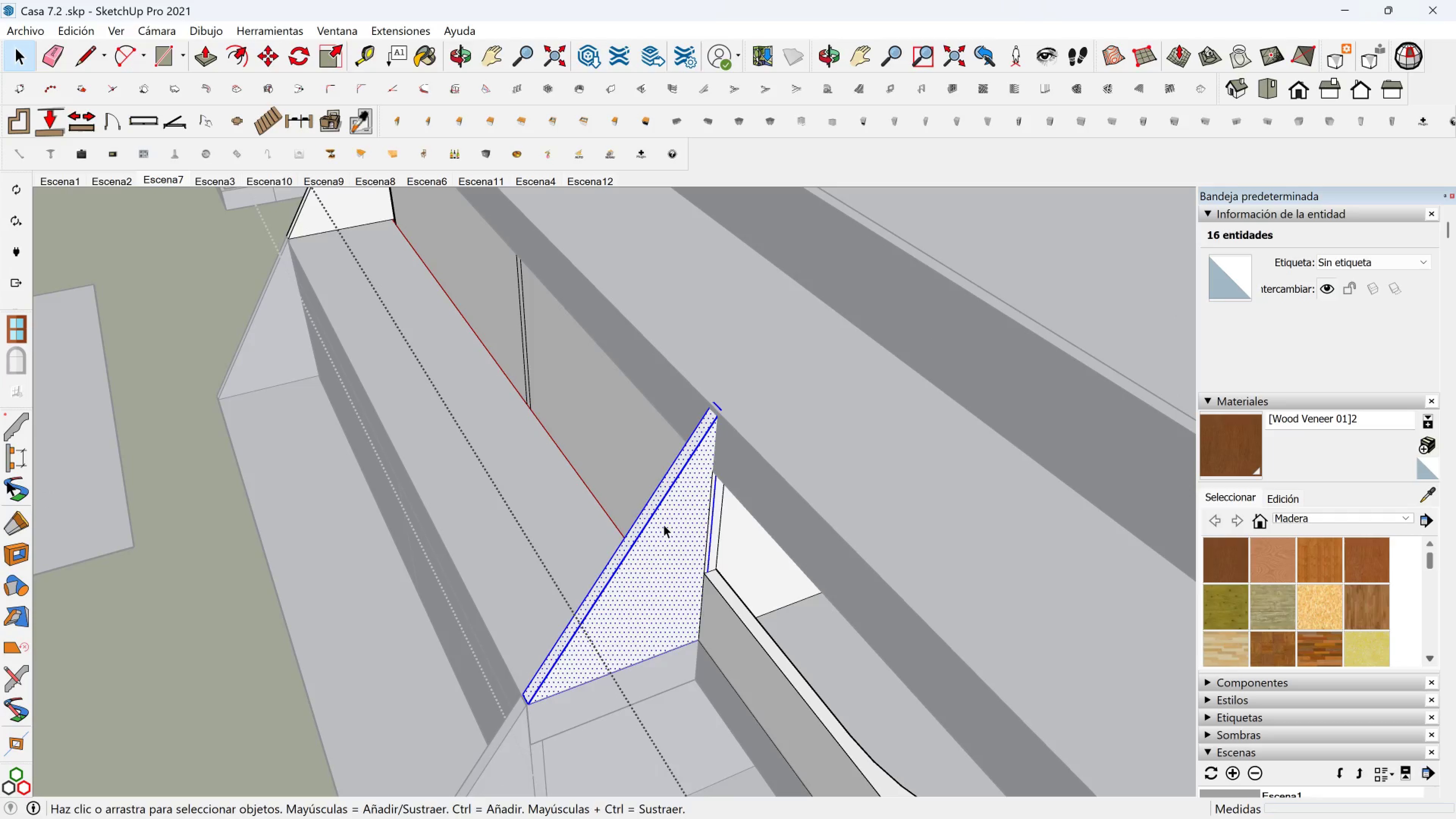 
scroll: coordinate [704, 377], scroll_direction: up, amount: 3.0
 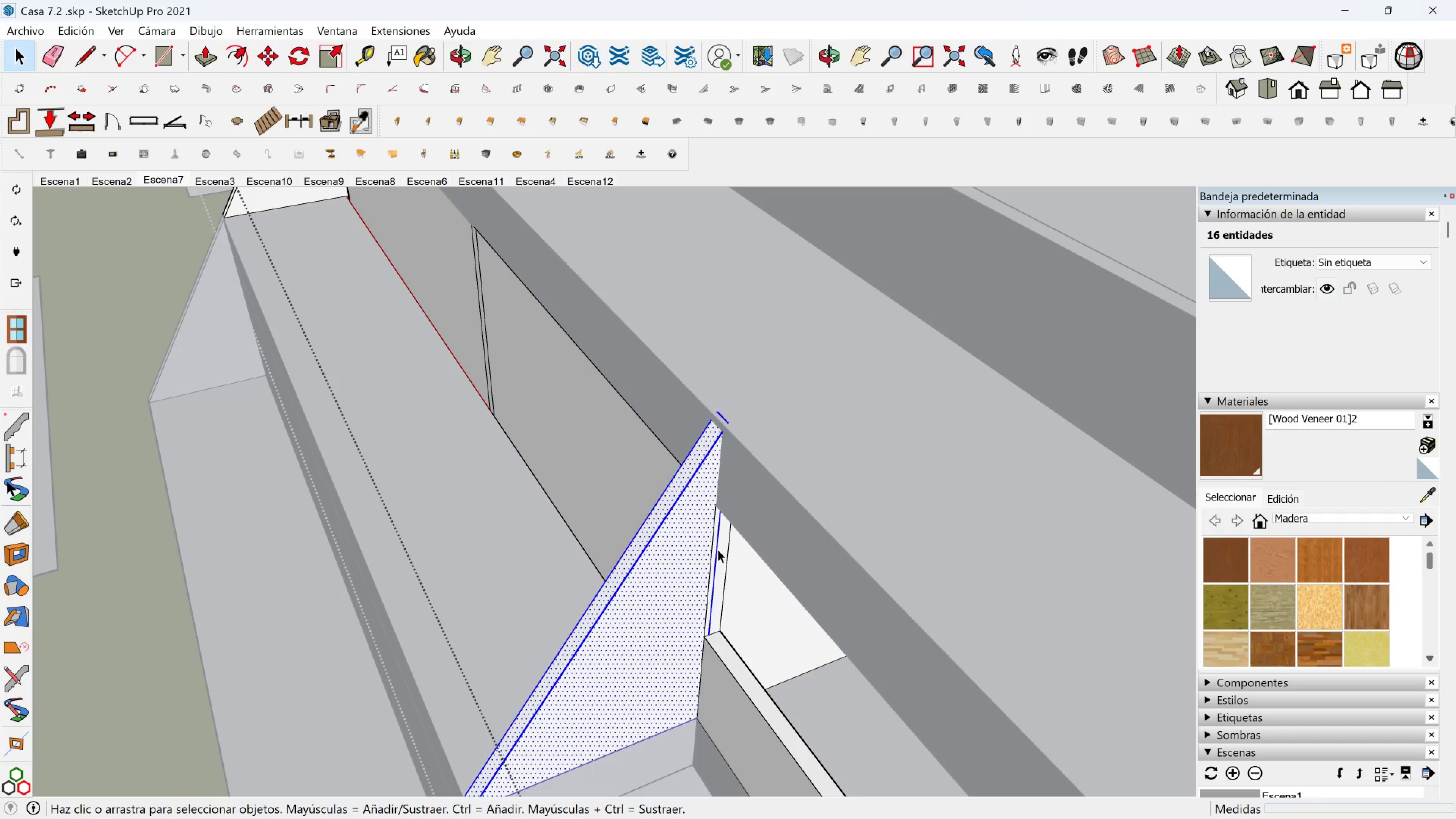 
left_click([718, 549])
 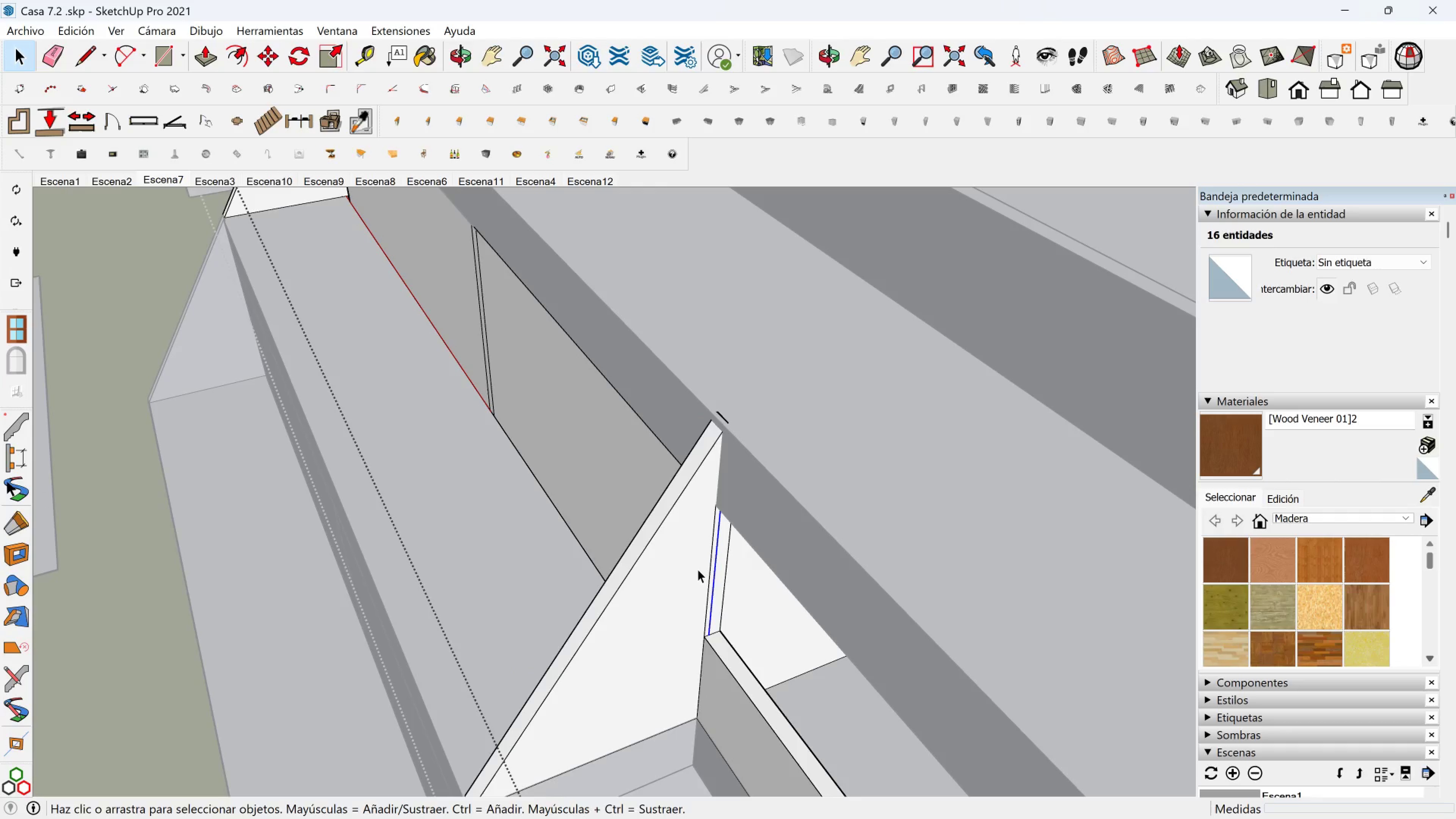 
left_click([698, 569])
 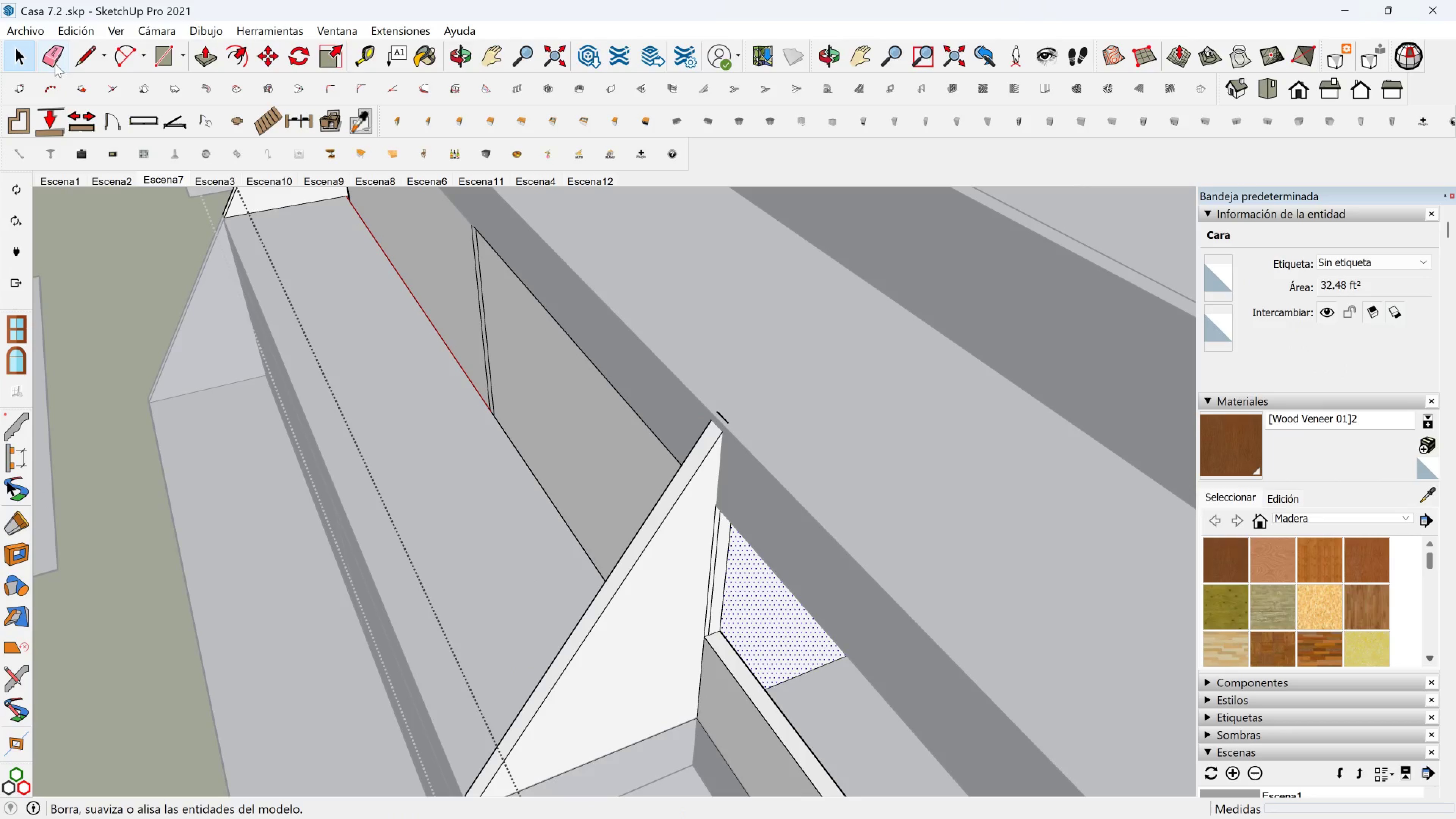 
key(Shift+ShiftLeft)
 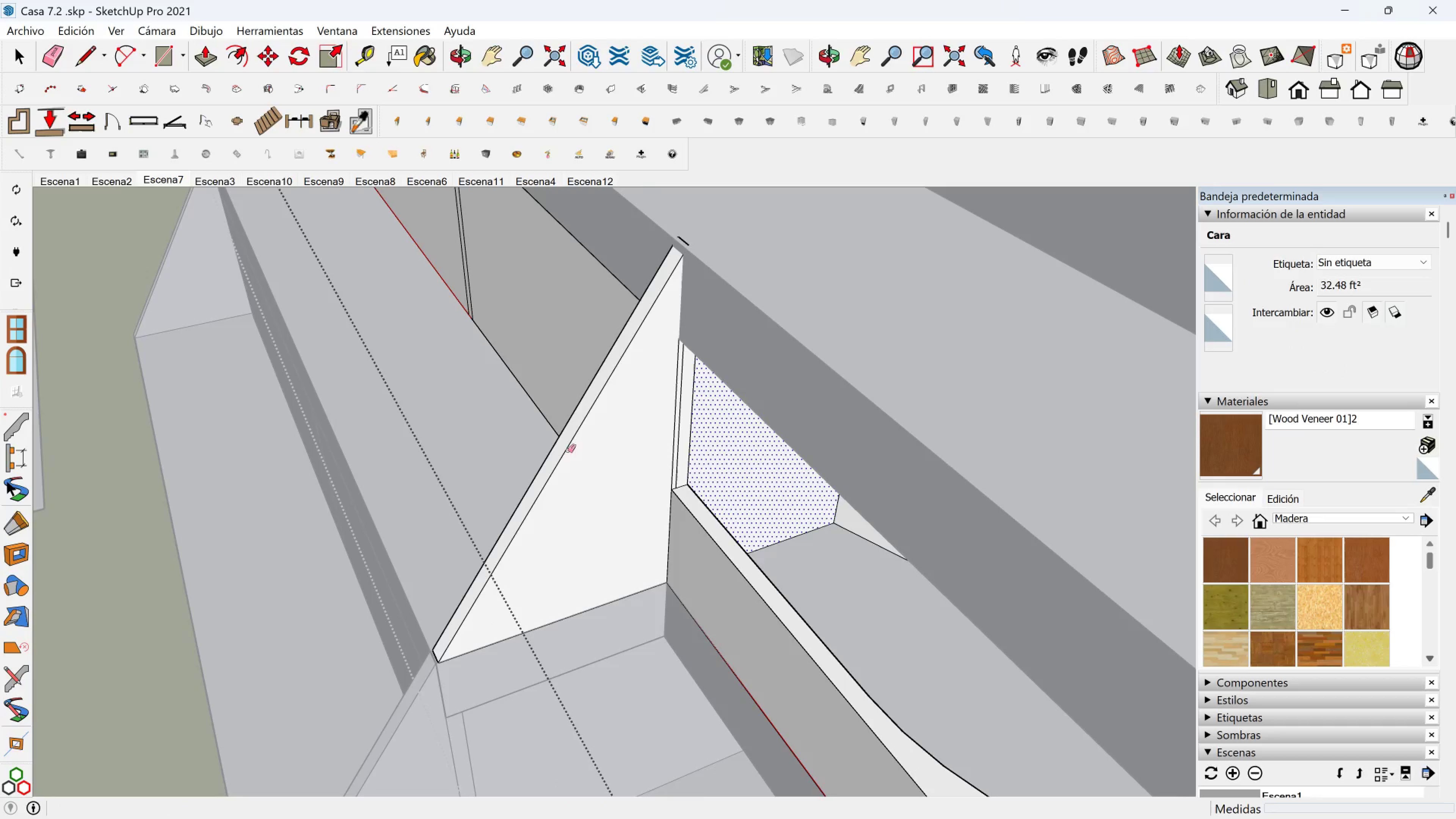 
scroll: coordinate [450, 657], scroll_direction: up, amount: 6.0
 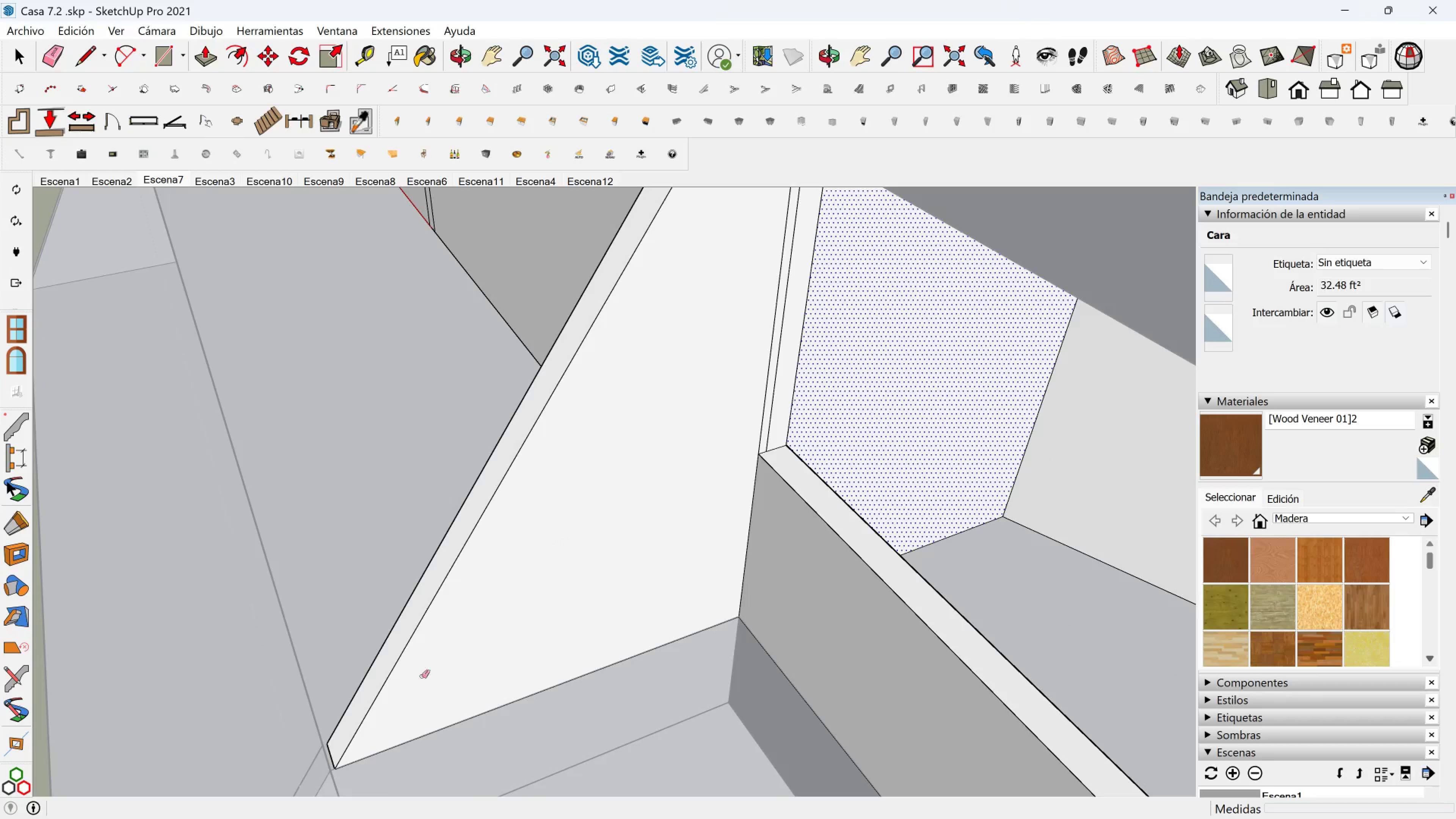 
key(Shift+ShiftLeft)
 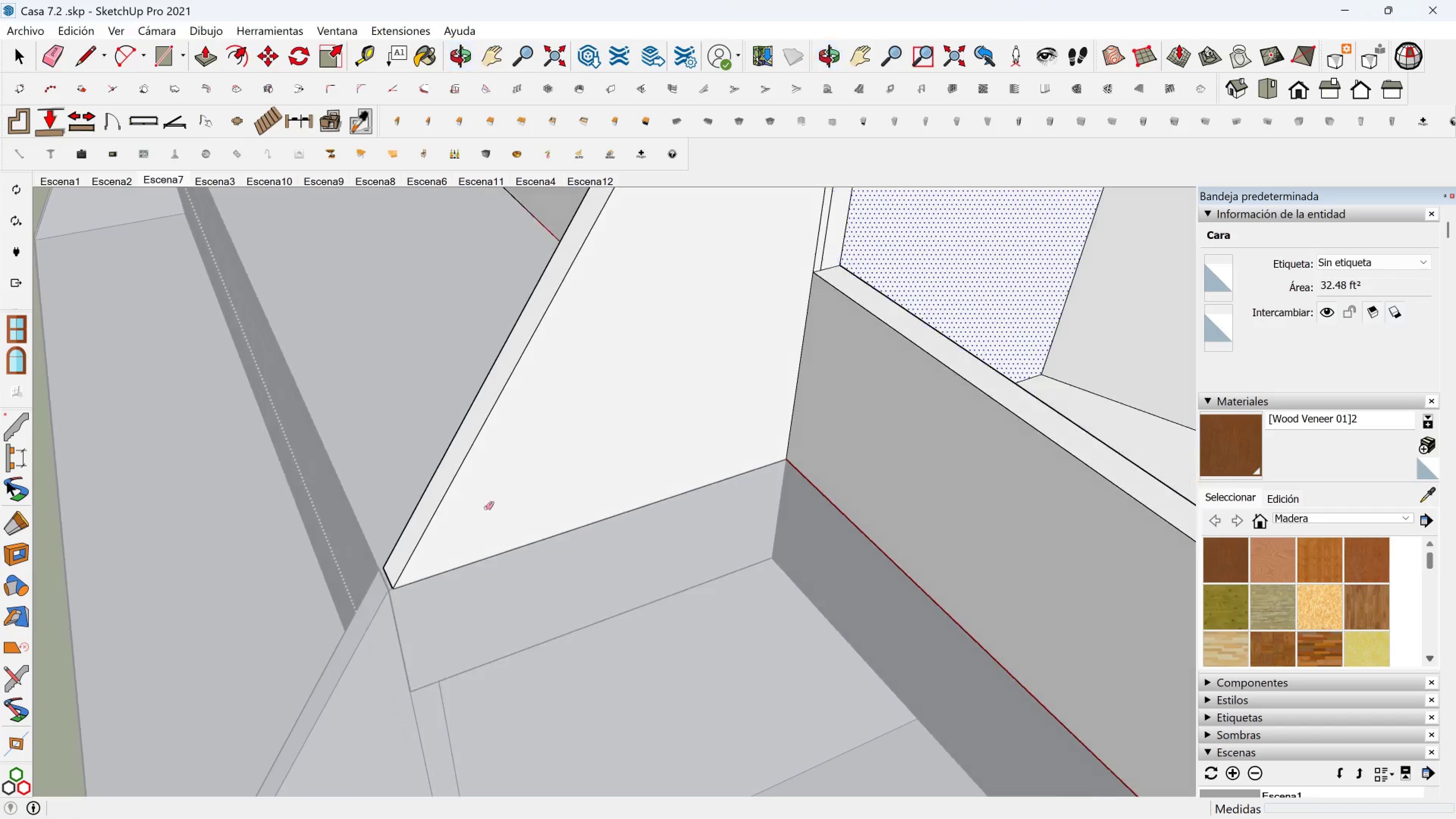 
scroll: coordinate [390, 580], scroll_direction: up, amount: 6.0
 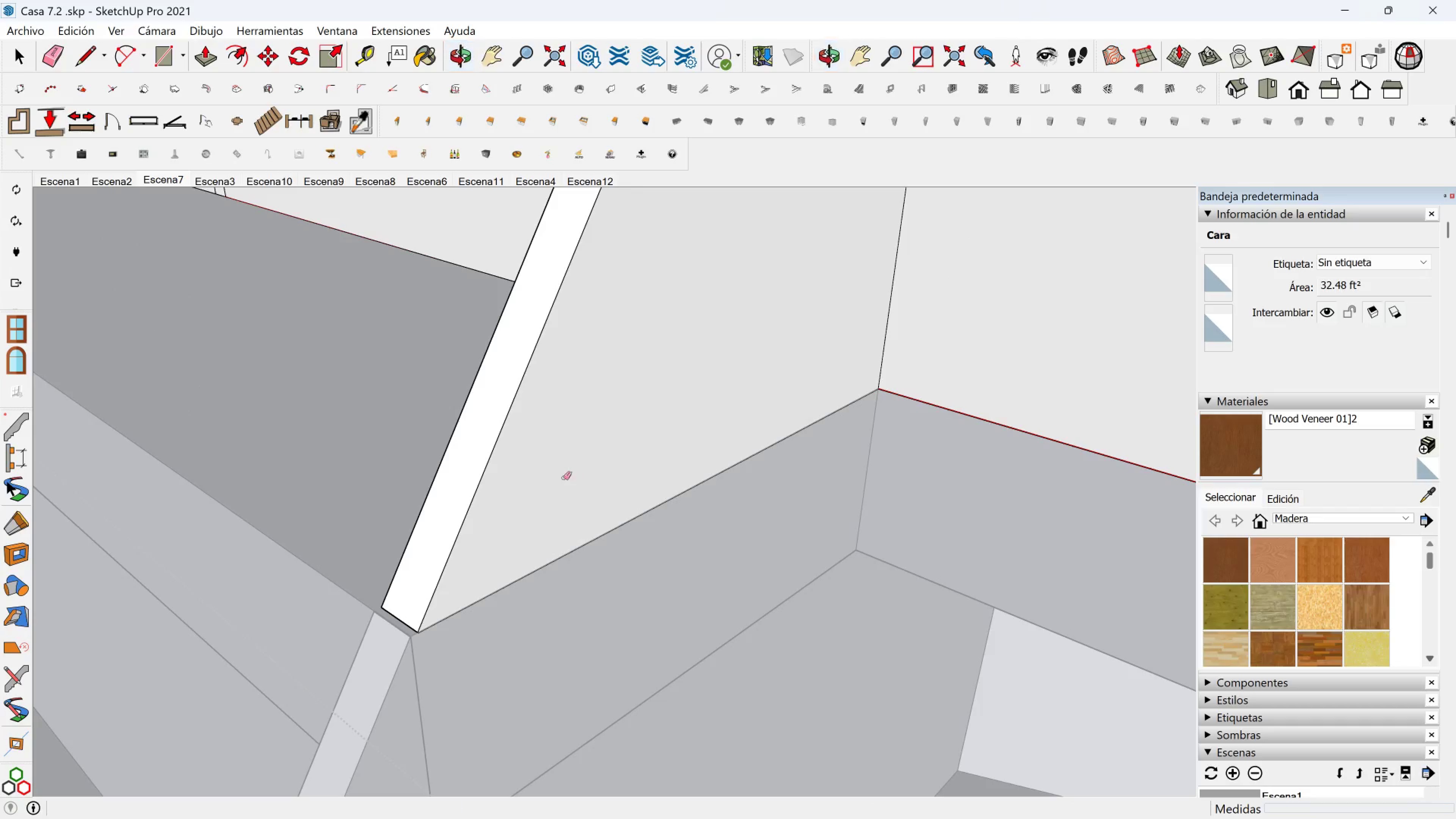 
key(Control+Z)
 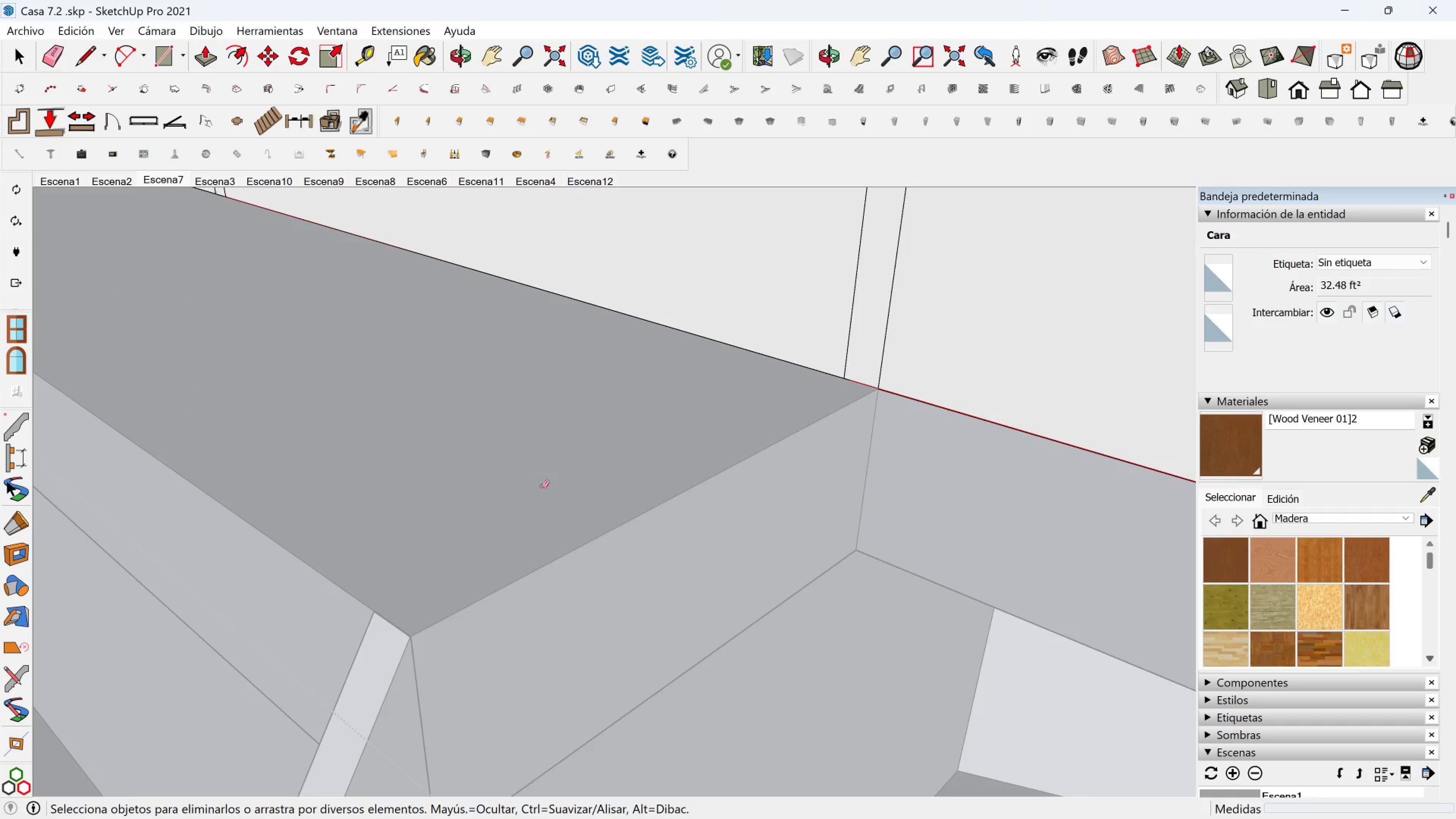 
scroll: coordinate [521, 468], scroll_direction: down, amount: 8.0
 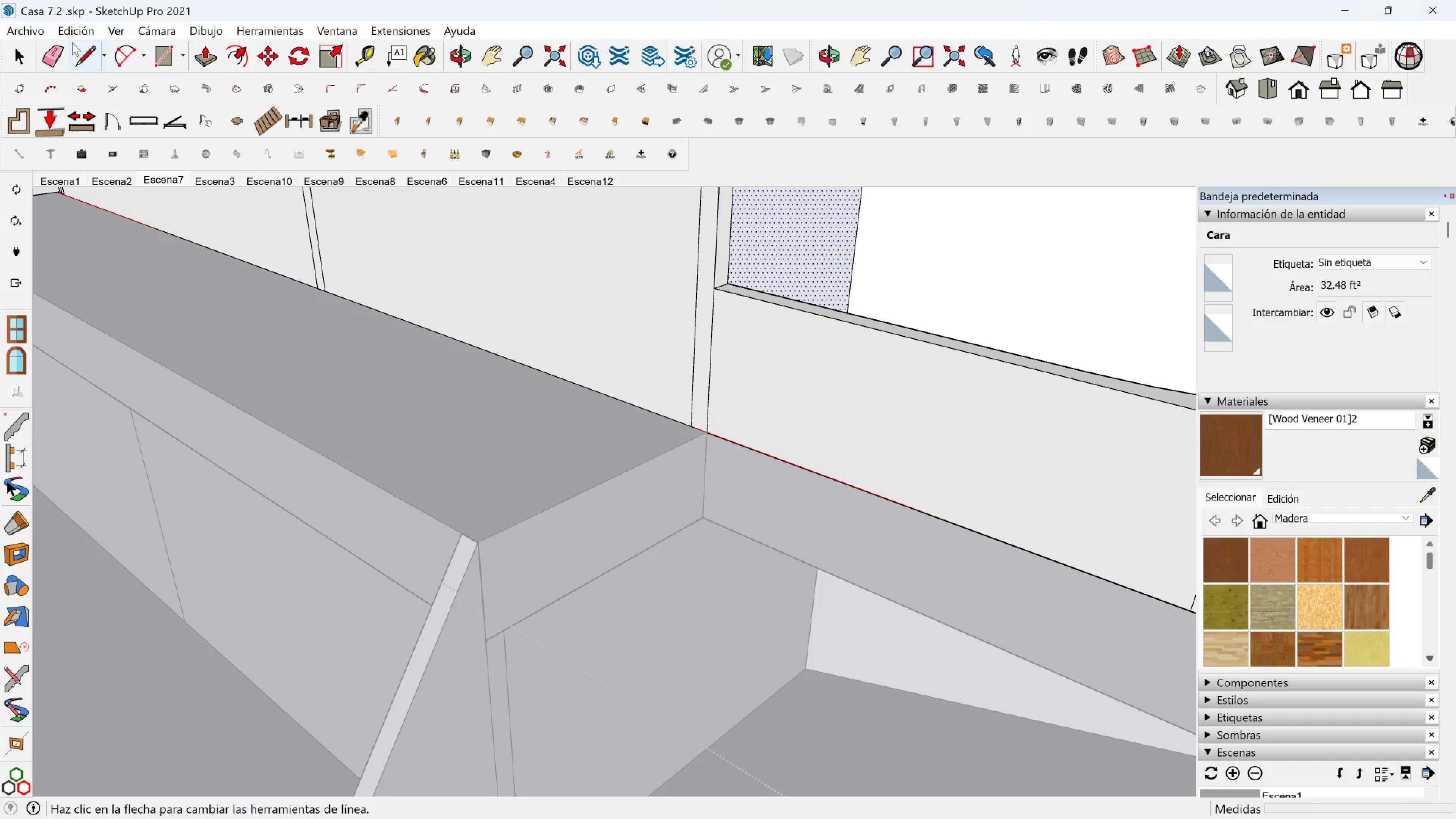 
left_click([80, 53])
 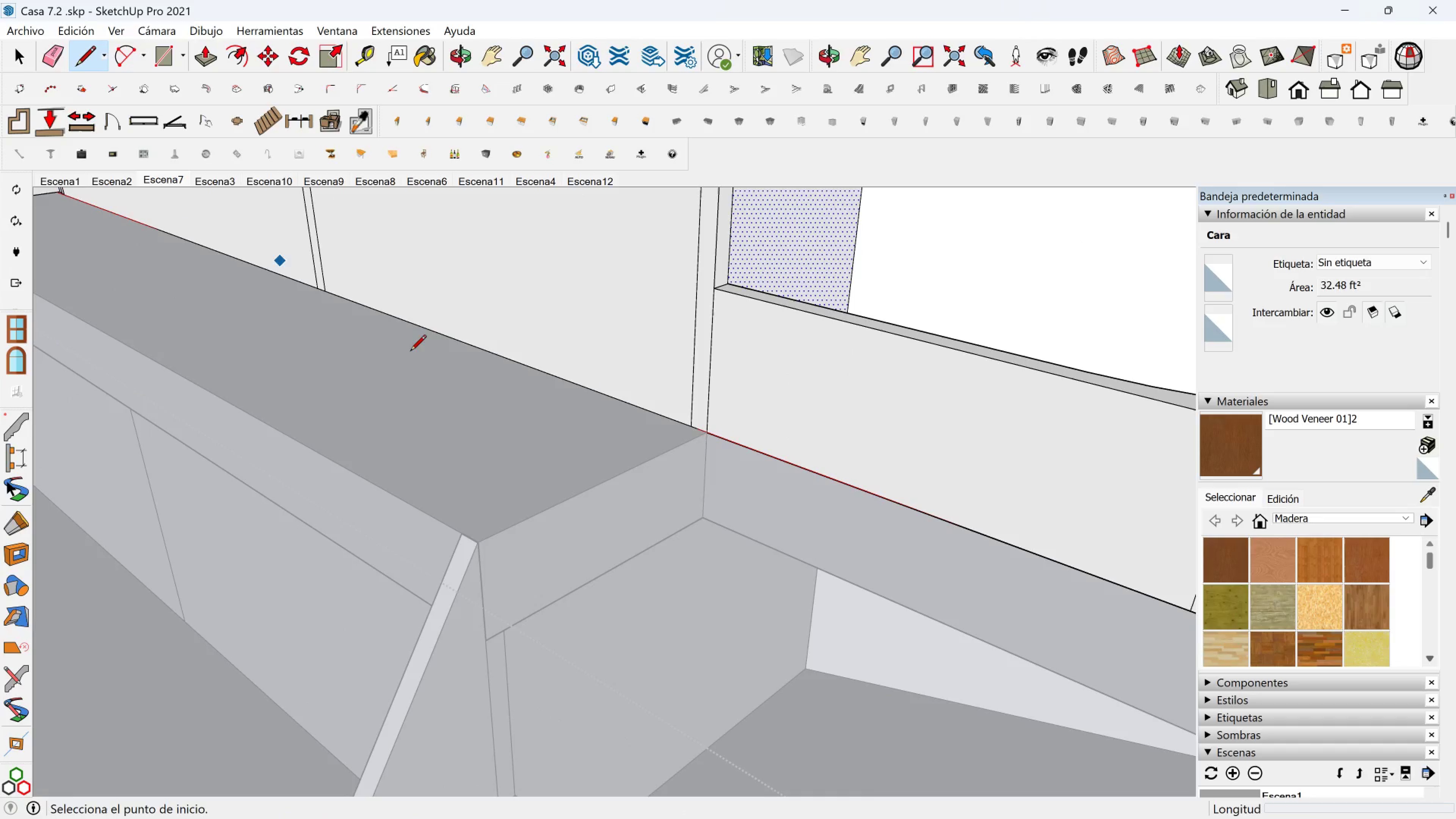 
scroll: coordinate [436, 375], scroll_direction: down, amount: 3.0
 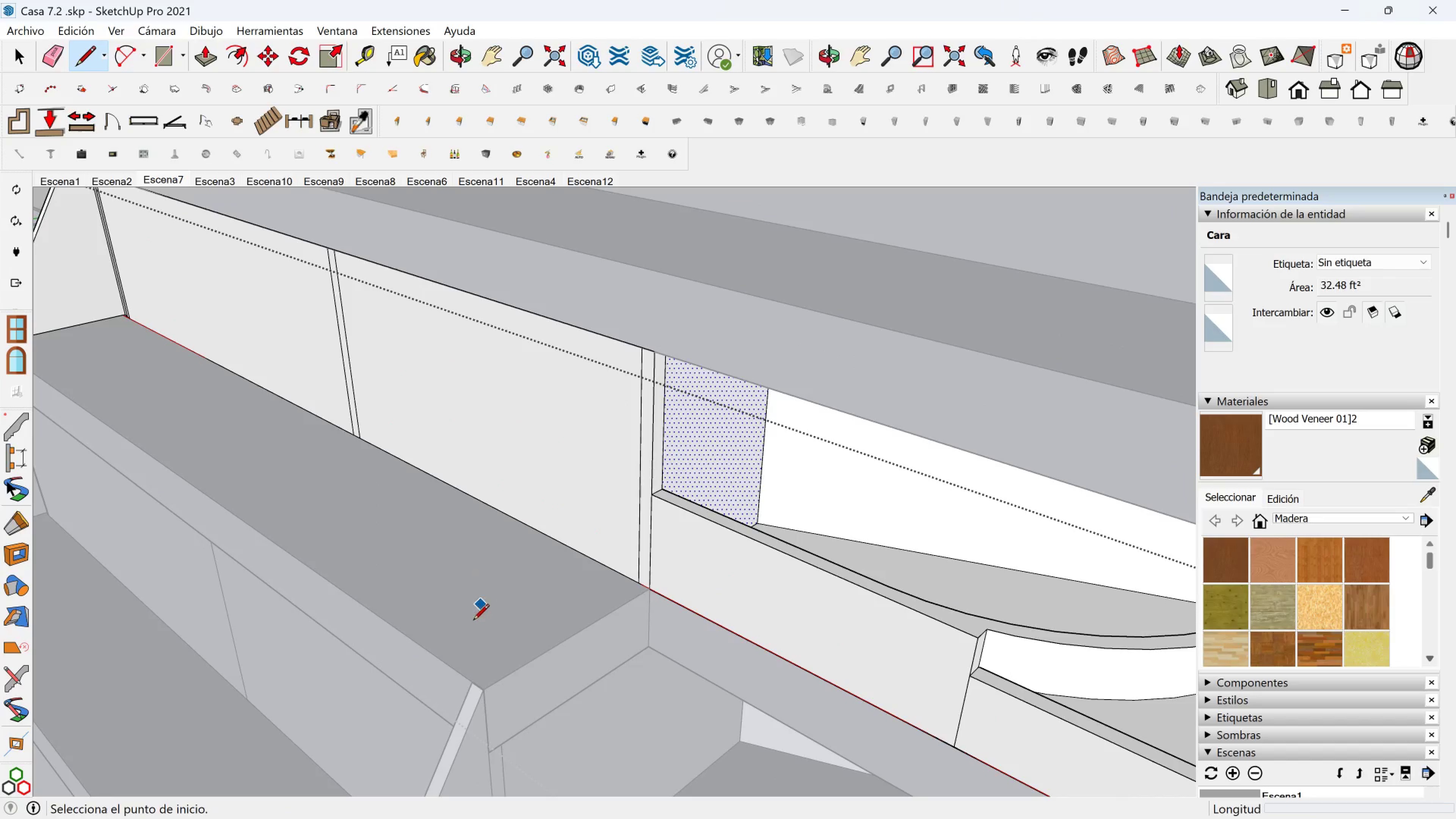 
hold_key(key=ShiftLeft, duration=0.41)
 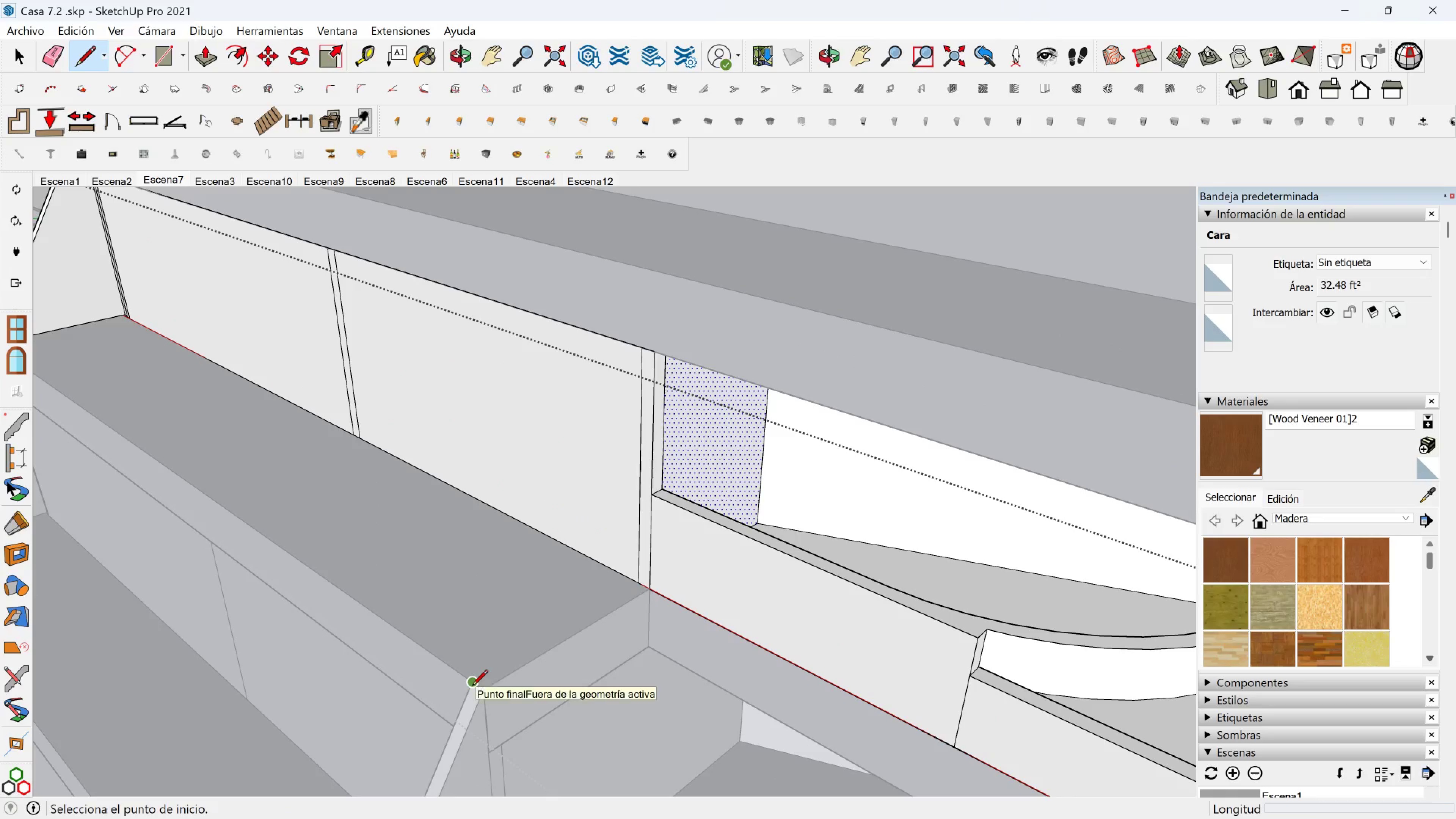 
left_click([472, 687])
 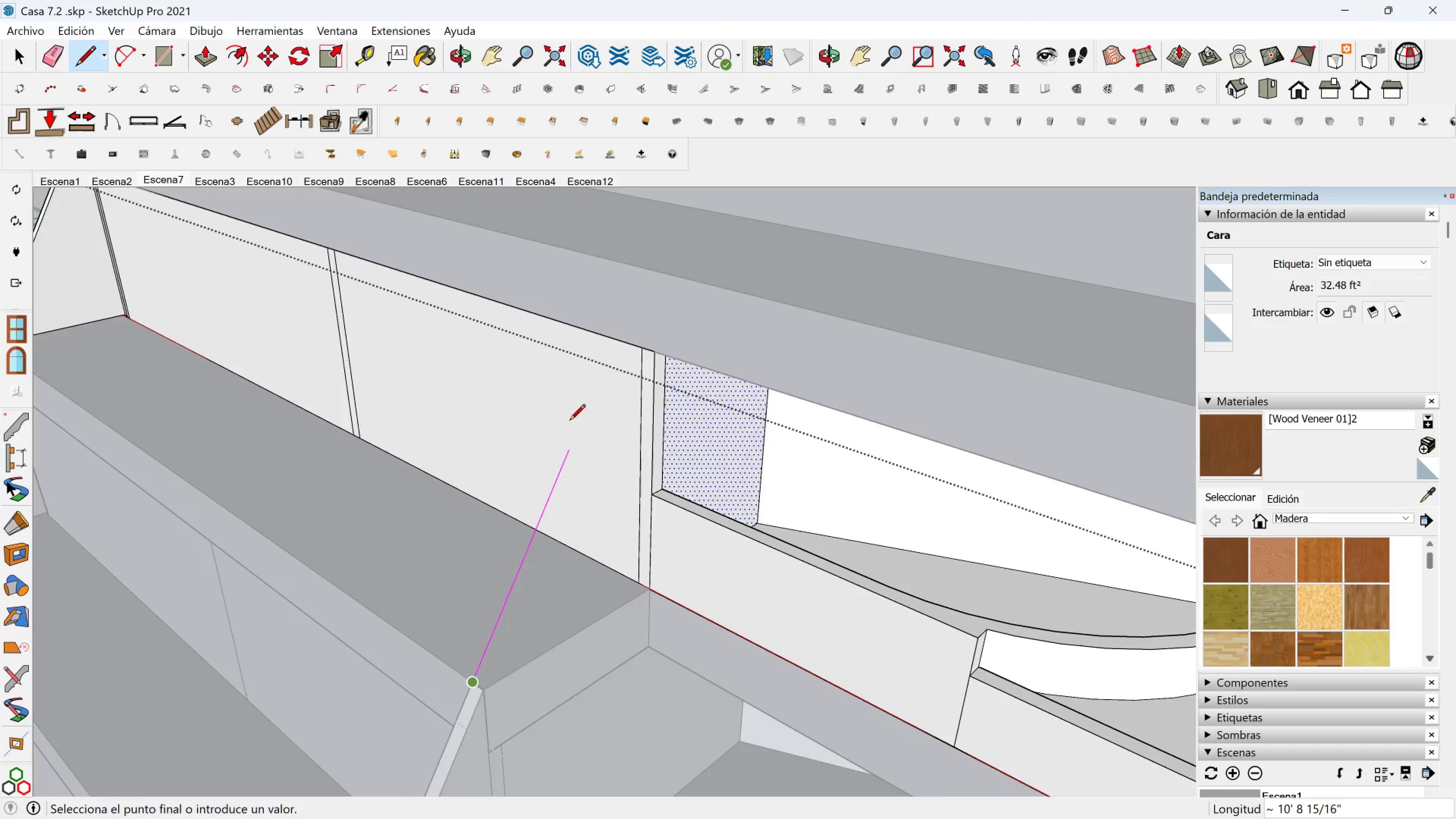 
key(Shift+ShiftLeft)
 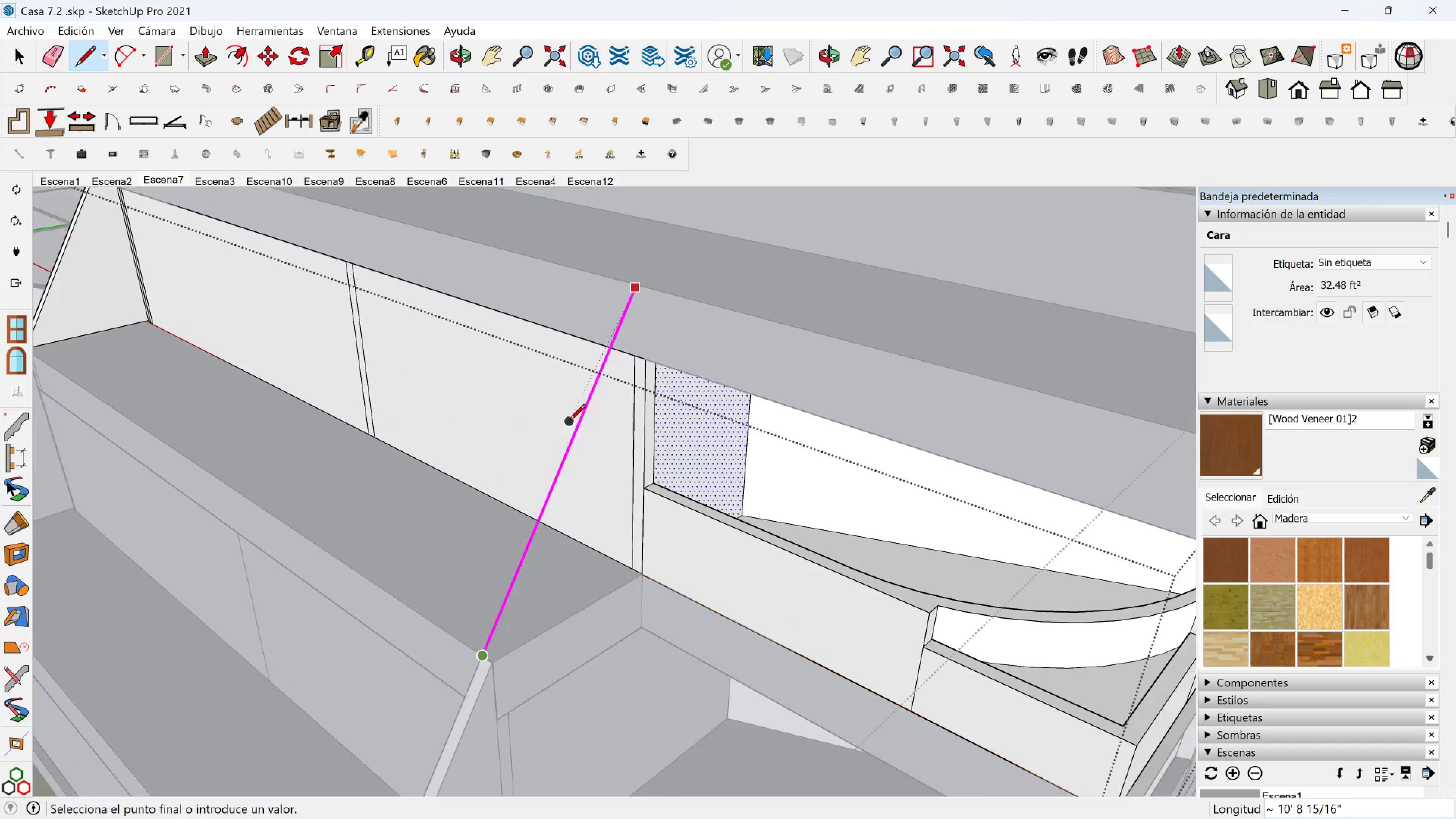 
scroll: coordinate [570, 421], scroll_direction: down, amount: 2.0
 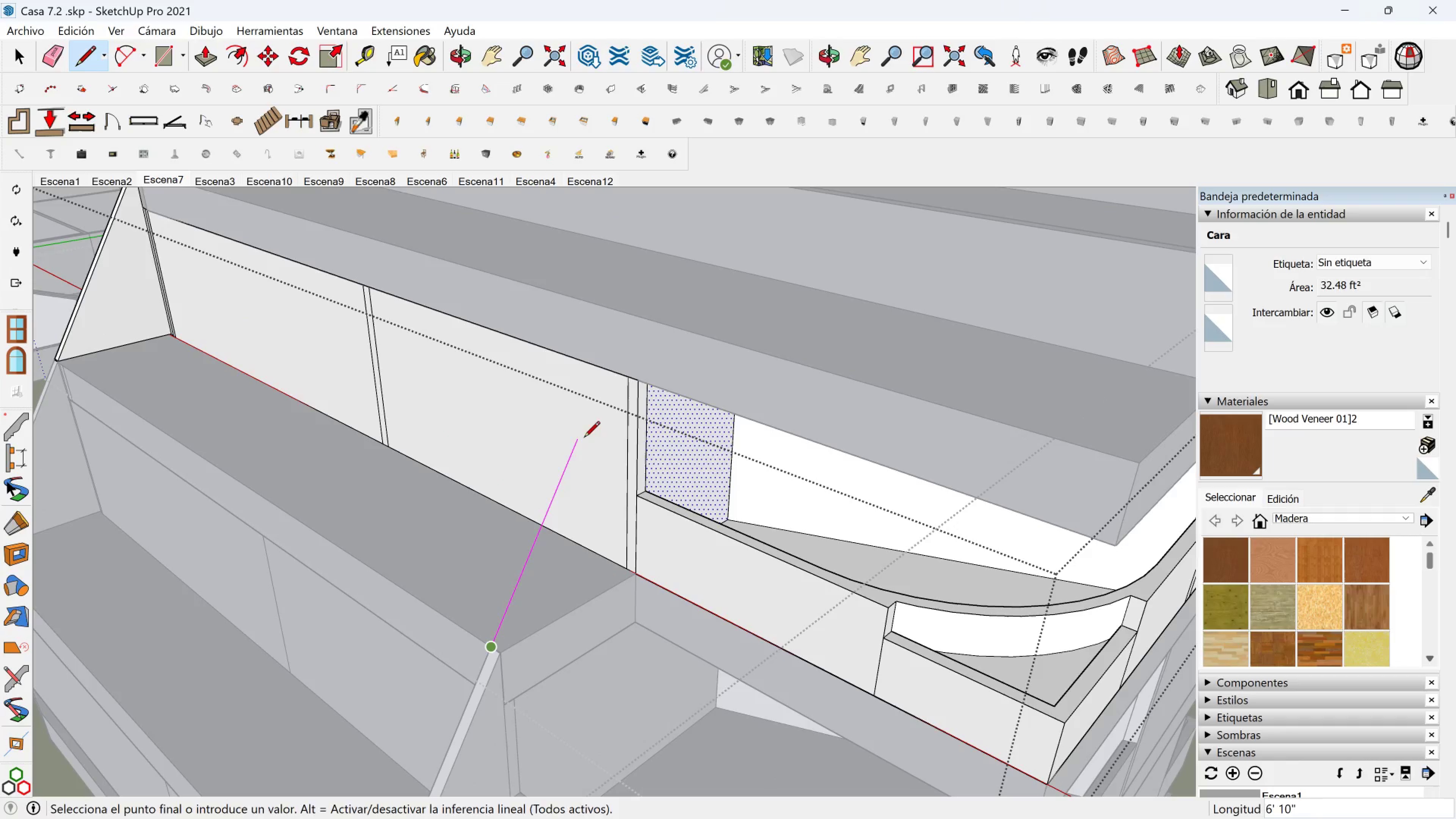 
key(Escape)
 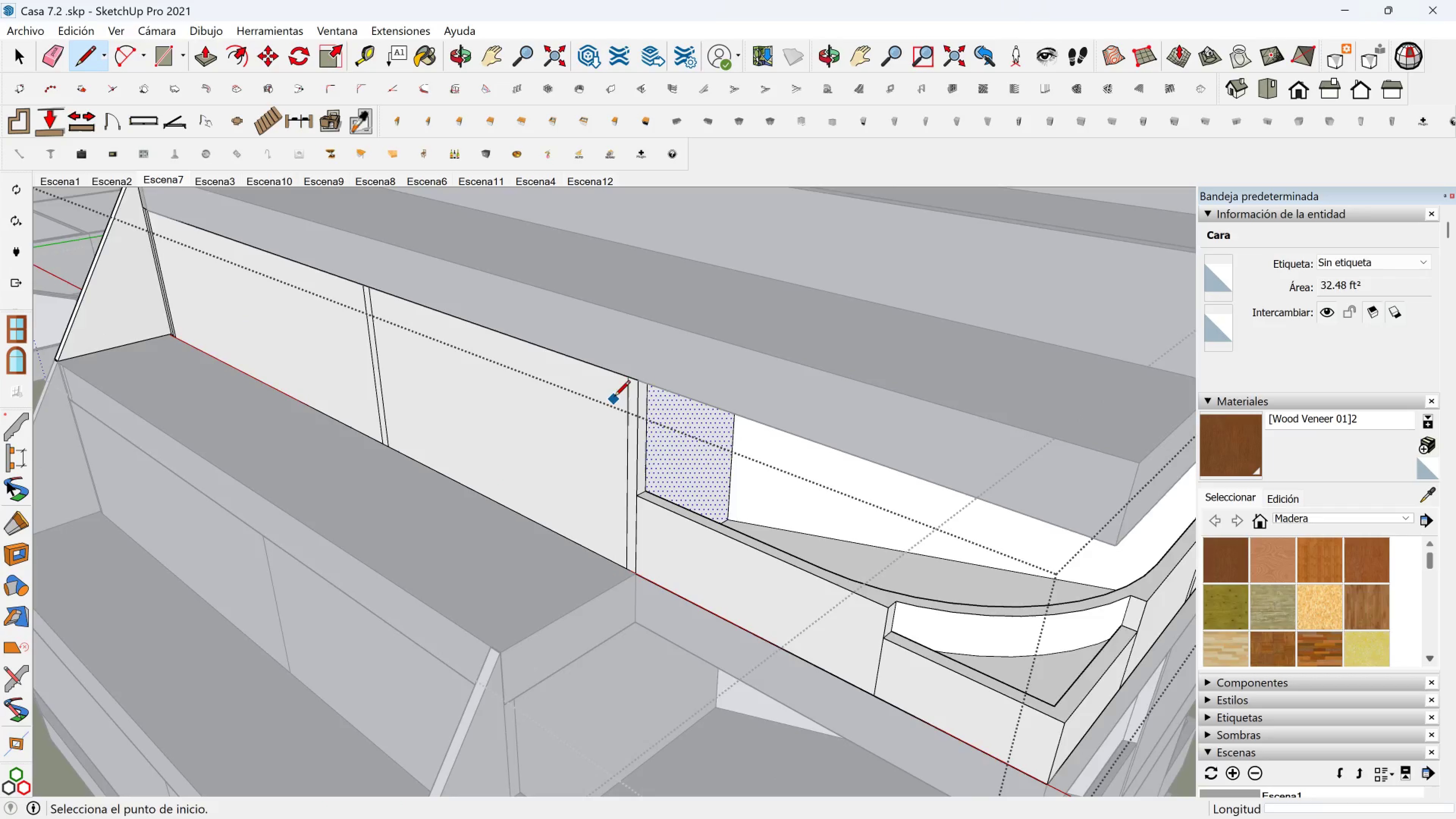 
scroll: coordinate [620, 390], scroll_direction: up, amount: 2.0
 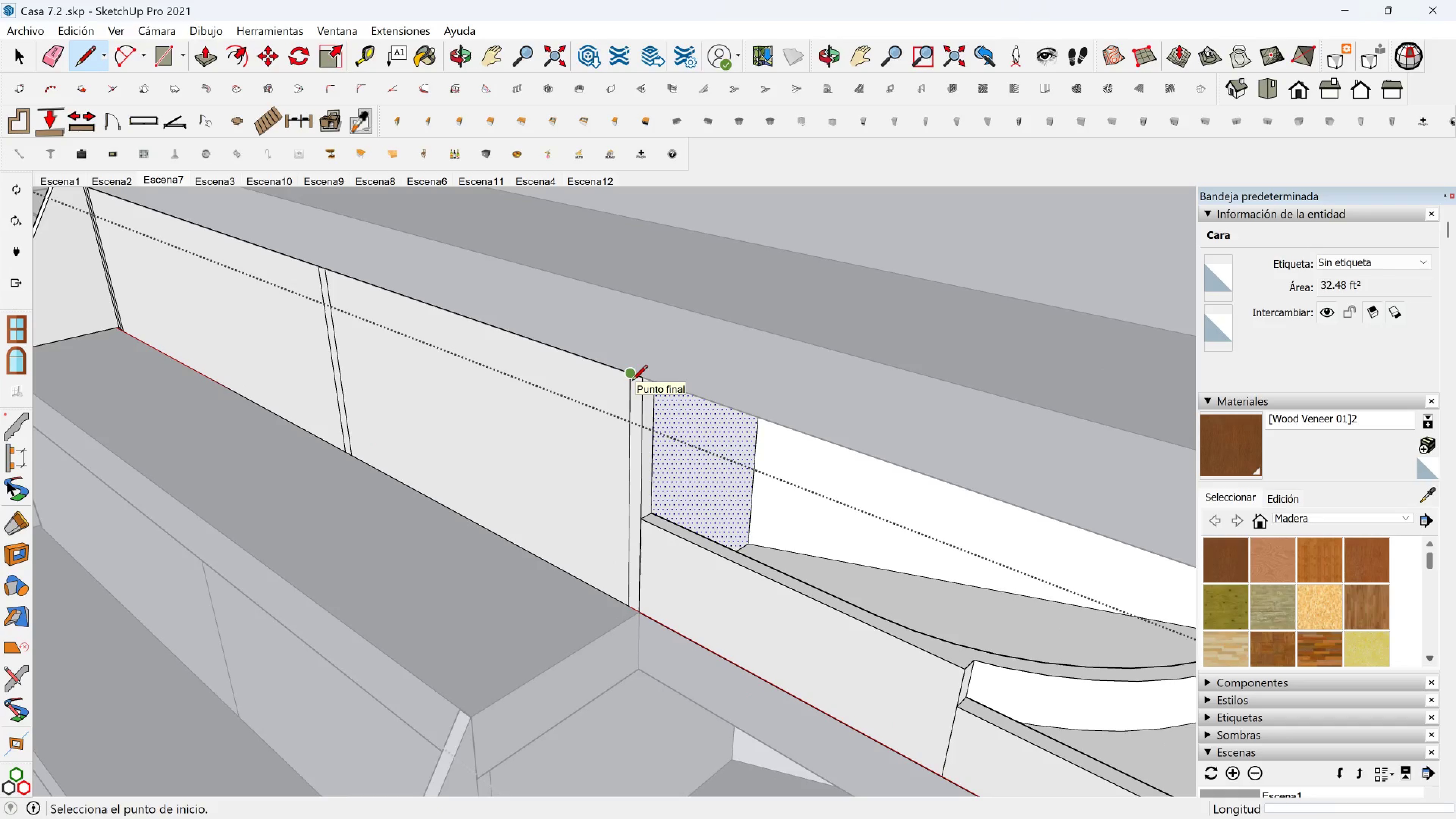 
left_click([632, 382])
 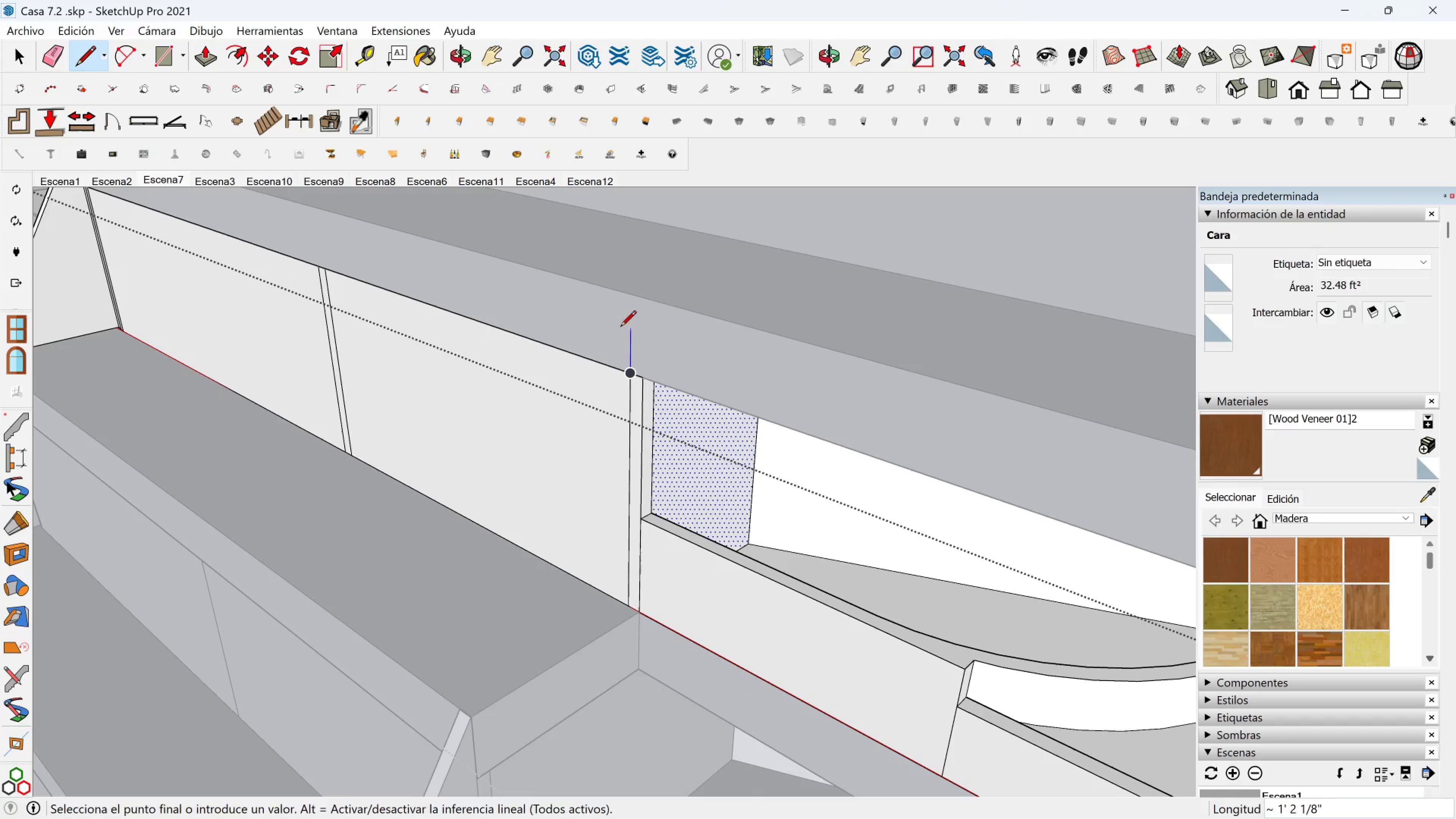 
hold_key(key=ShiftLeft, duration=1.24)
left_click([648, 300])
 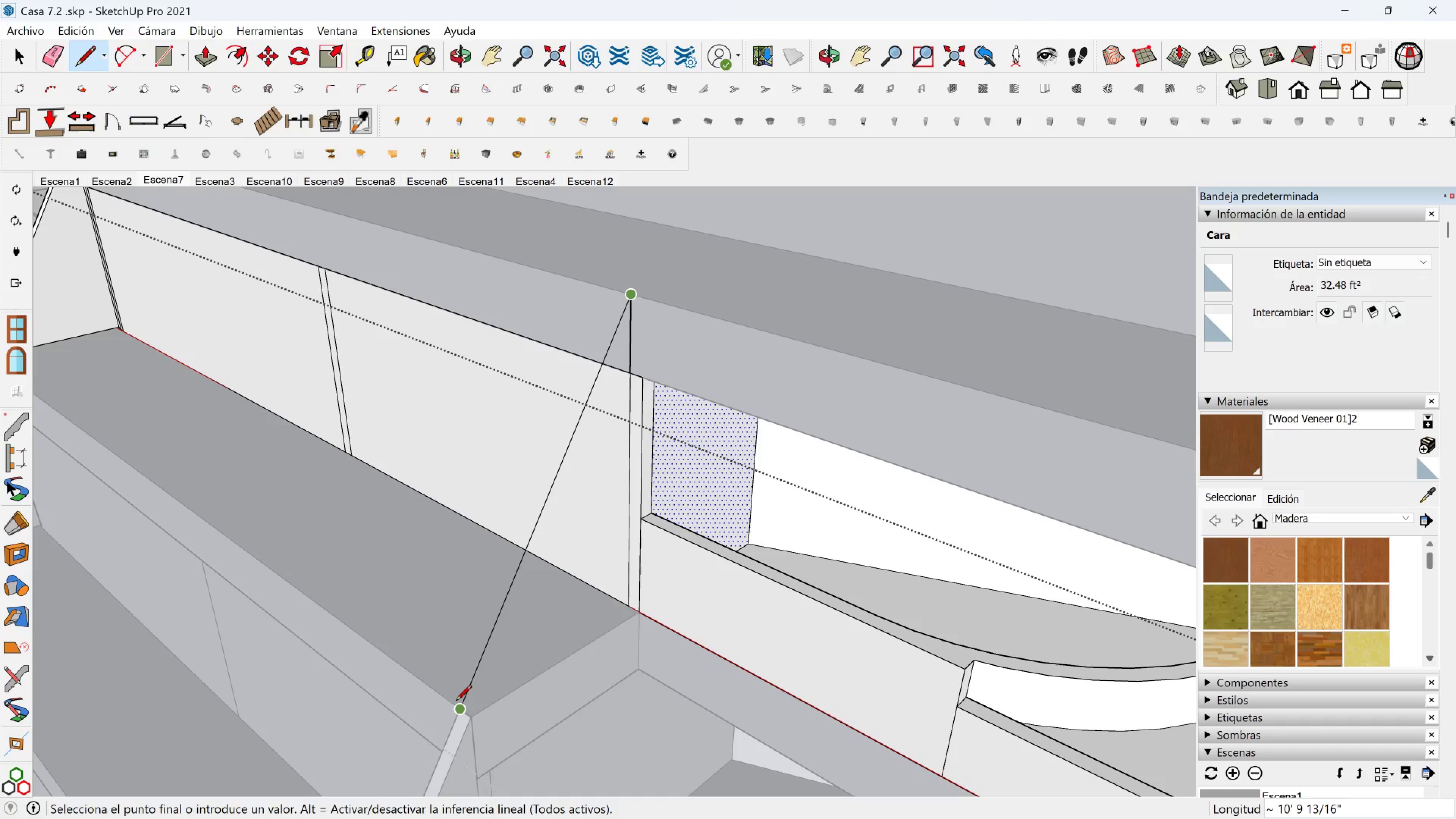 
left_click([456, 703])
 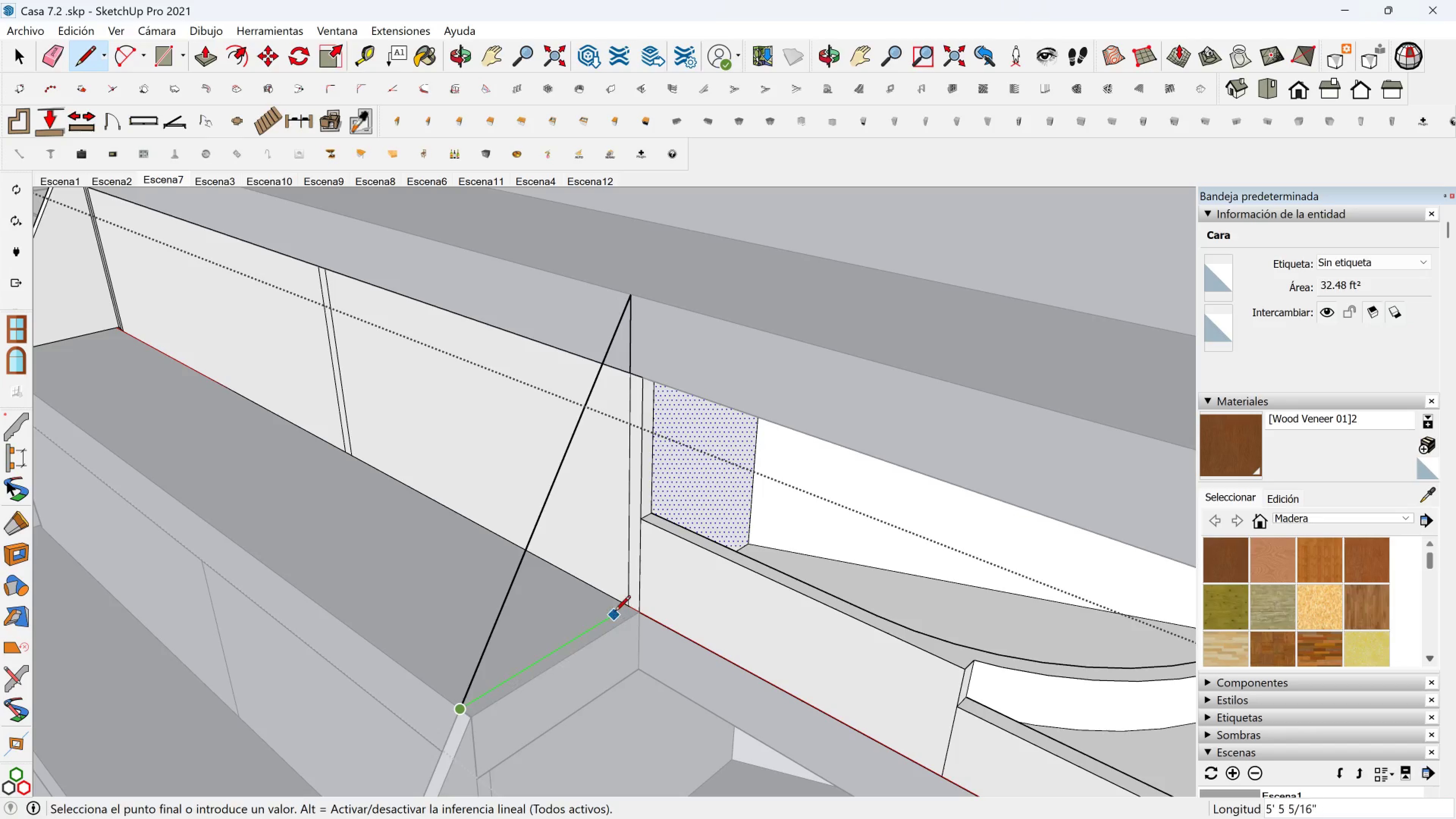 
hold_key(key=ShiftLeft, duration=0.83)
left_click([628, 597])
 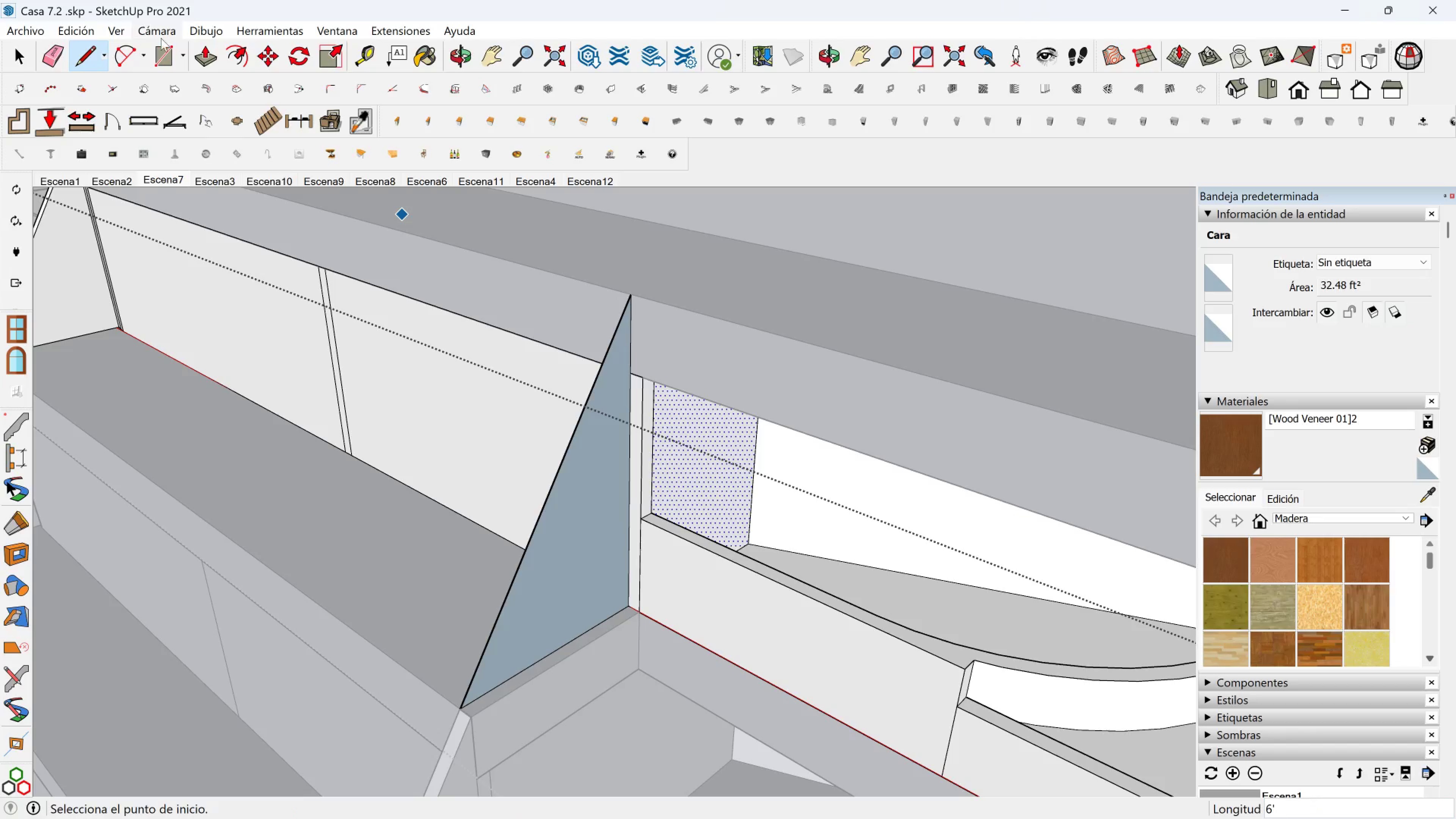 
left_click([210, 60])
 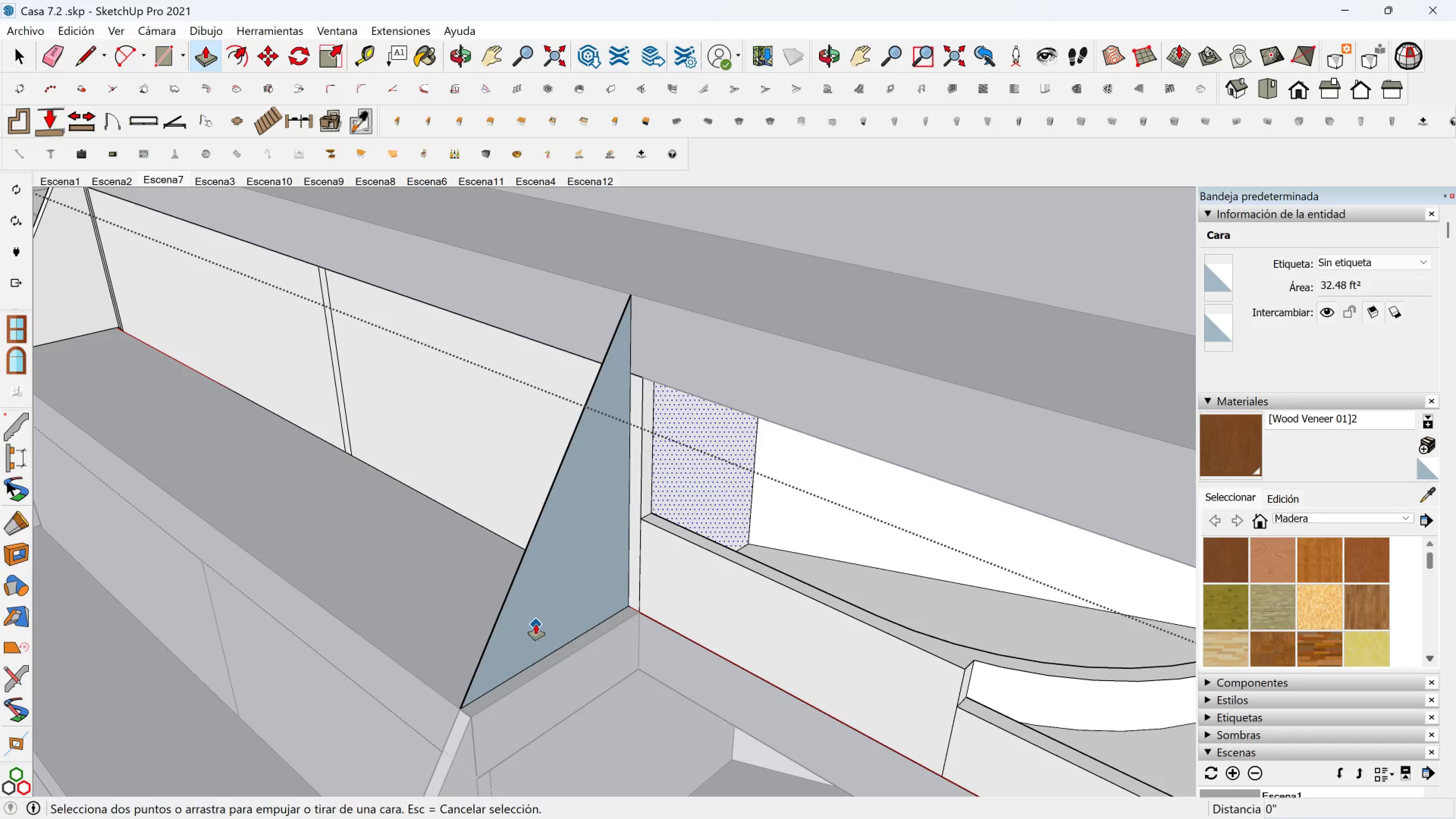 
key(Escape)
 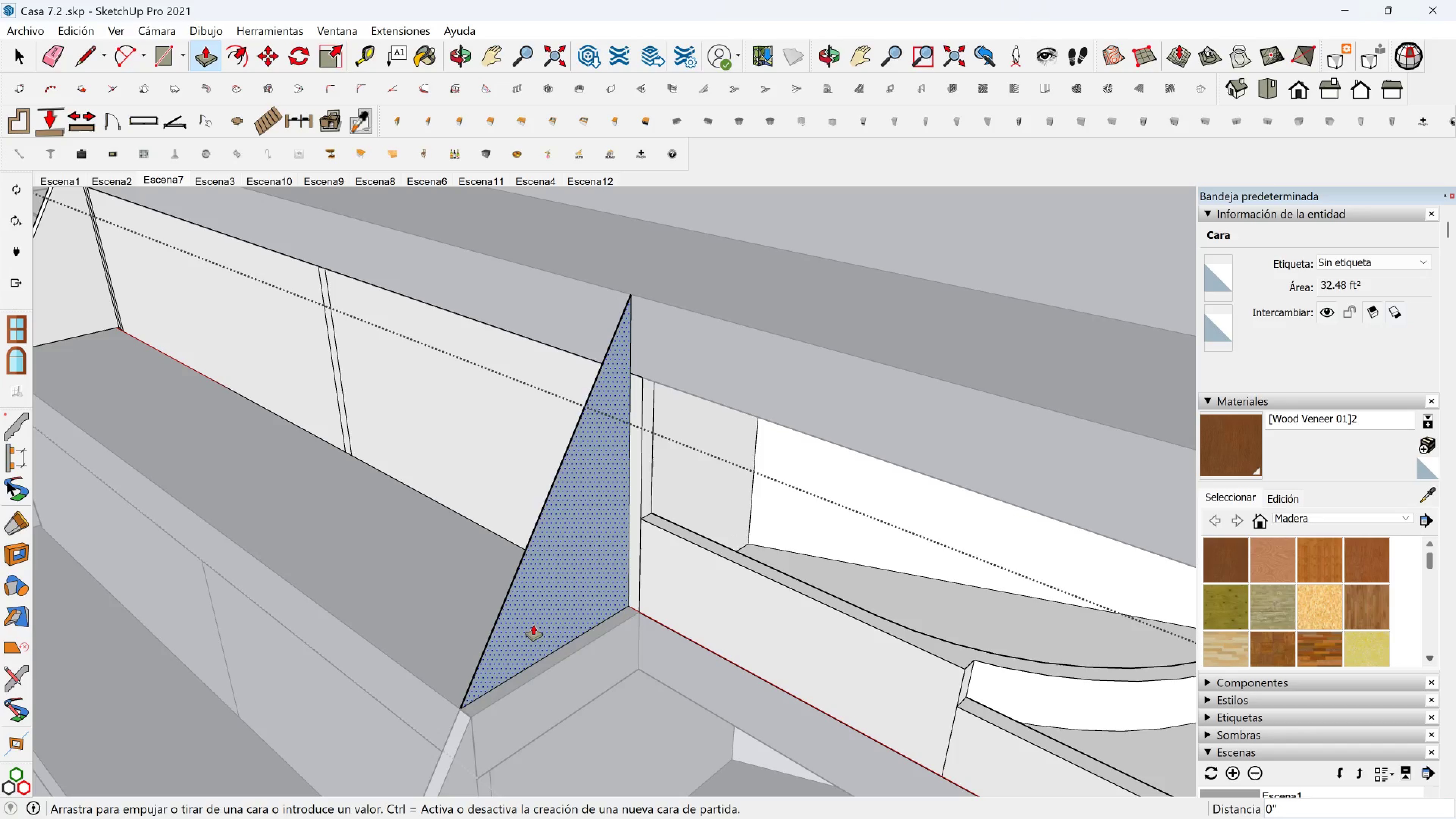 
left_click([533, 625])
 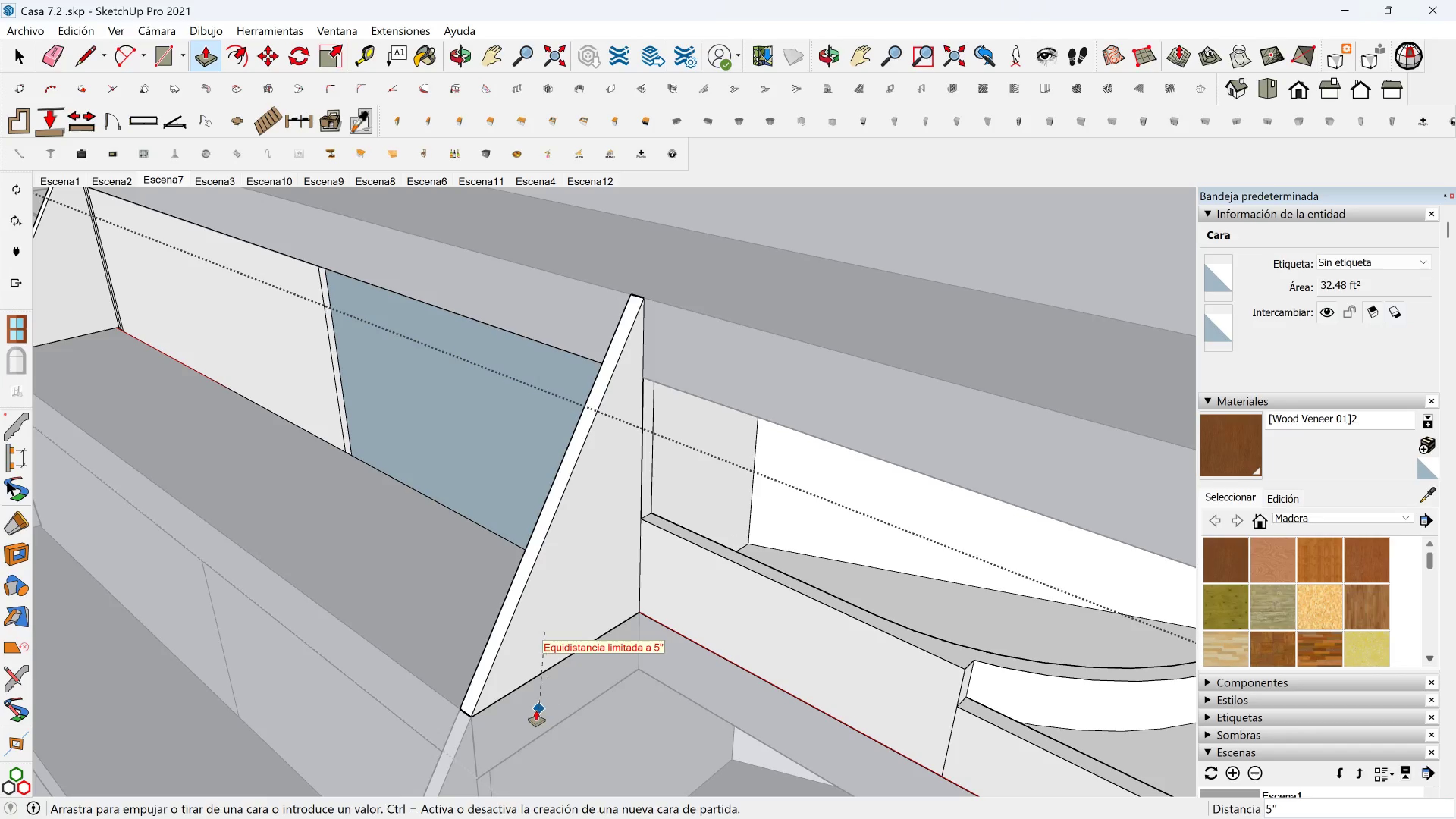 
left_click([536, 711])
 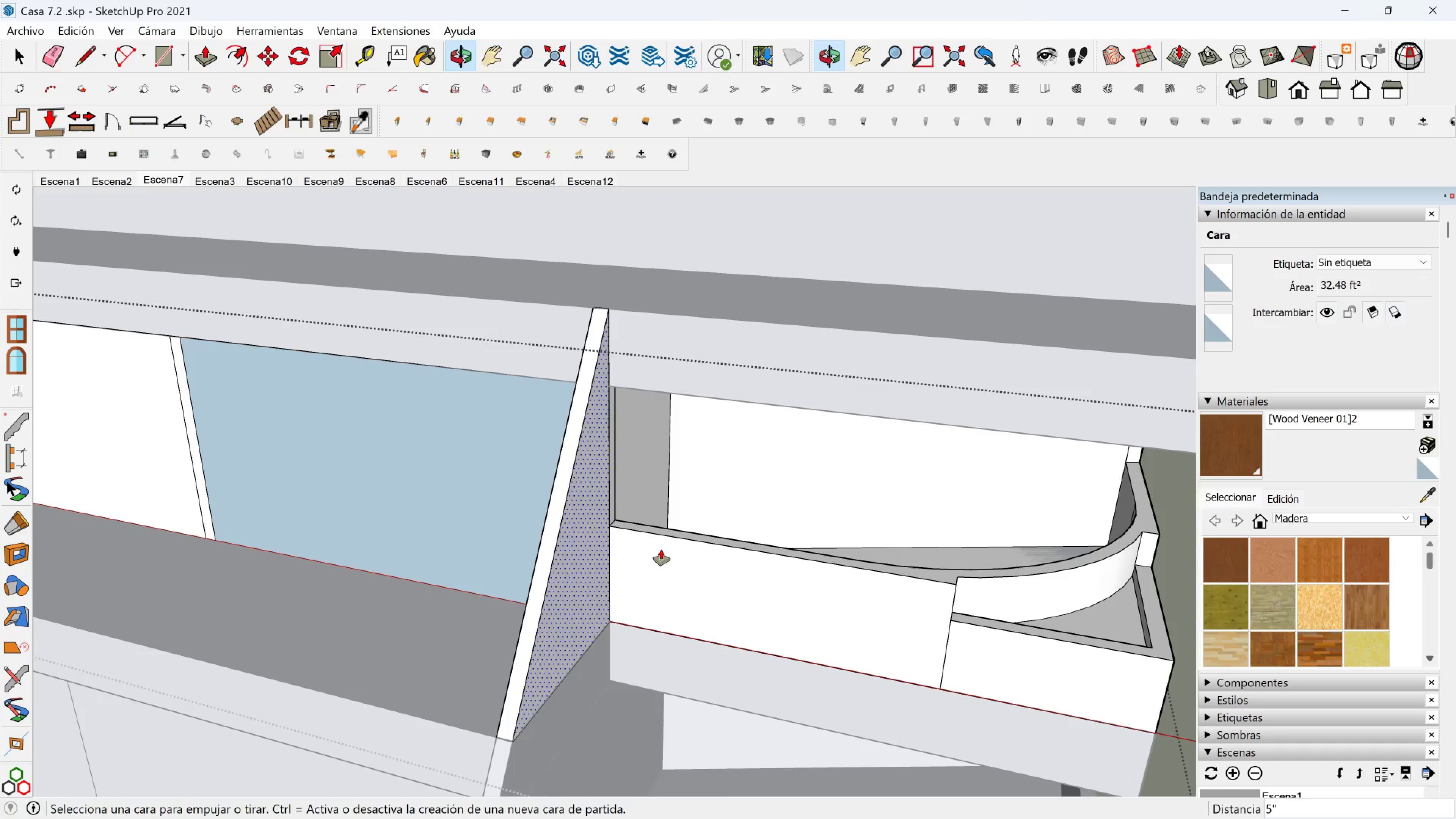 
scroll: coordinate [449, 521], scroll_direction: down, amount: 8.0
 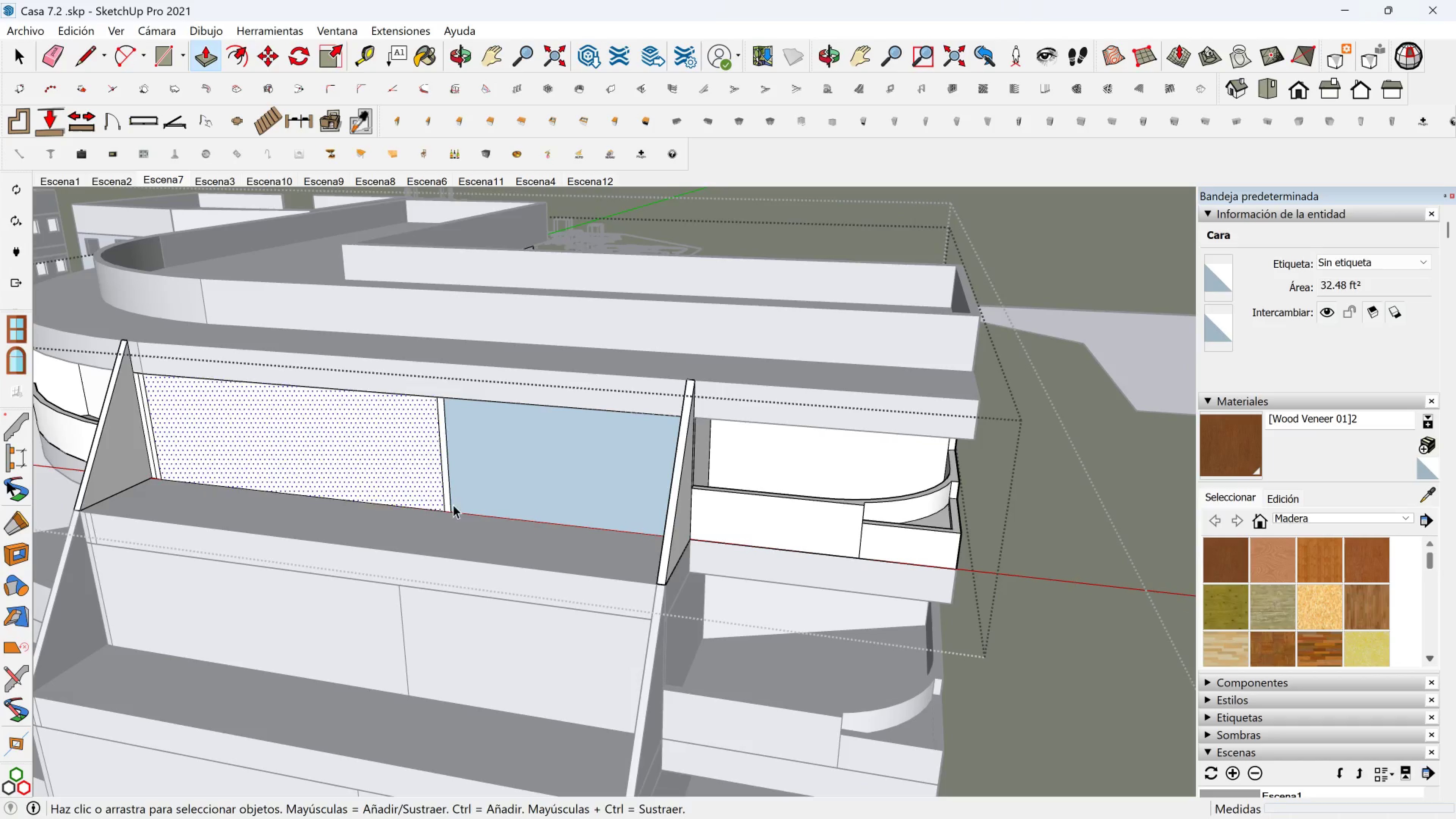 
key(Shift+ShiftLeft)
 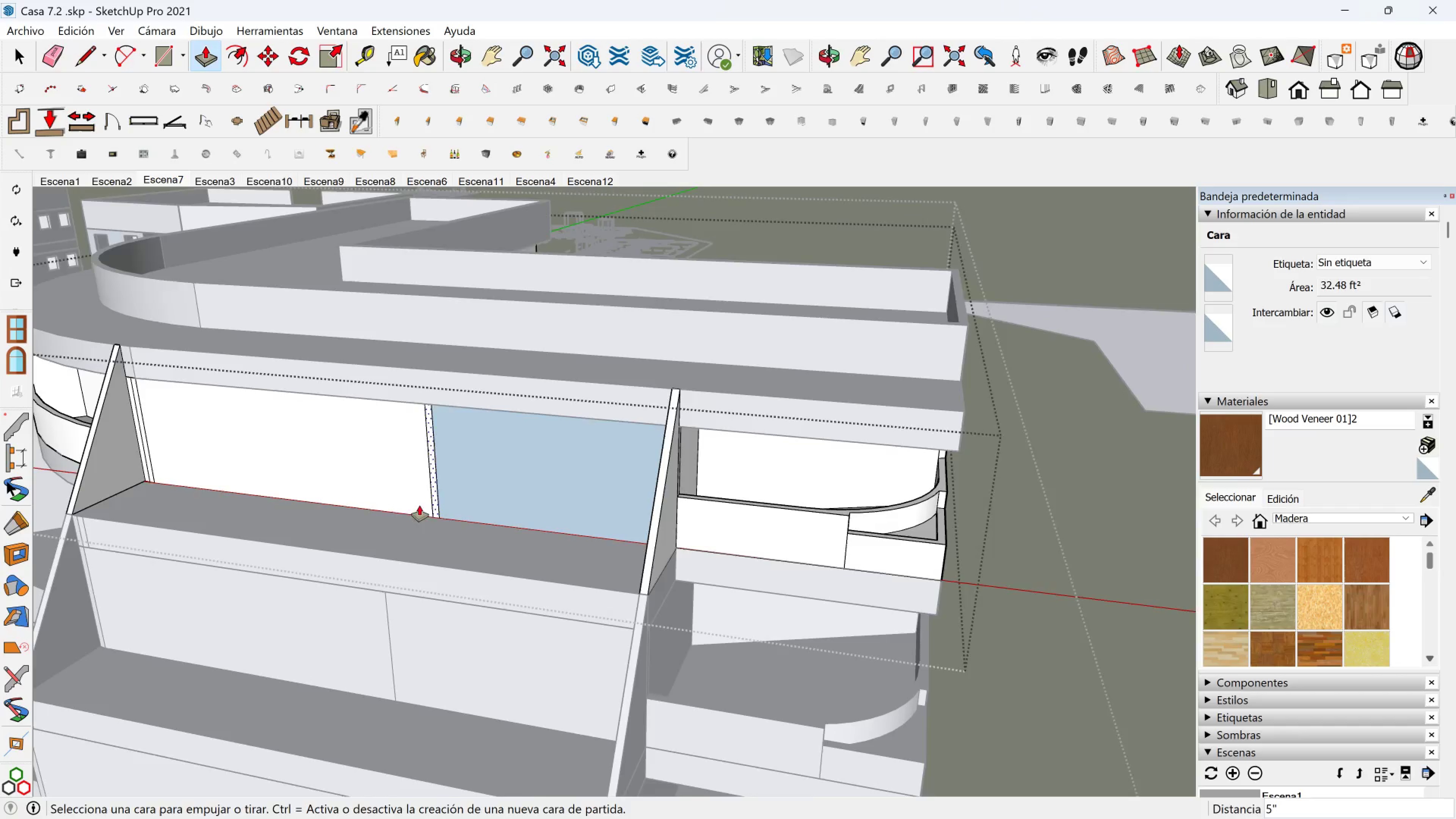 
key(Space)
 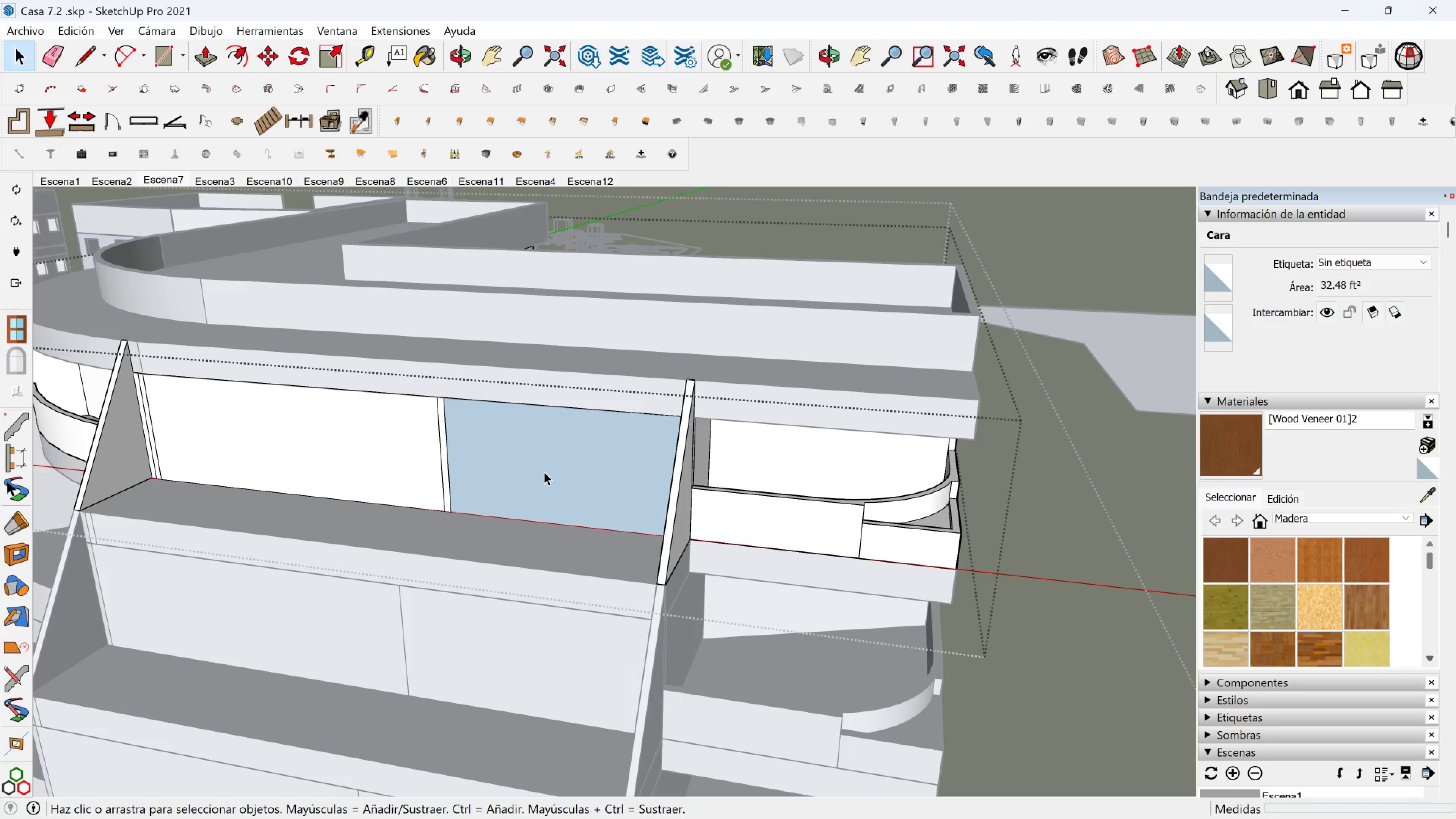 
left_click([544, 472])
 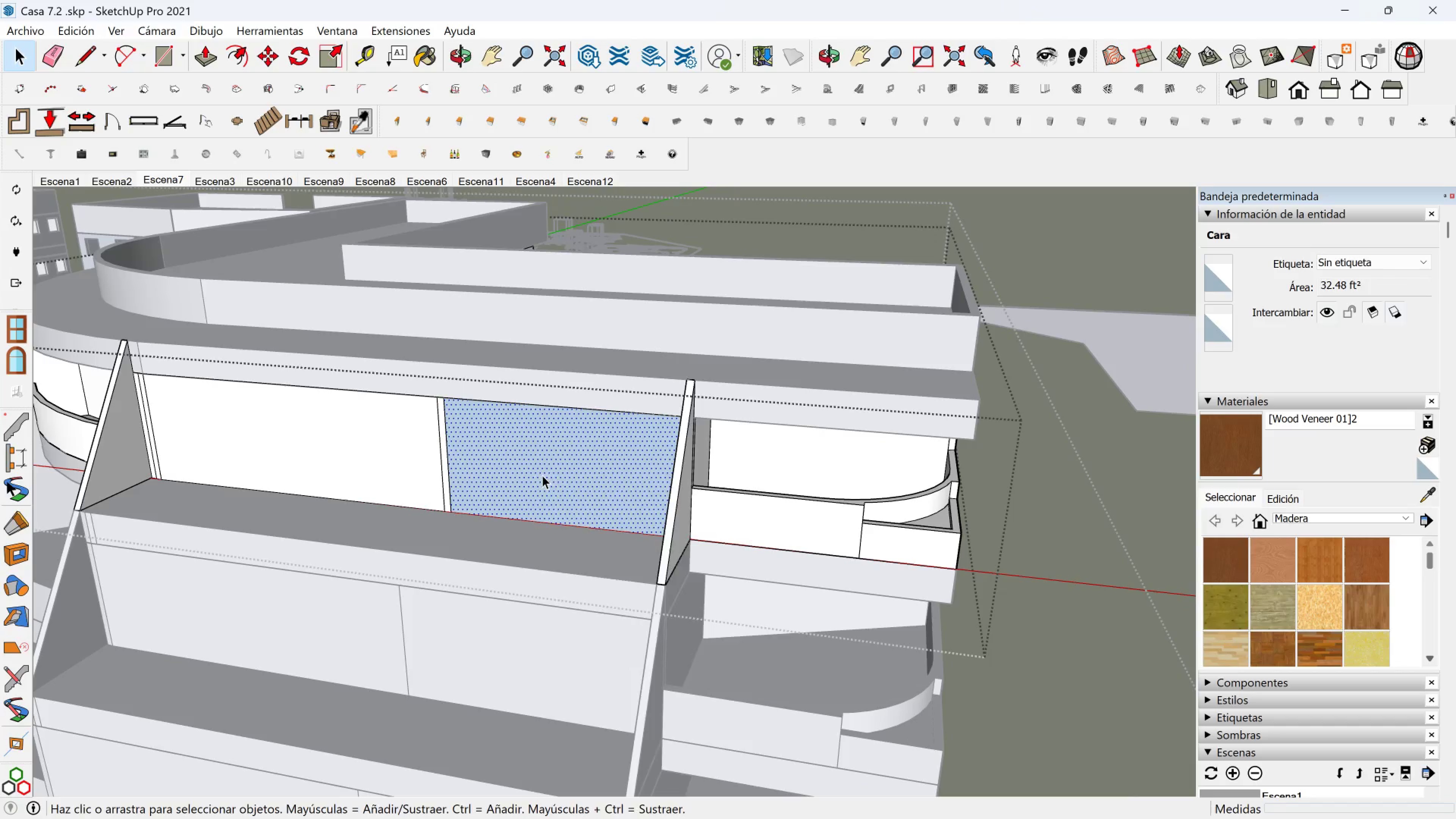 
right_click([542, 475])
 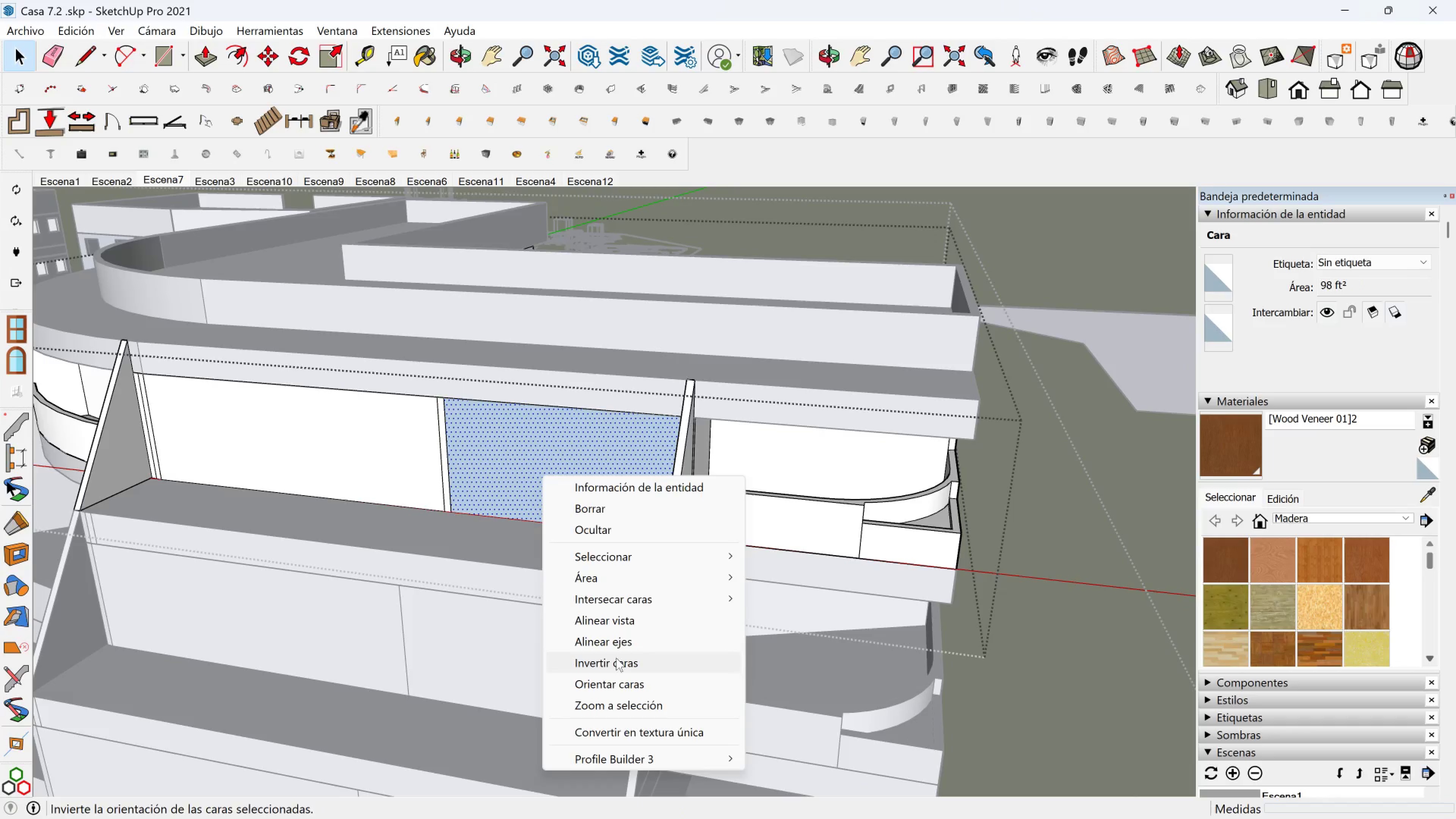 
left_click([618, 664])
 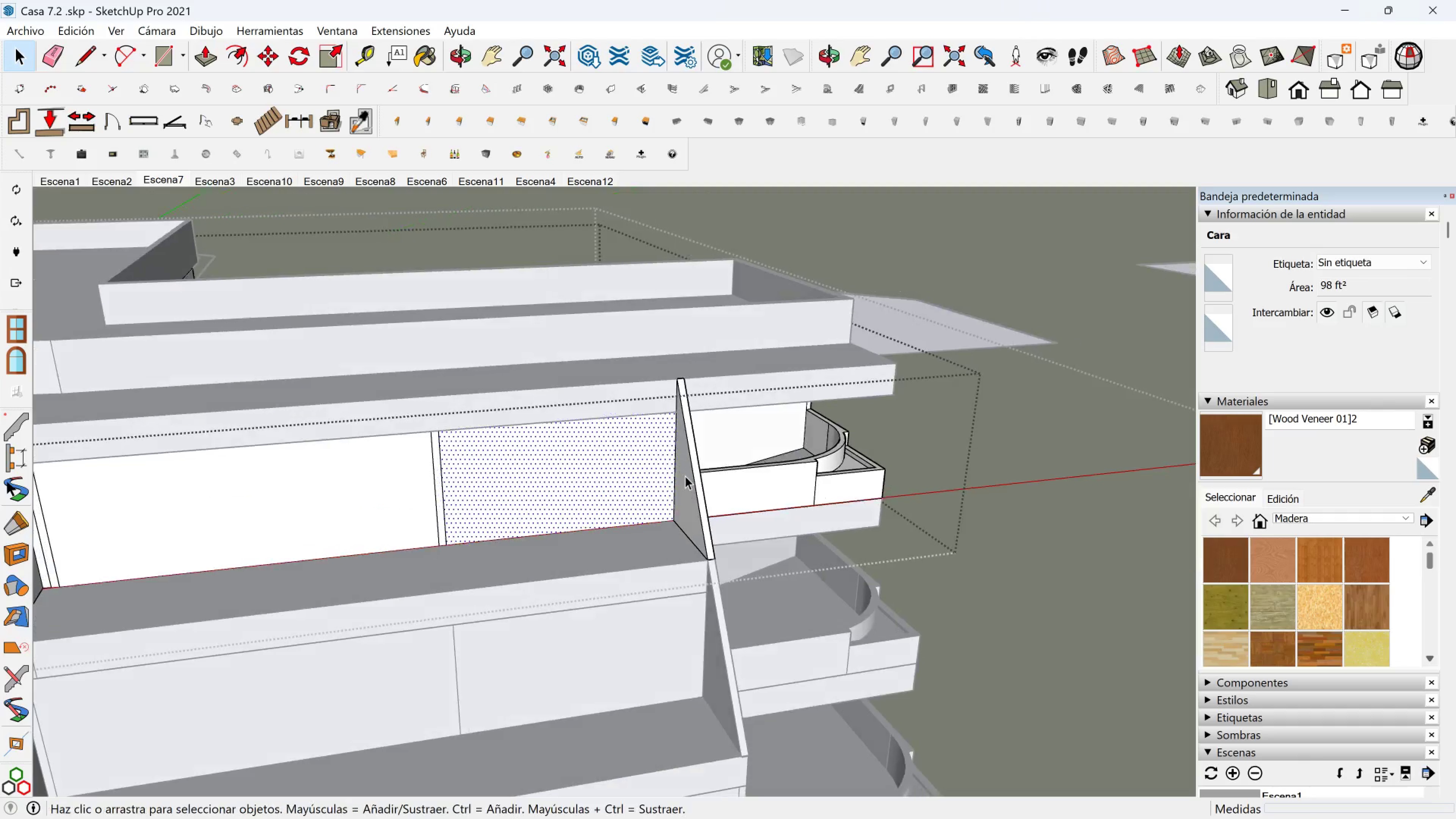 
key(Escape)
 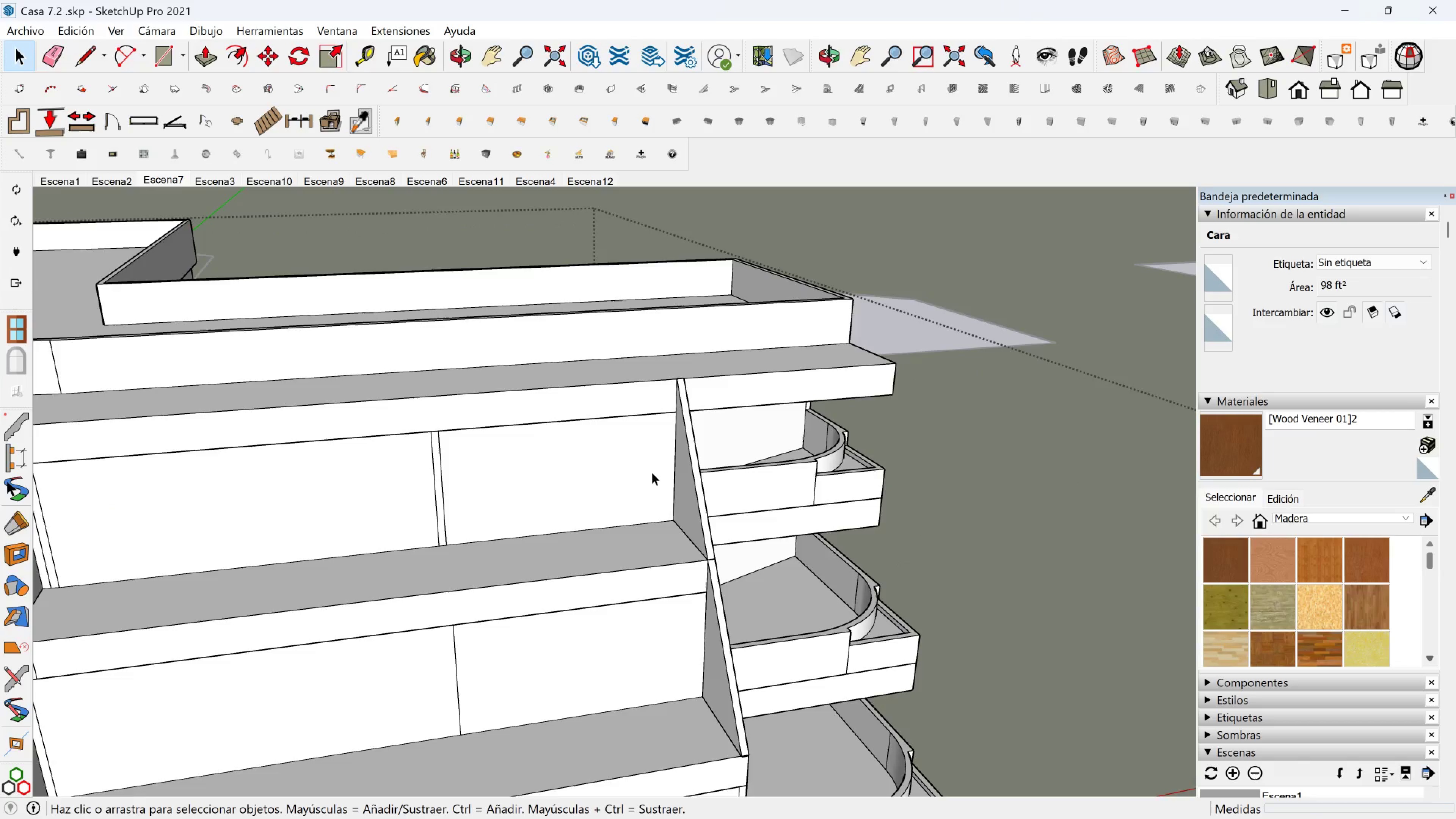 
scroll: coordinate [604, 471], scroll_direction: down, amount: 3.0
 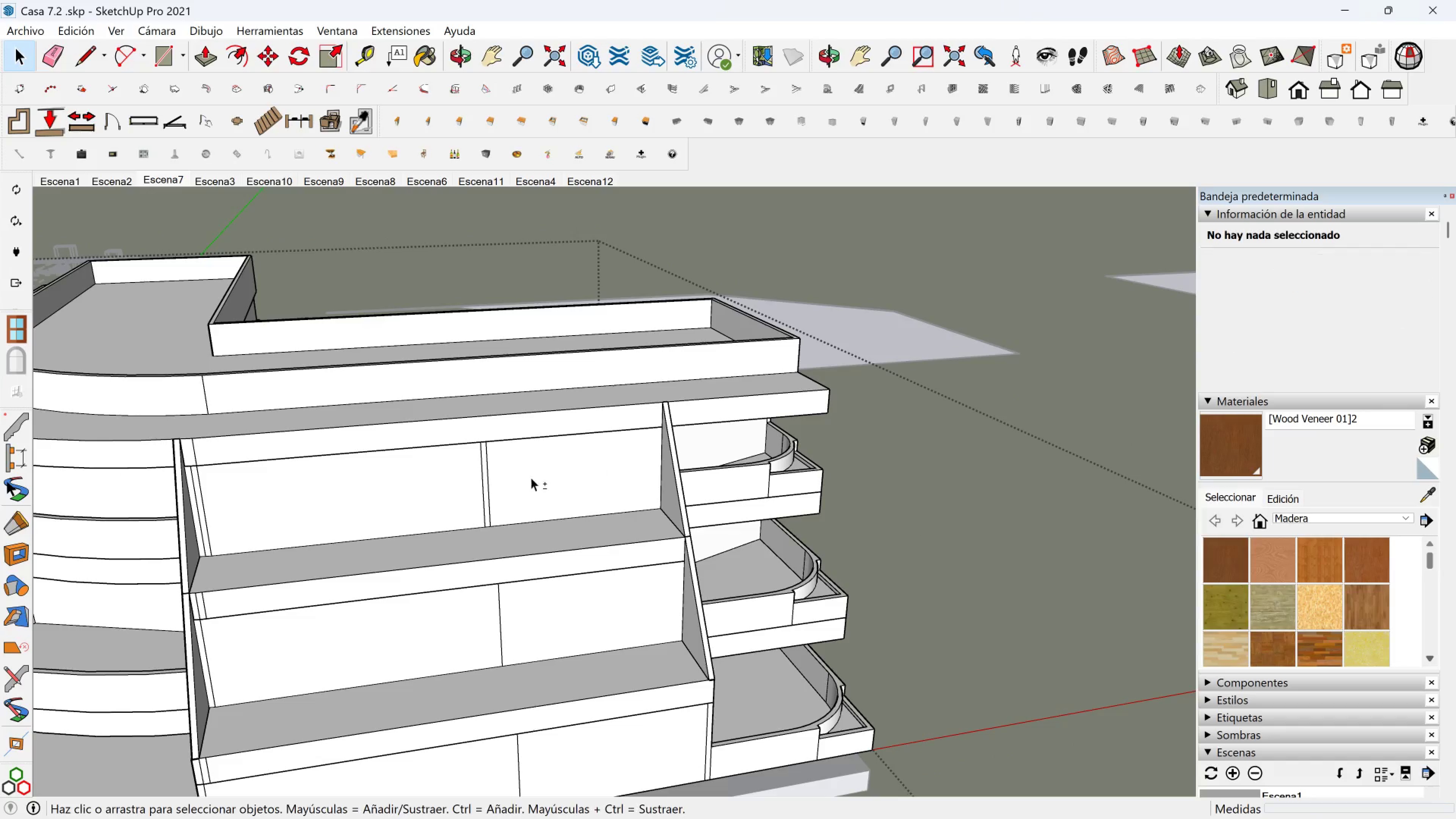 
key(Shift+ShiftLeft)
 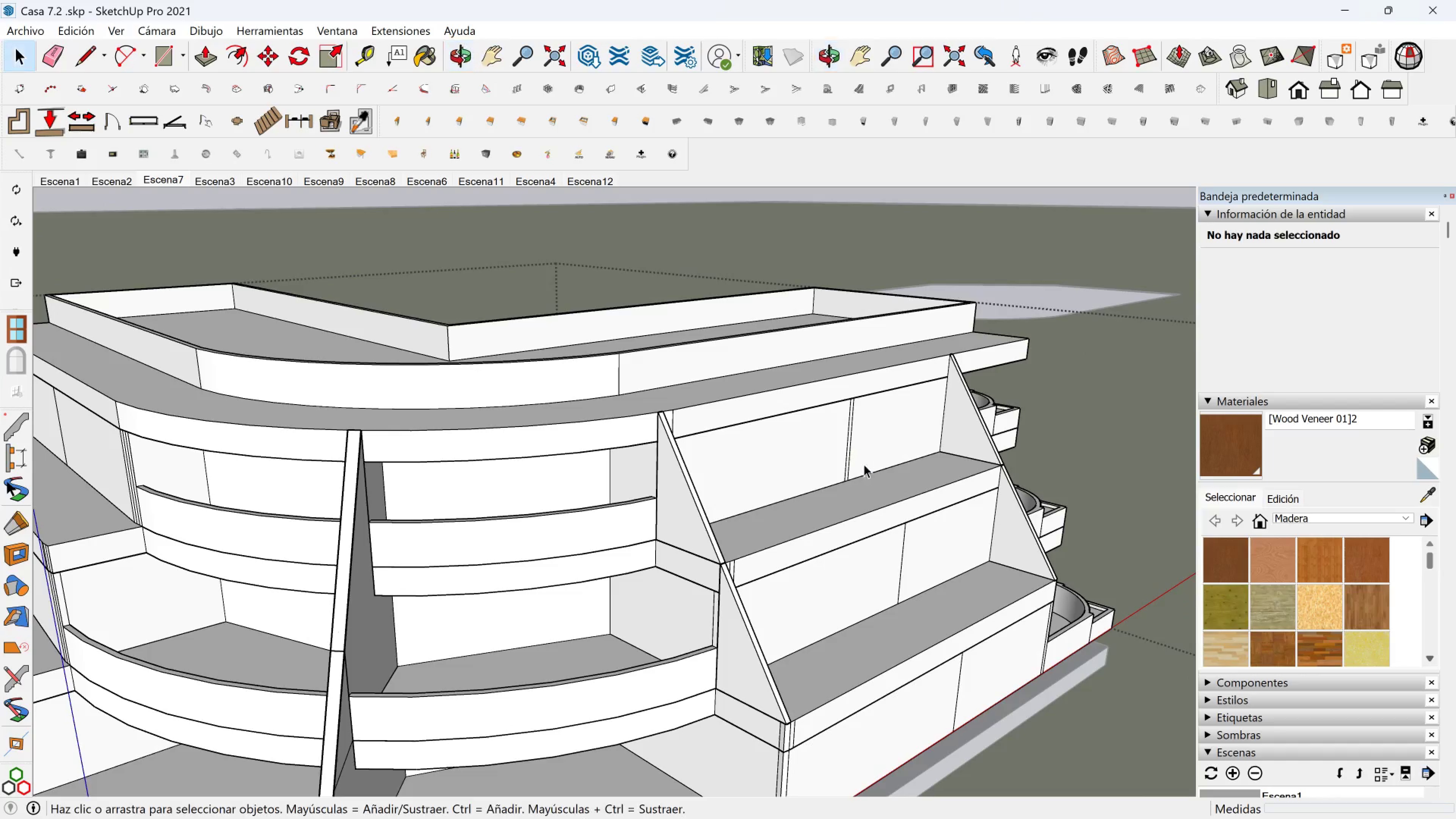 
scroll: coordinate [872, 552], scroll_direction: down, amount: 5.0
 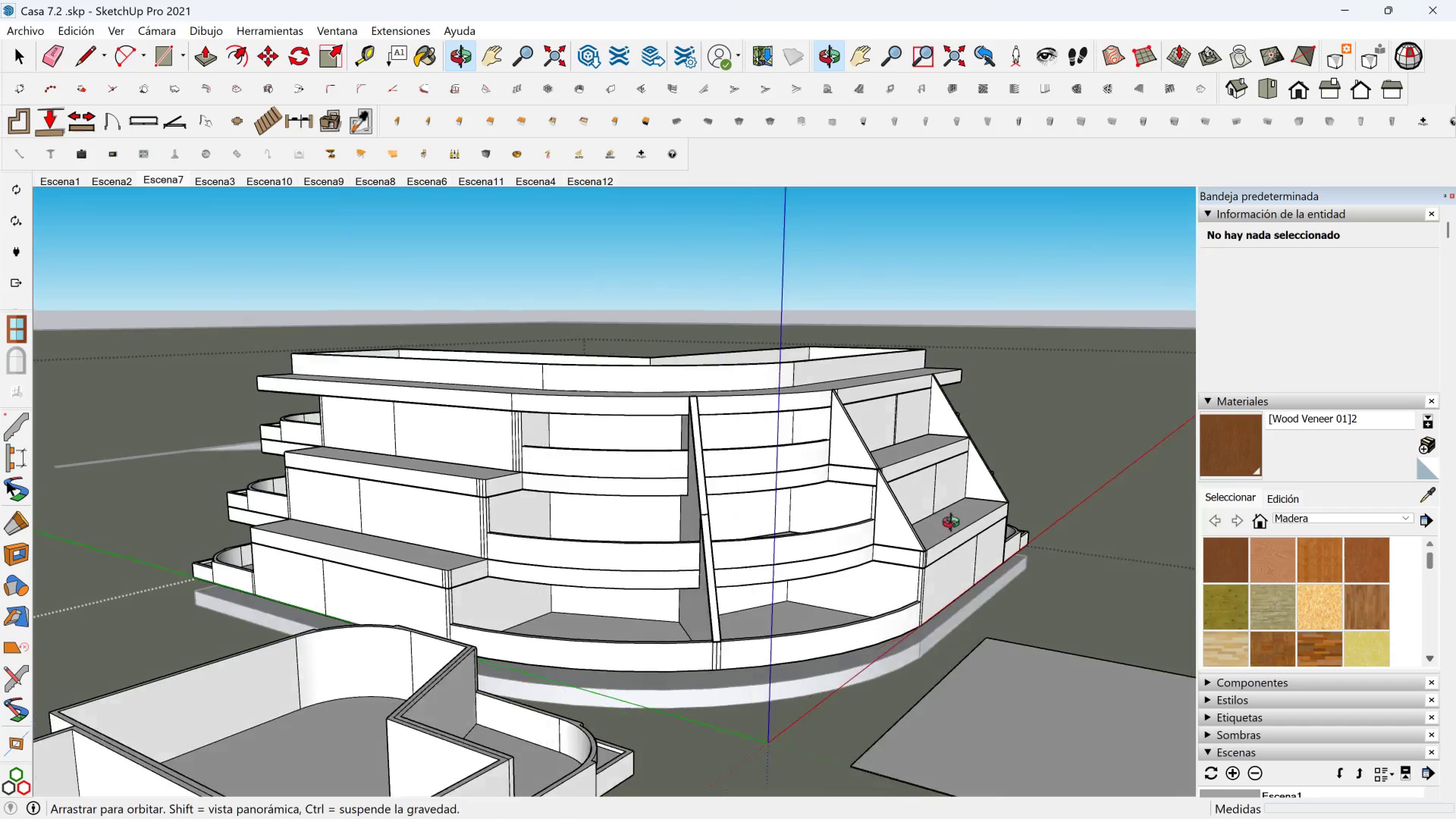 
key(Shift+ShiftLeft)
 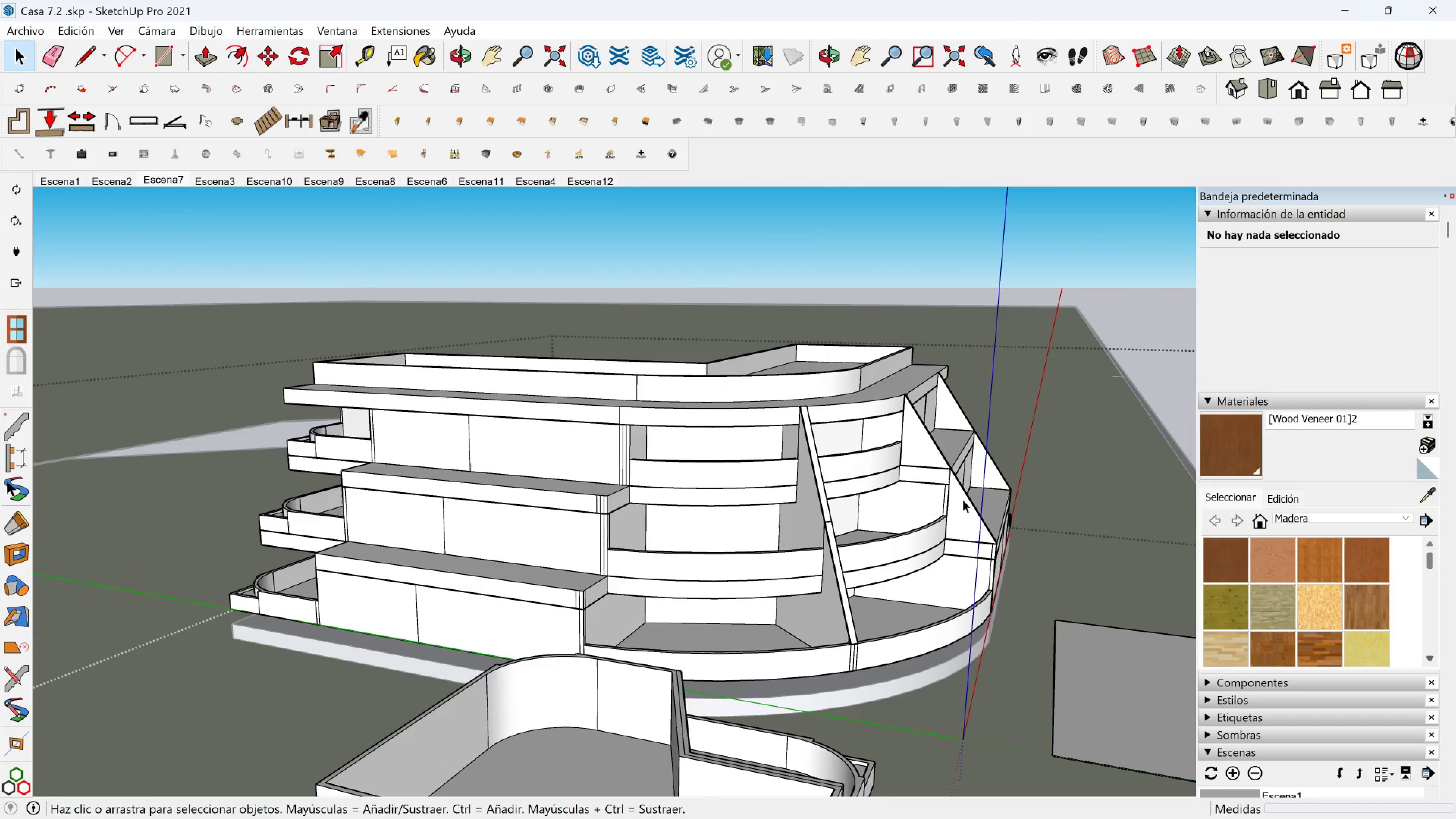 
wait(5.15)
 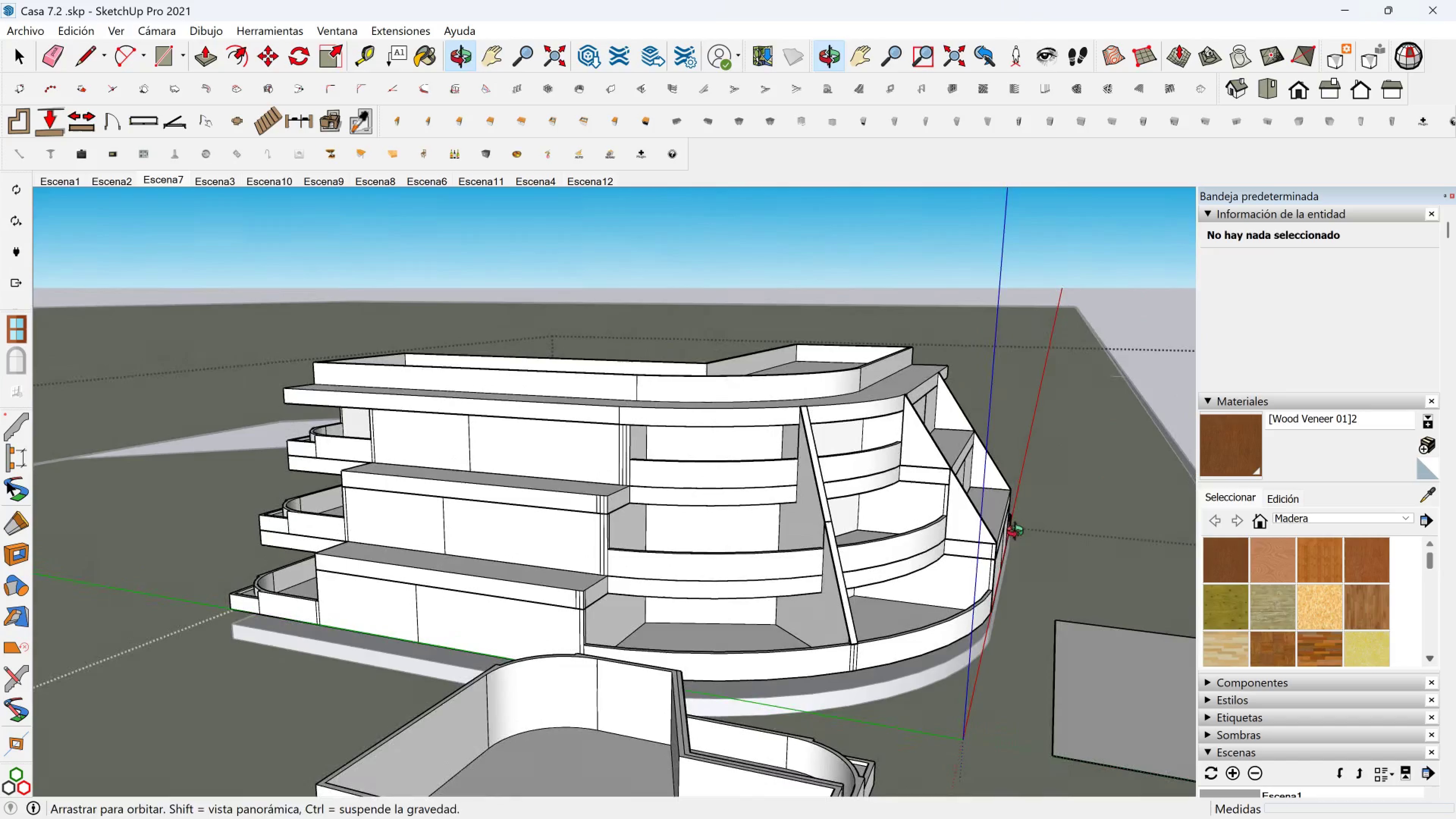 
key(Shift+ShiftLeft)
 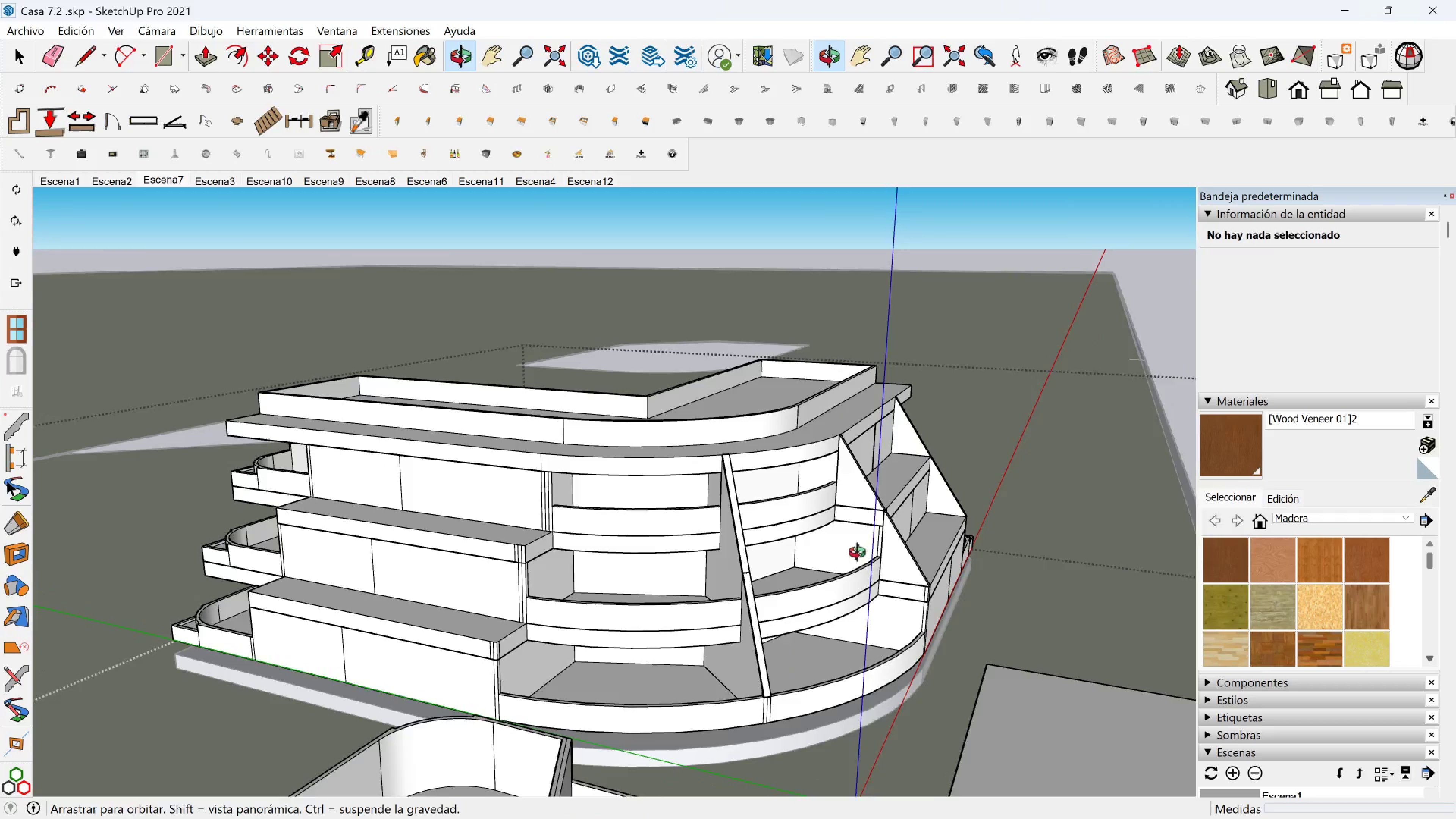 
hold_key(key=ShiftLeft, duration=0.47)
 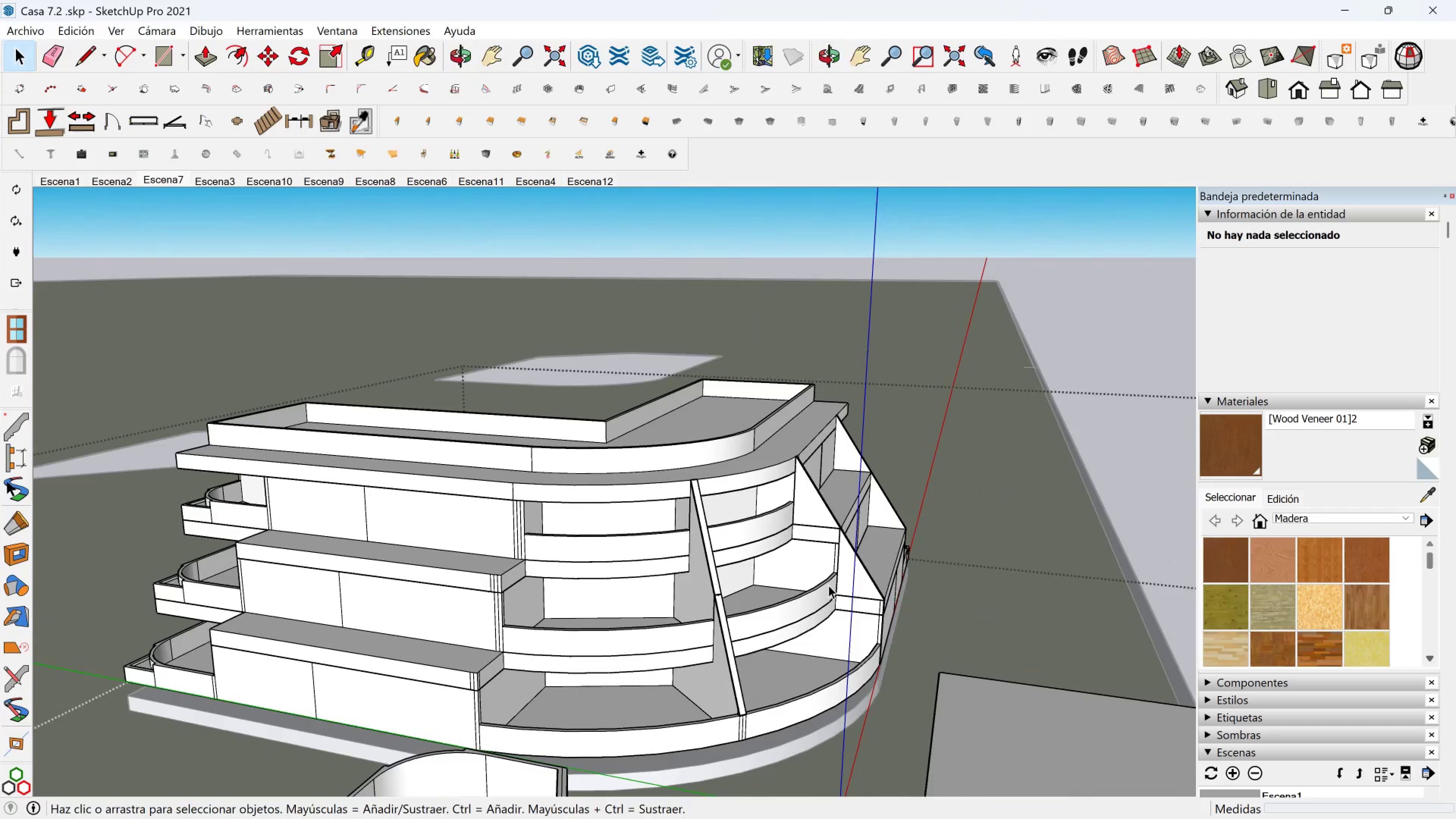 
key(Shift+ShiftLeft)
 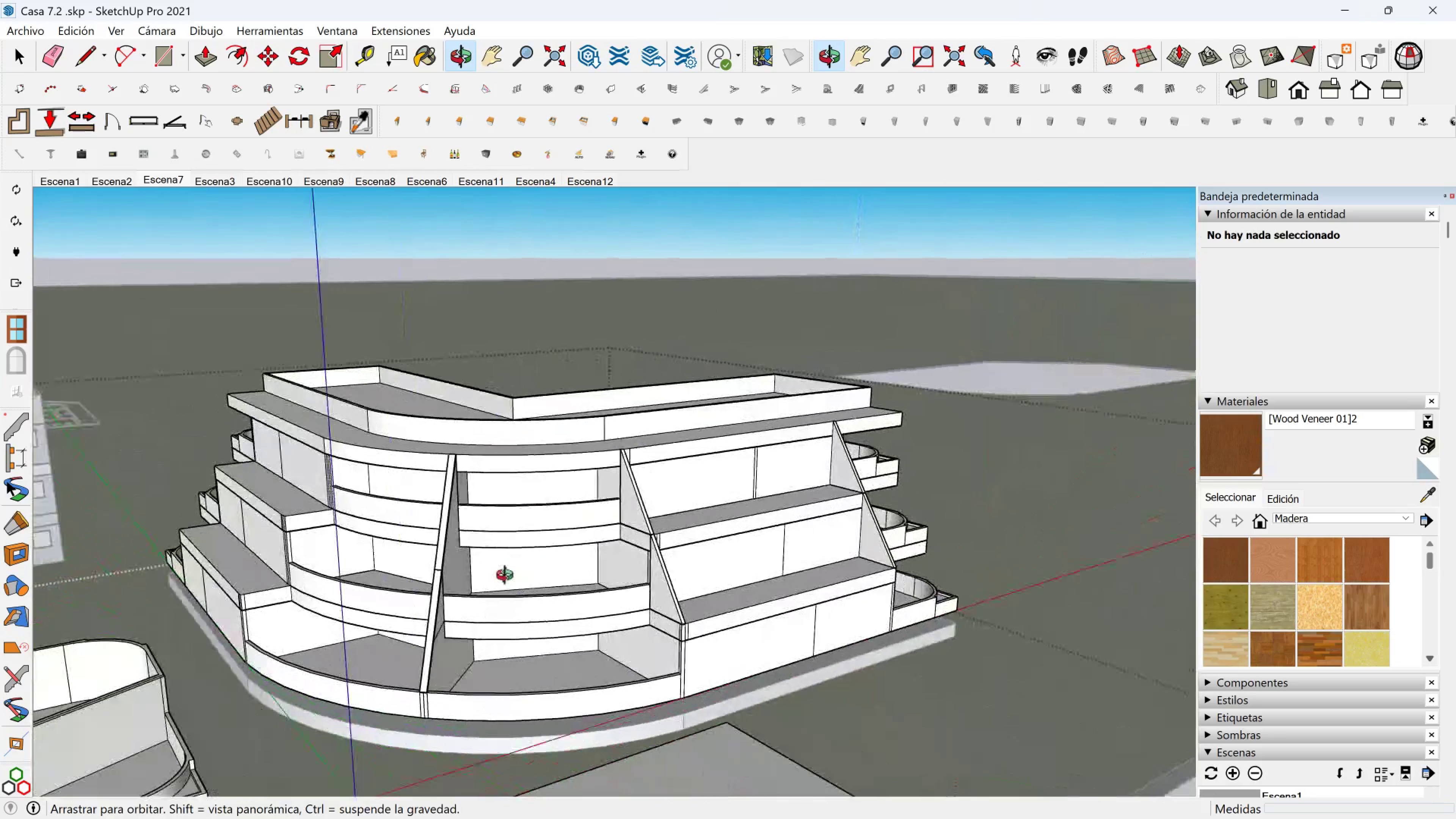 
scroll: coordinate [309, 577], scroll_direction: down, amount: 1.0
 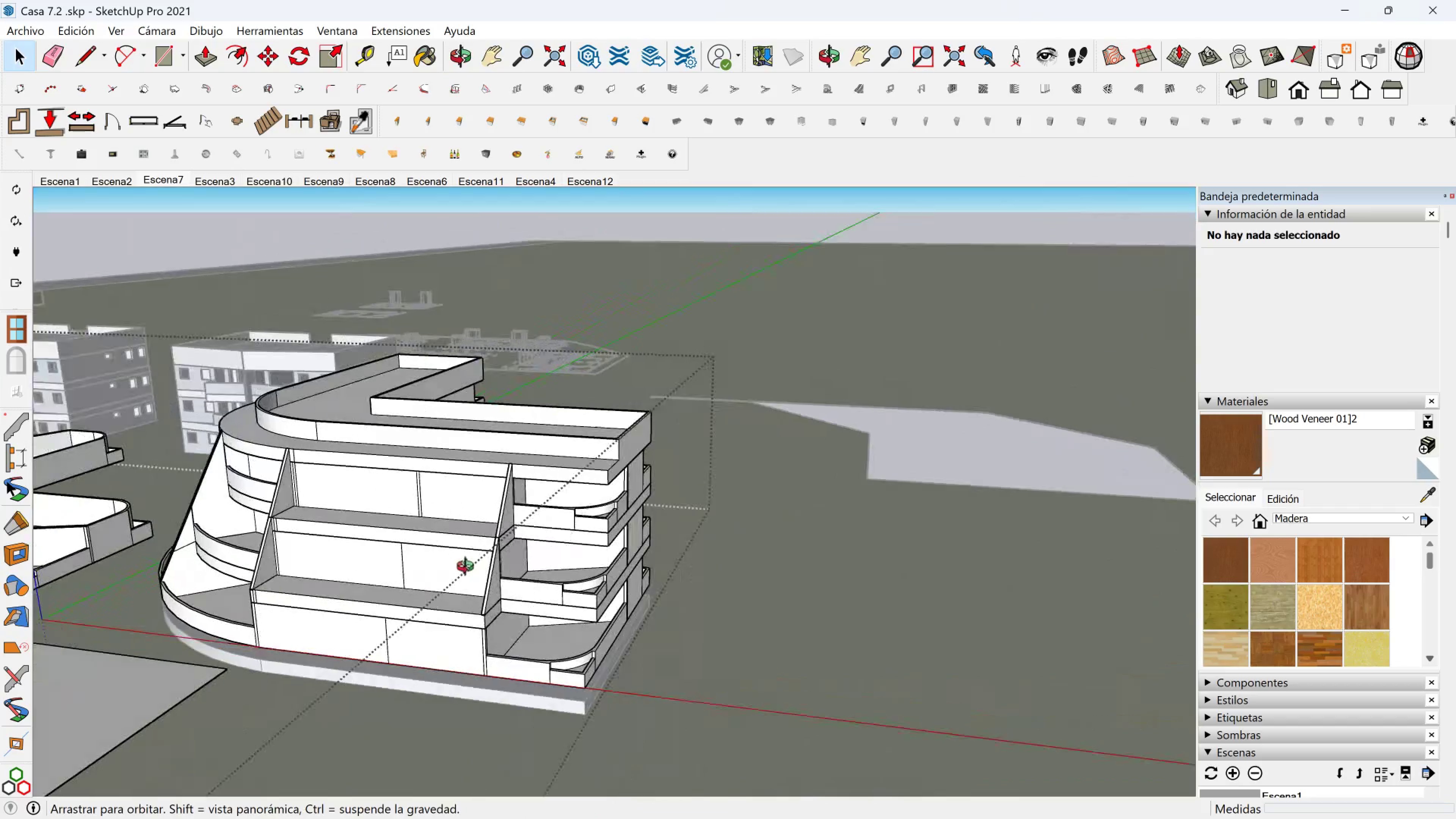 
scroll: coordinate [511, 564], scroll_direction: up, amount: 8.0
 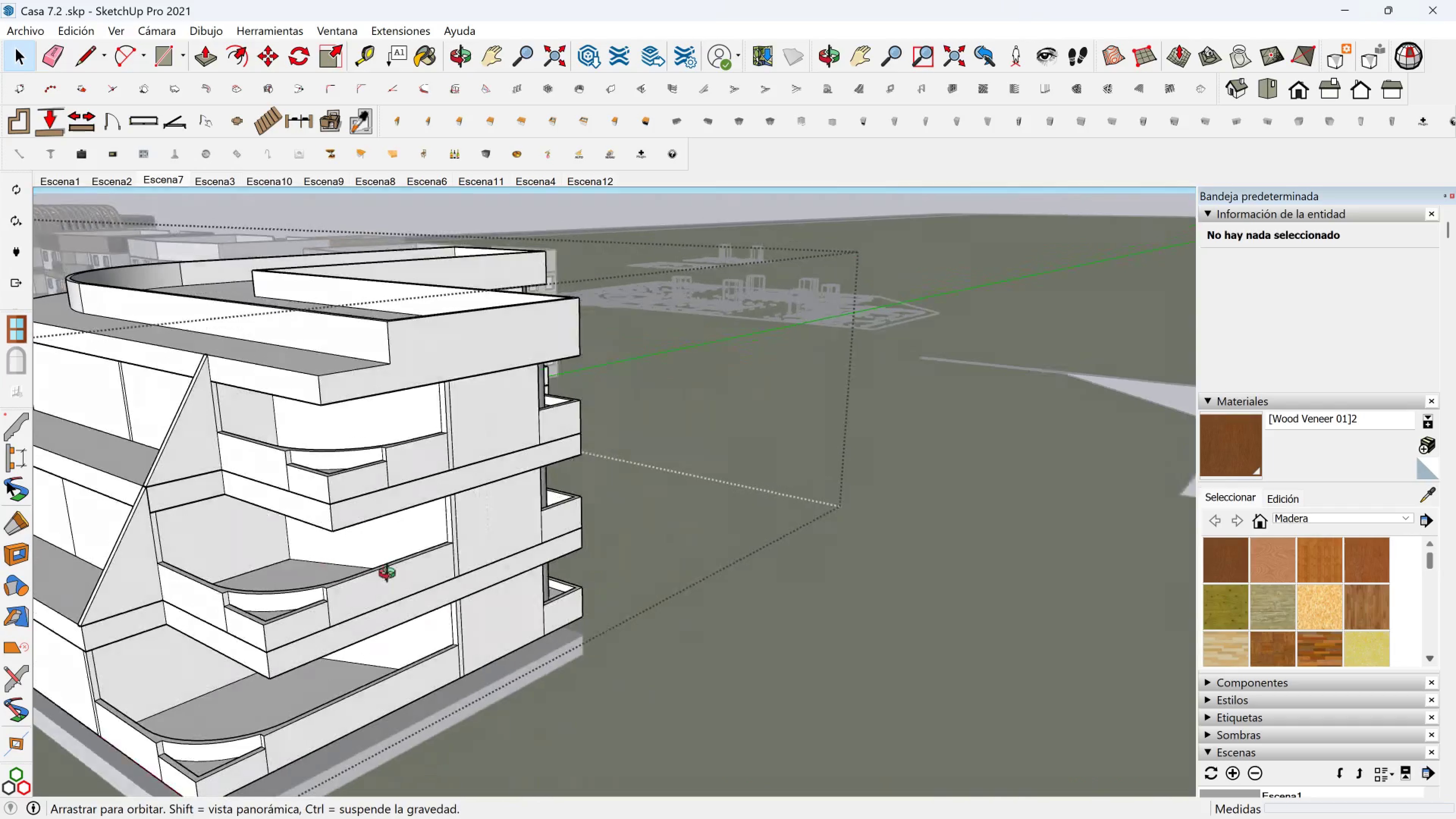 
hold_key(key=ShiftLeft, duration=0.44)
 